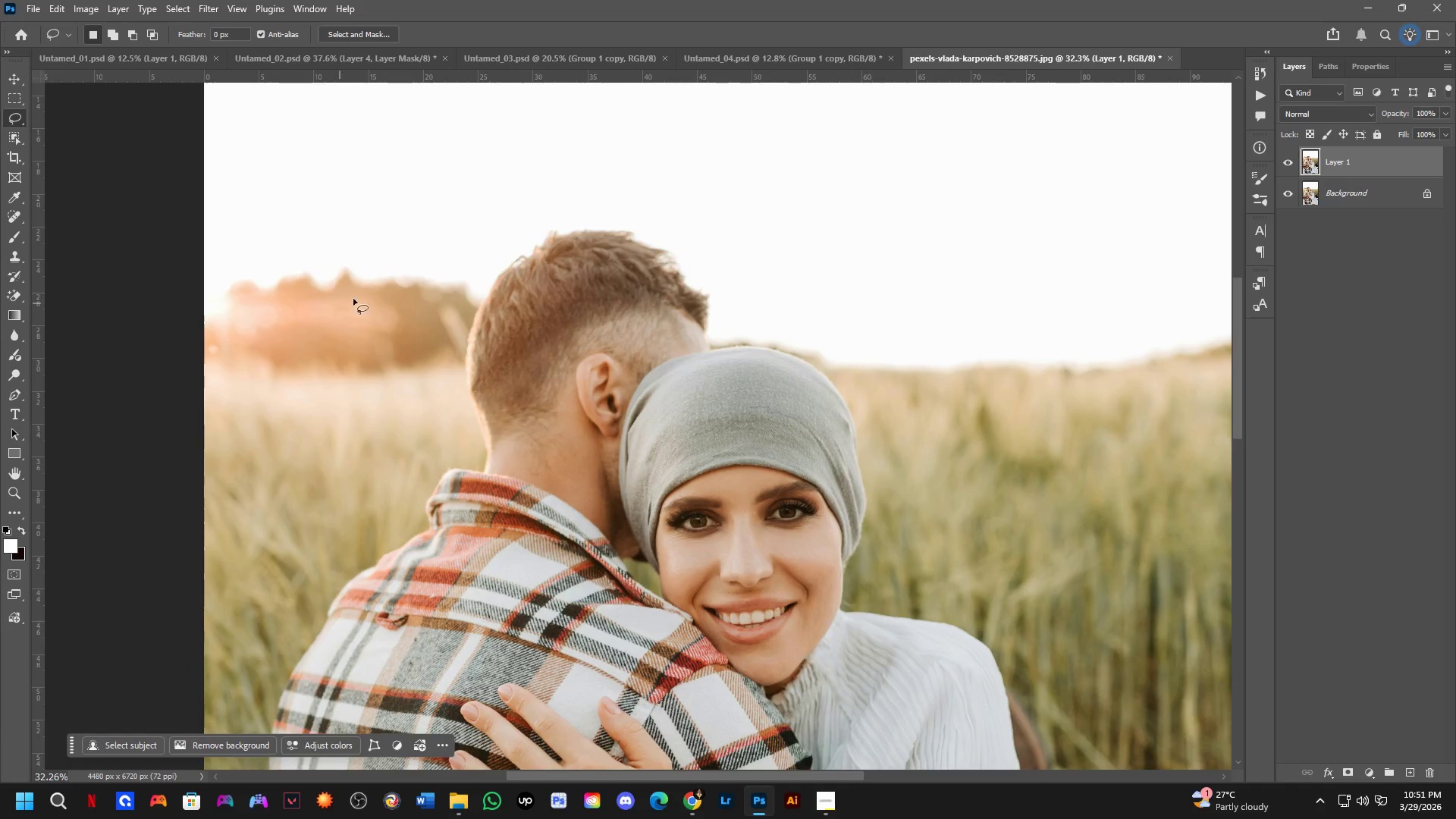 
scroll: coordinate [429, 294], scroll_direction: down, amount: 1.0
 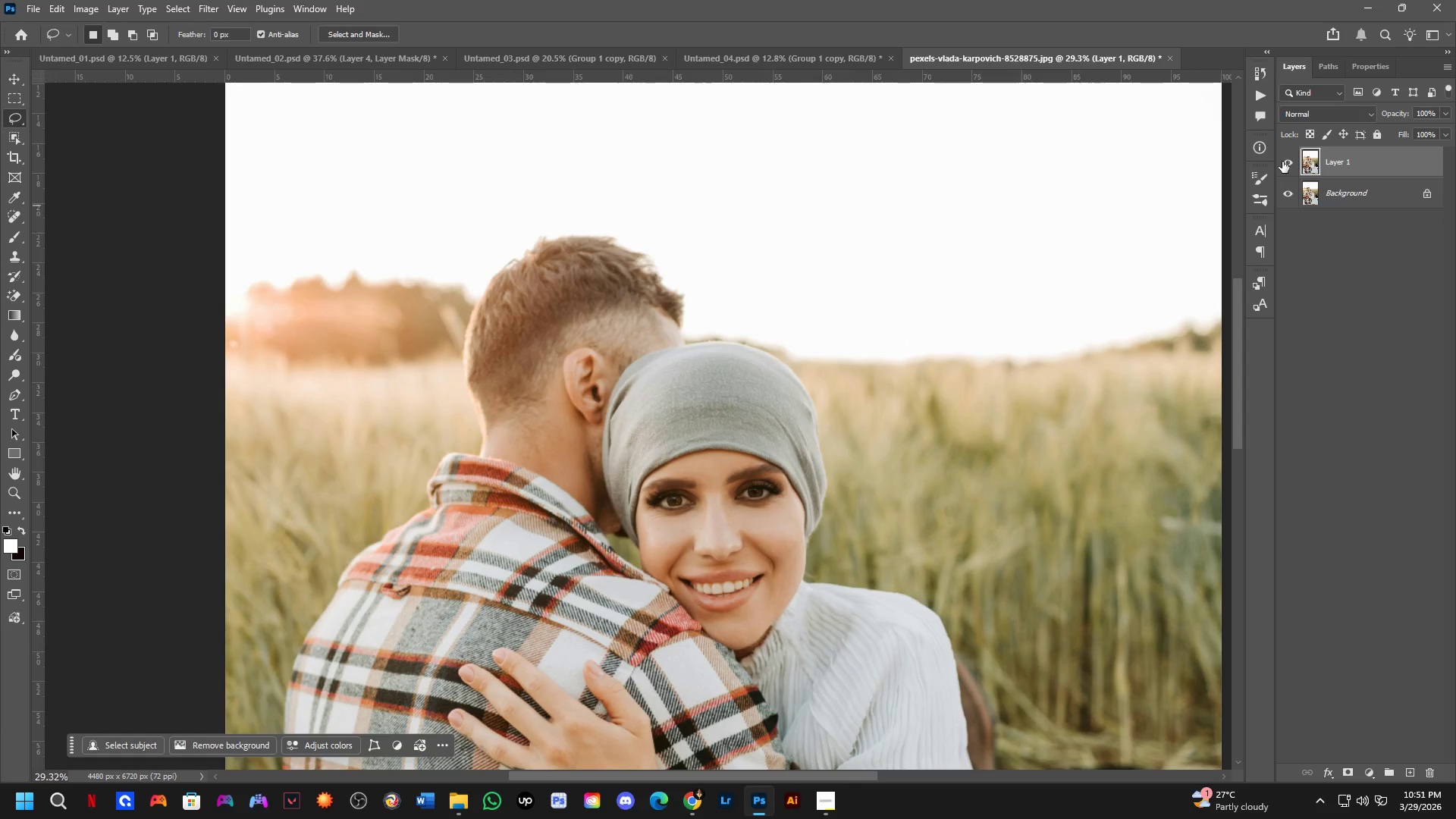 
double_click([1283, 161])
 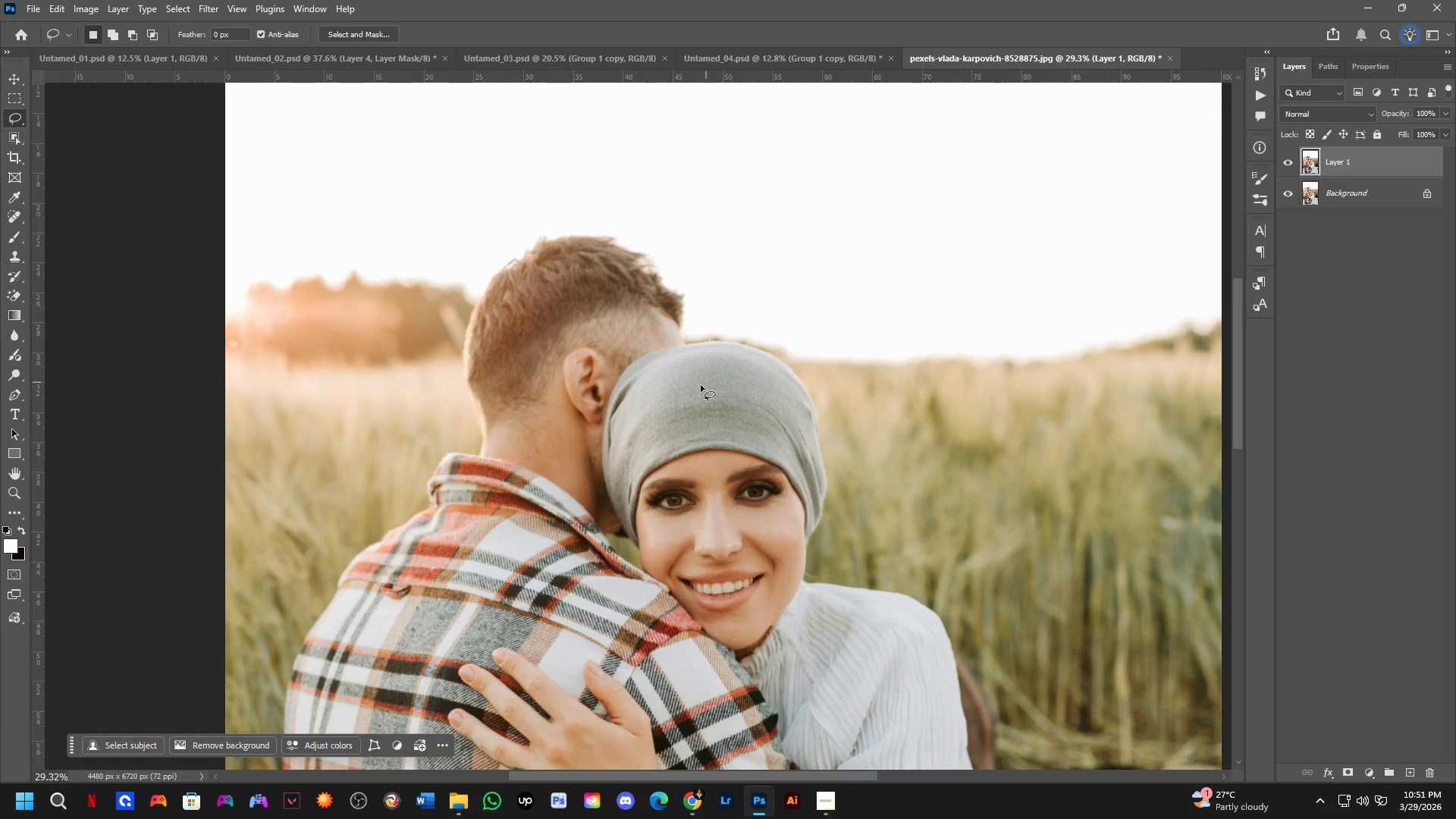 
key(Shift+ShiftLeft)
 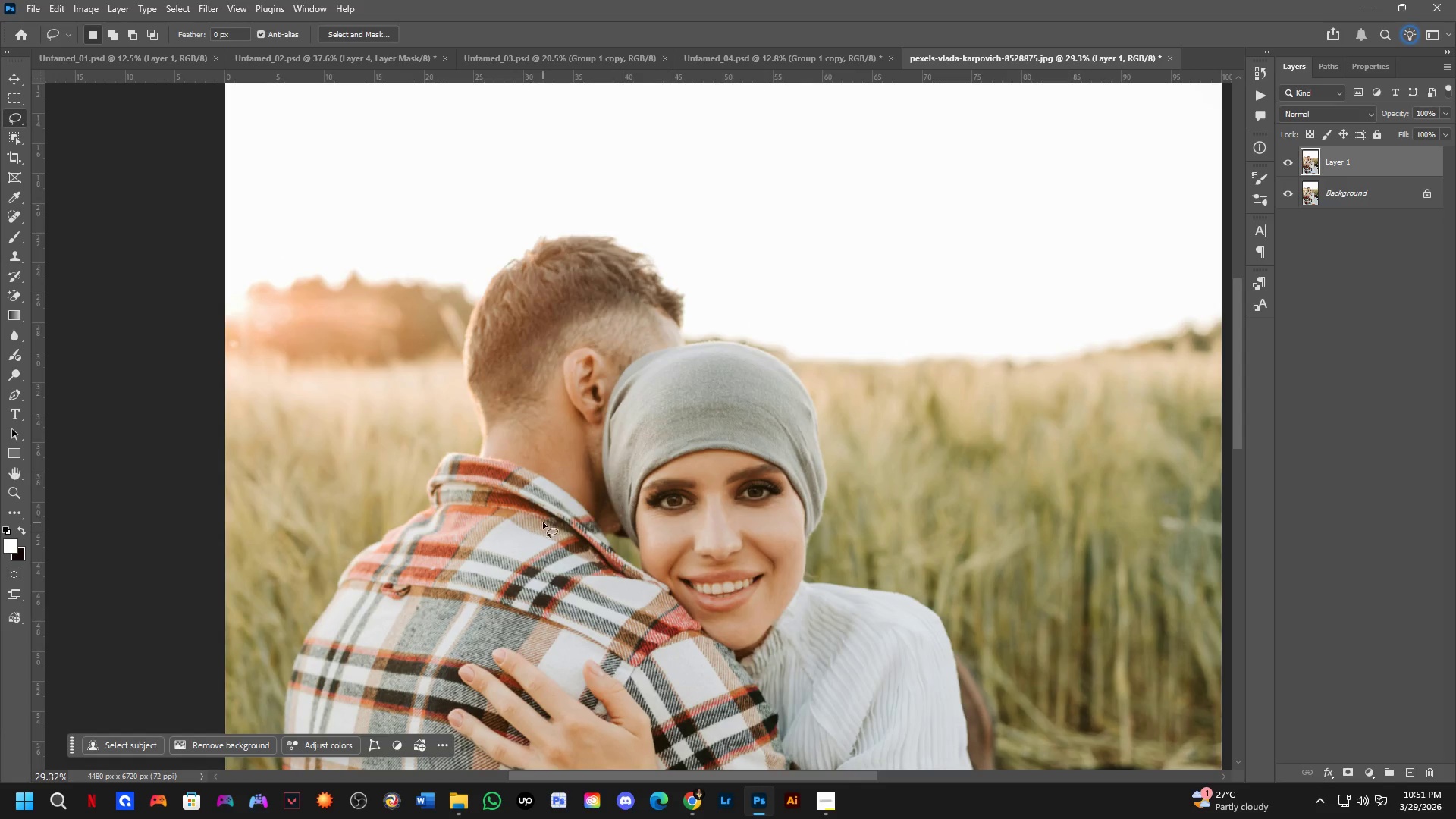 
hold_key(key=Space, duration=0.53)
 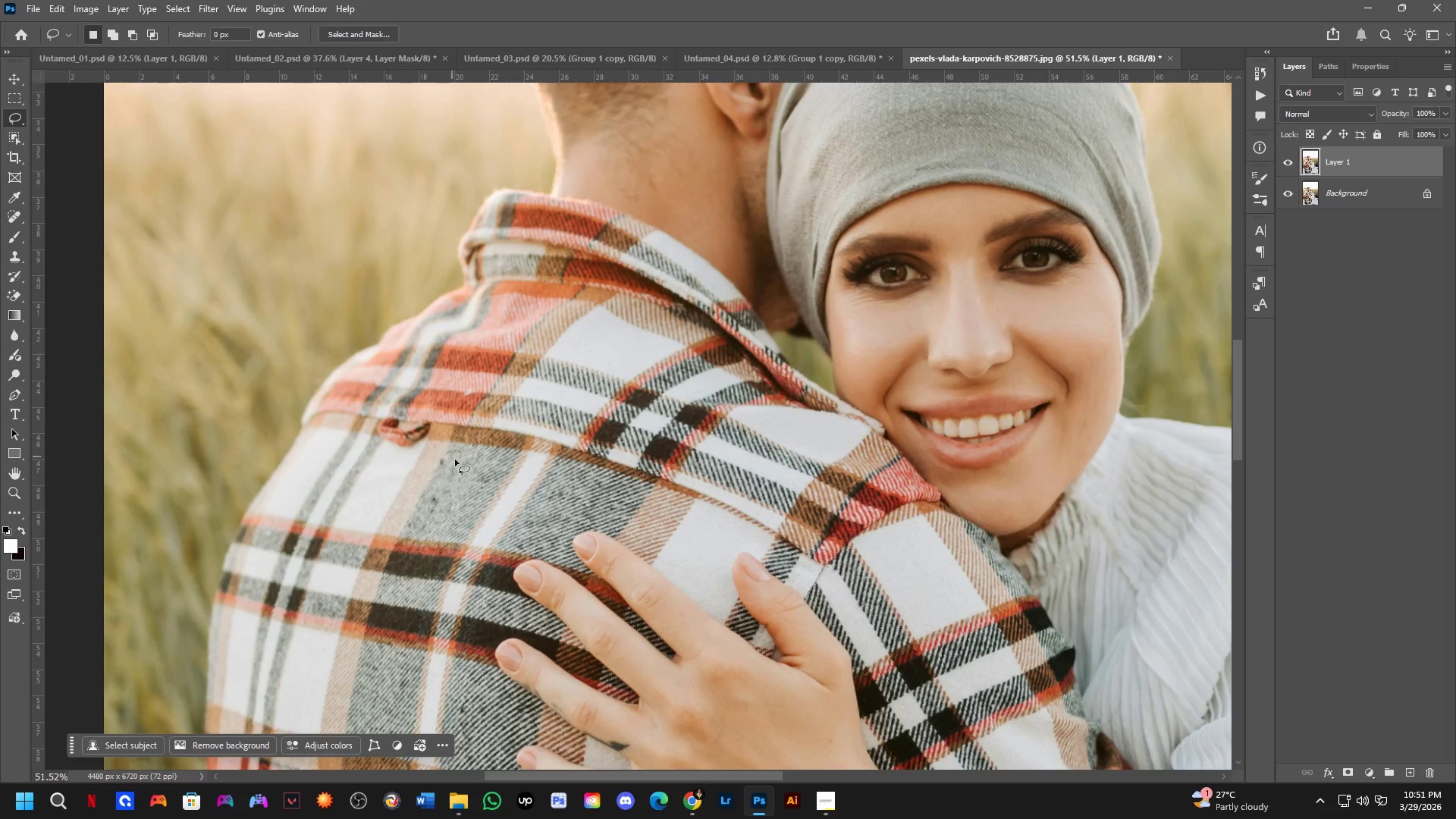 
left_click_drag(start_coordinate=[533, 552], to_coordinate=[531, 412])
 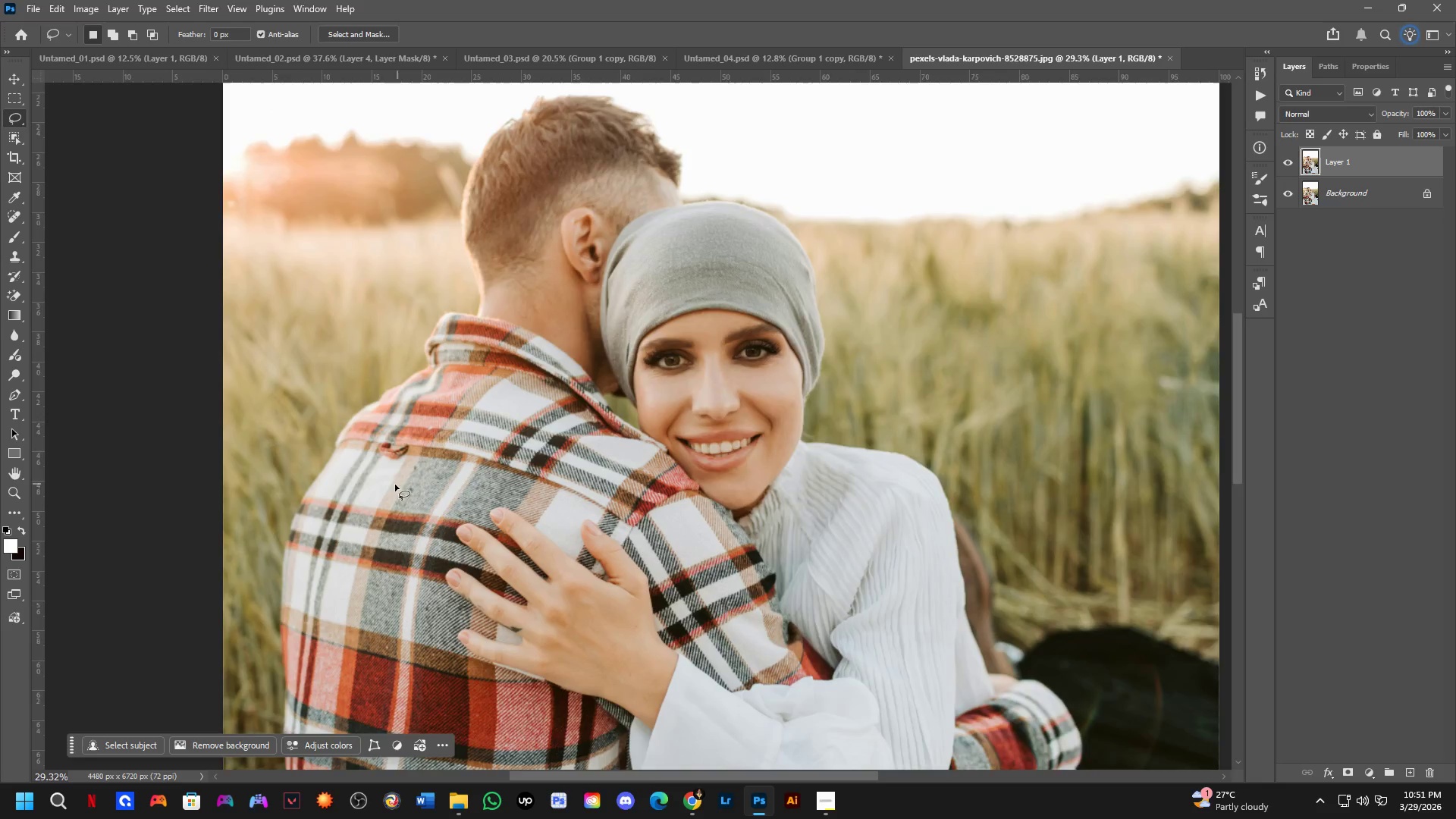 
scroll: coordinate [420, 451], scroll_direction: up, amount: 6.0
 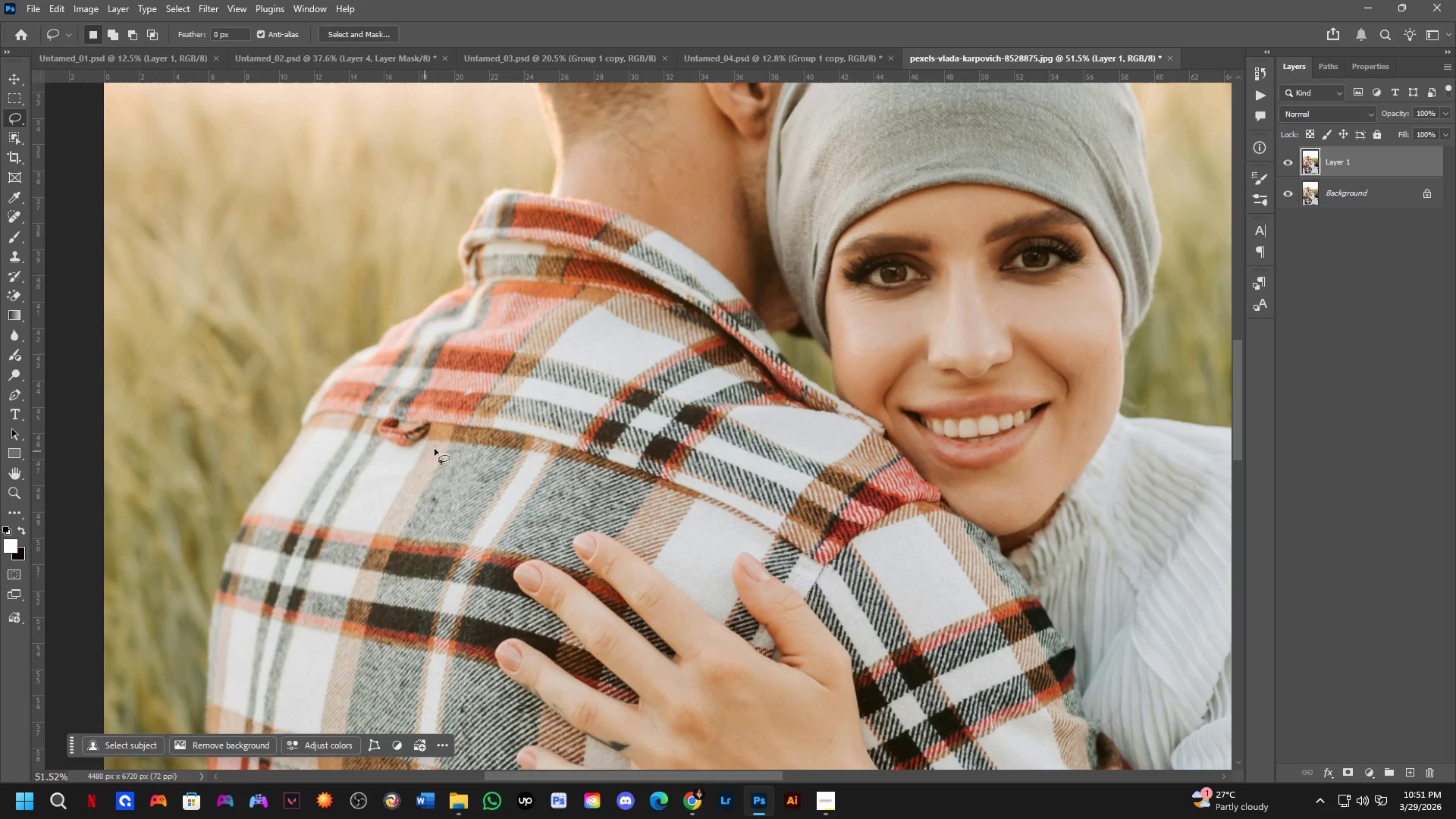 
hold_key(key=Space, duration=0.48)
 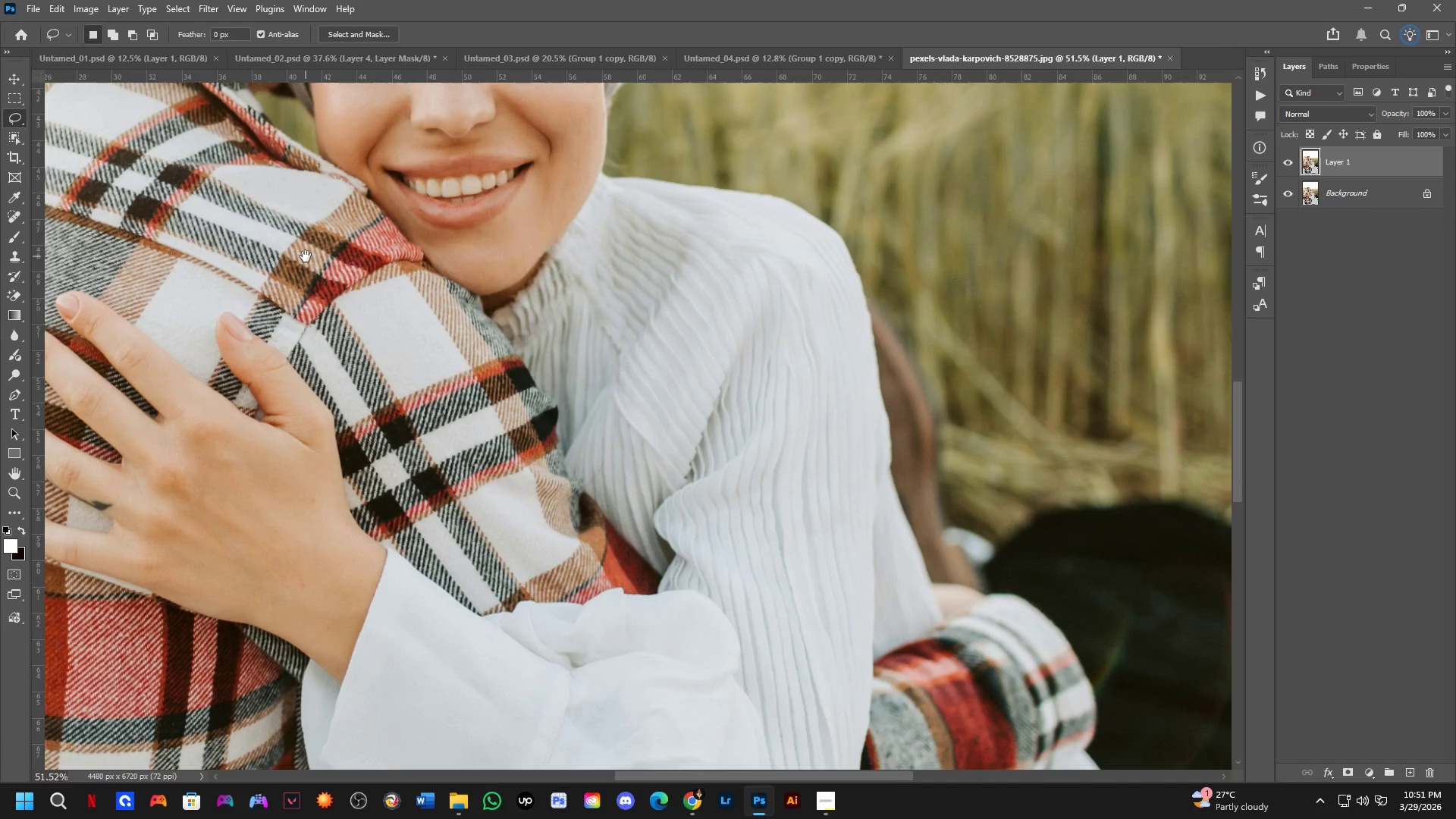 
left_click_drag(start_coordinate=[460, 465], to_coordinate=[459, 410])
 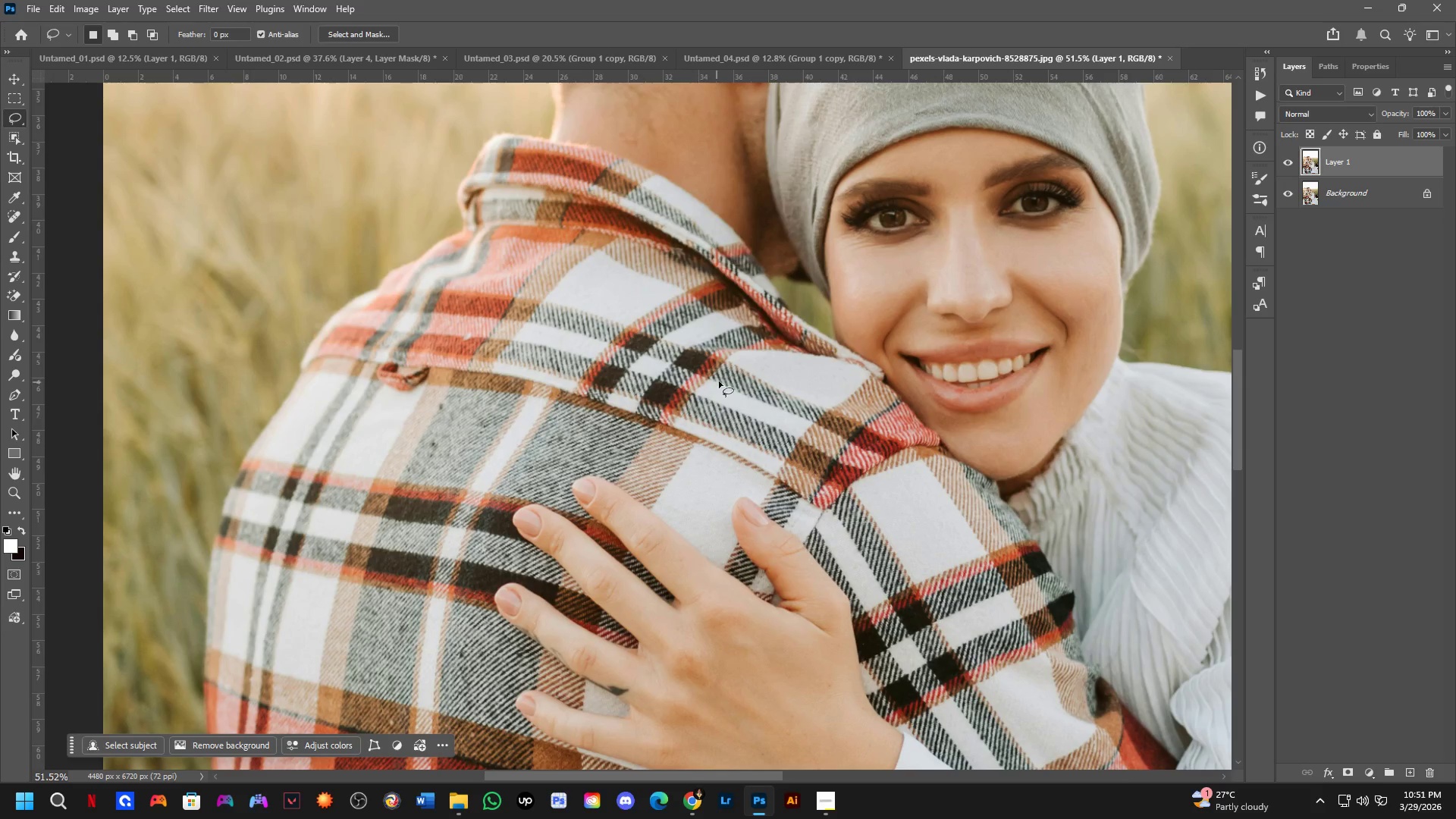 
hold_key(key=Space, duration=1.22)
 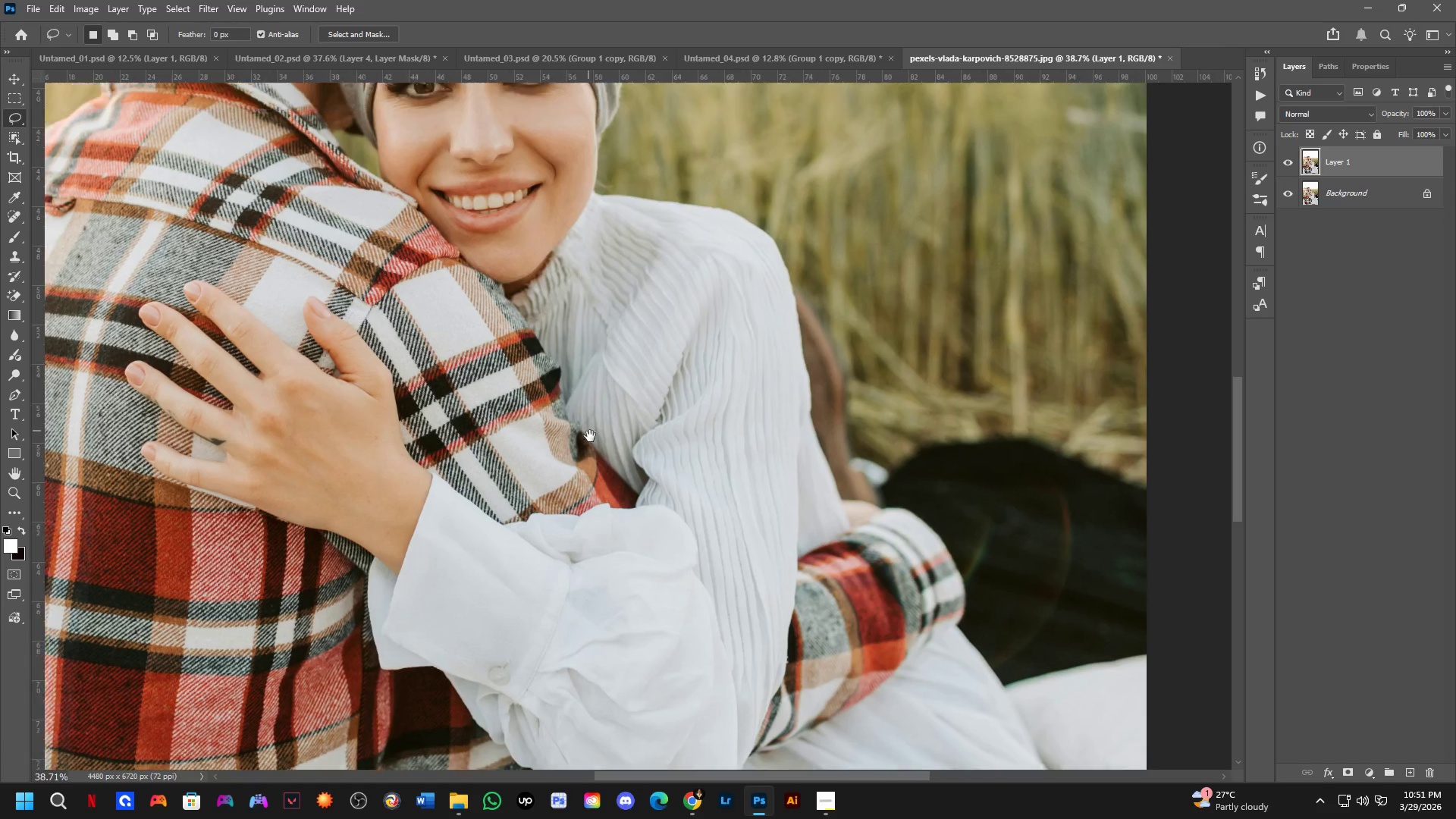 
left_click_drag(start_coordinate=[828, 442], to_coordinate=[306, 256])
 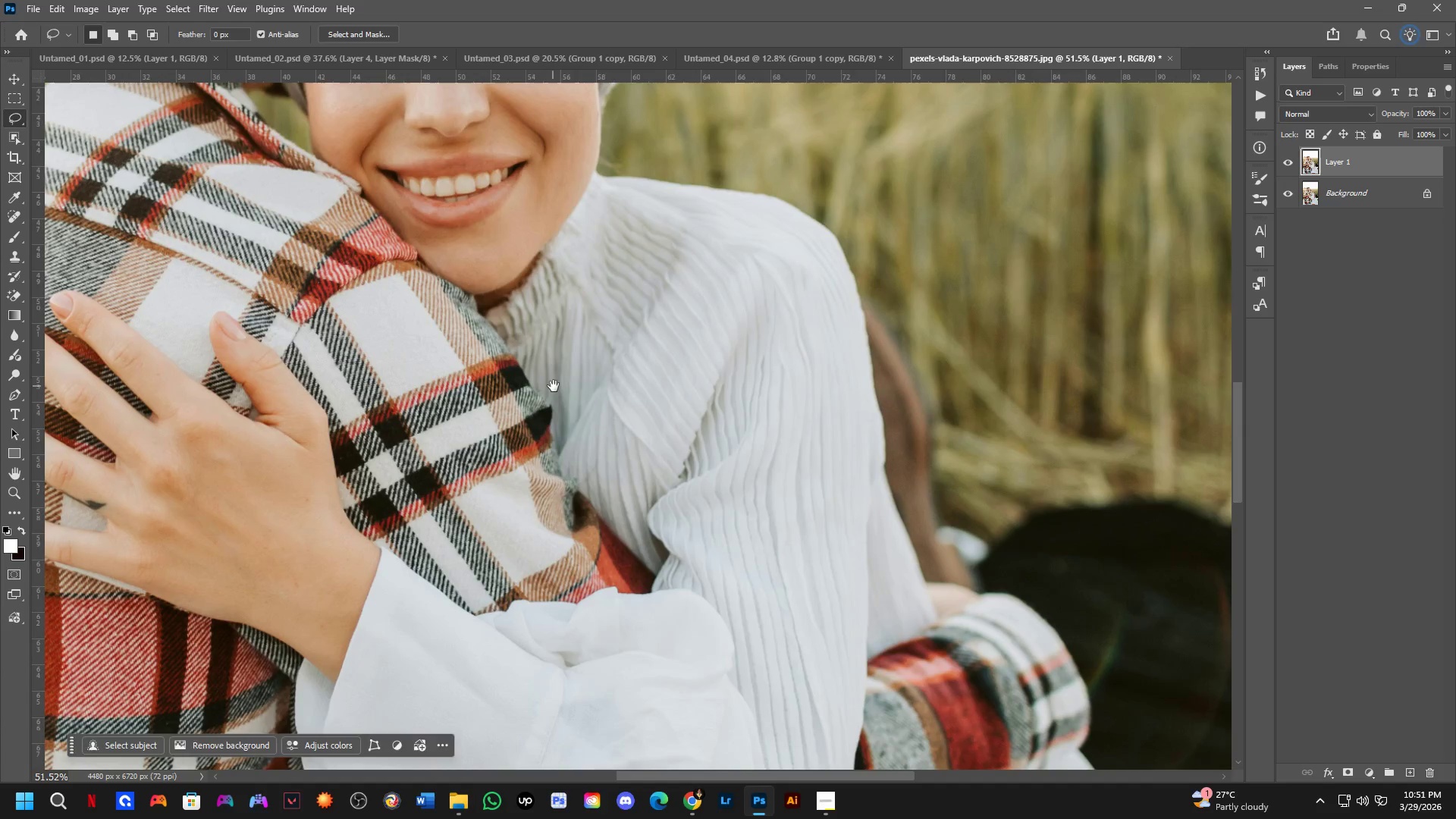 
left_click_drag(start_coordinate=[554, 386], to_coordinate=[555, 322])
 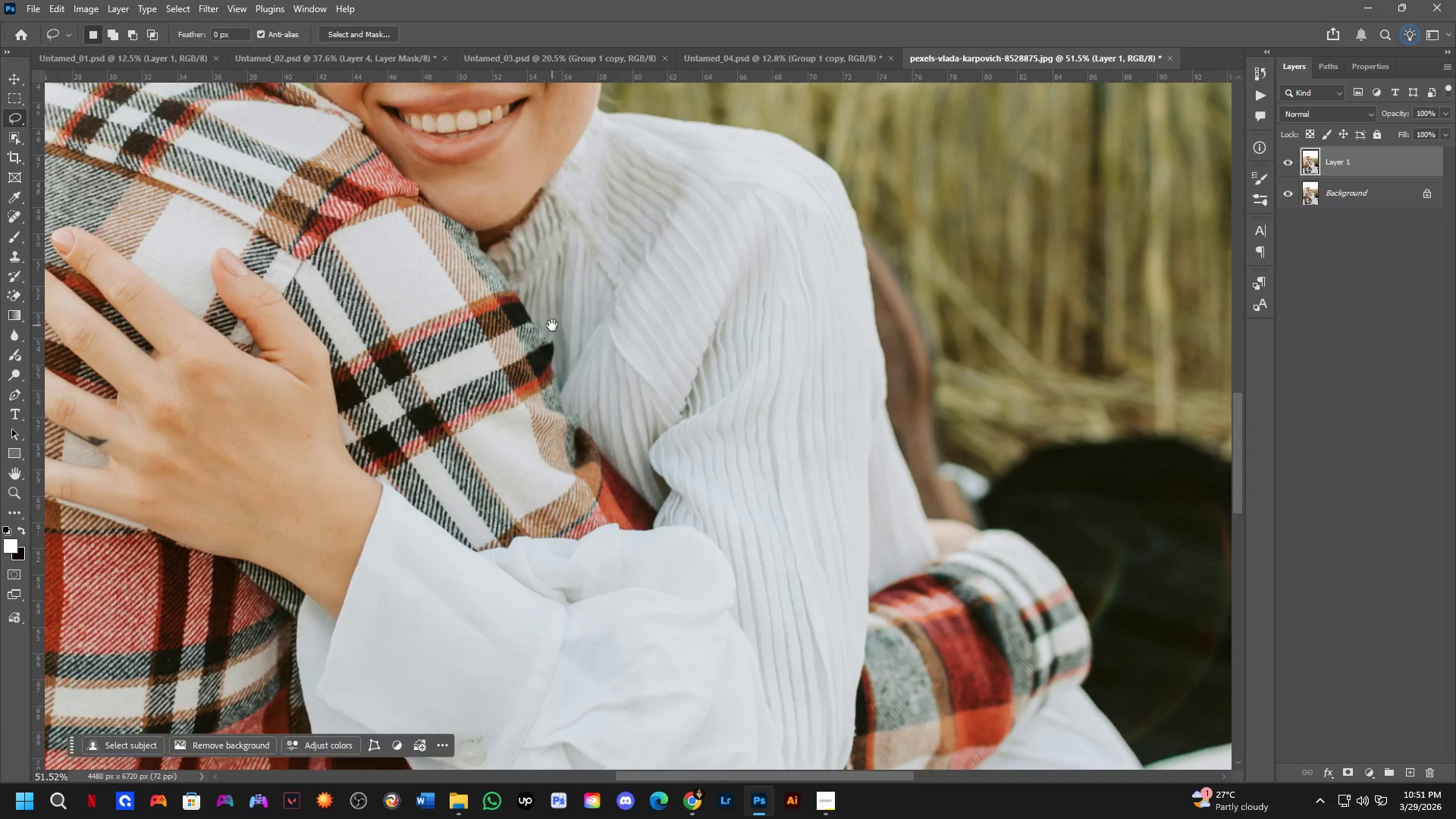 
scroll: coordinate [550, 328], scroll_direction: down, amount: 3.0
 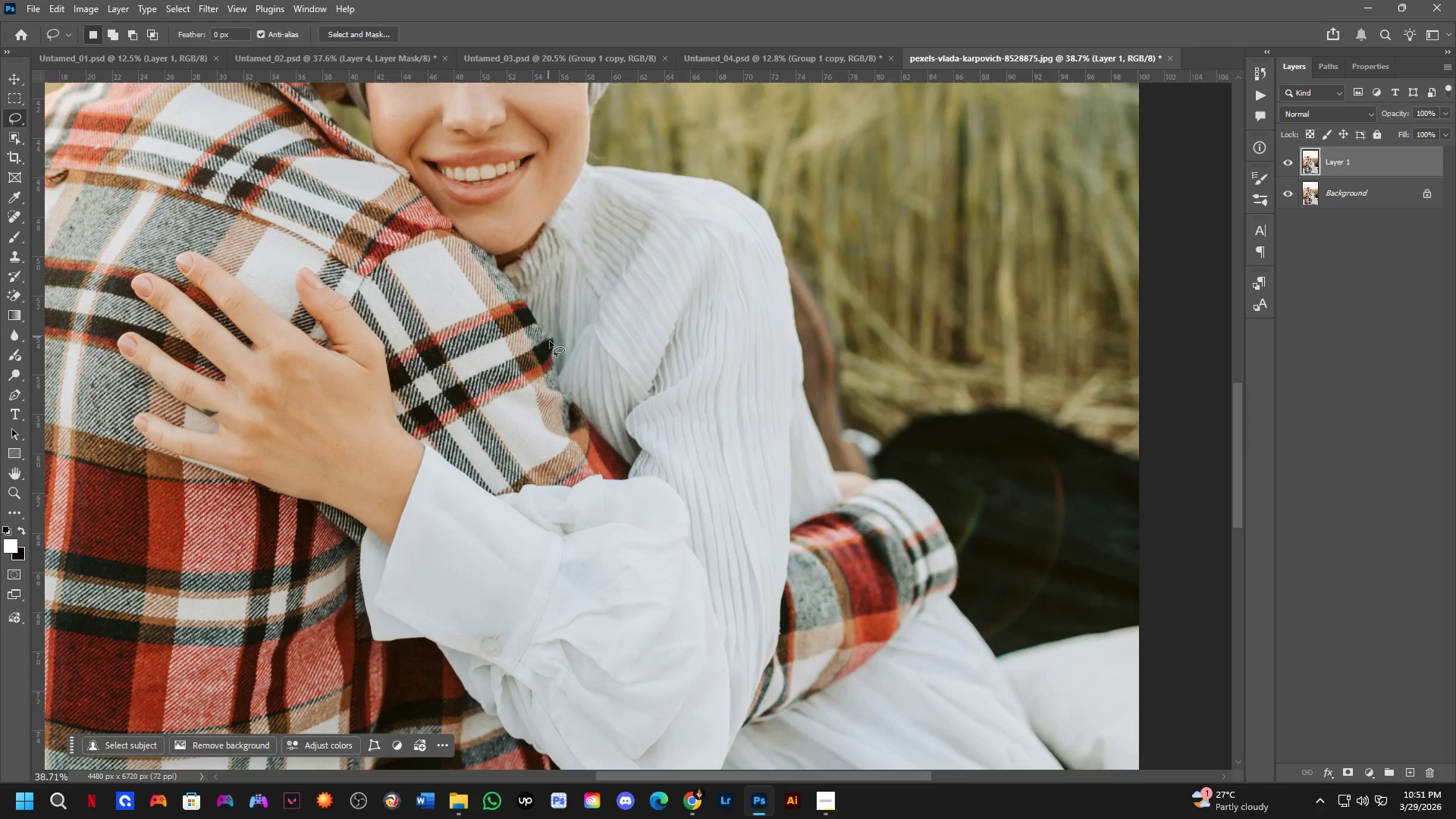 
hold_key(key=Space, duration=0.42)
 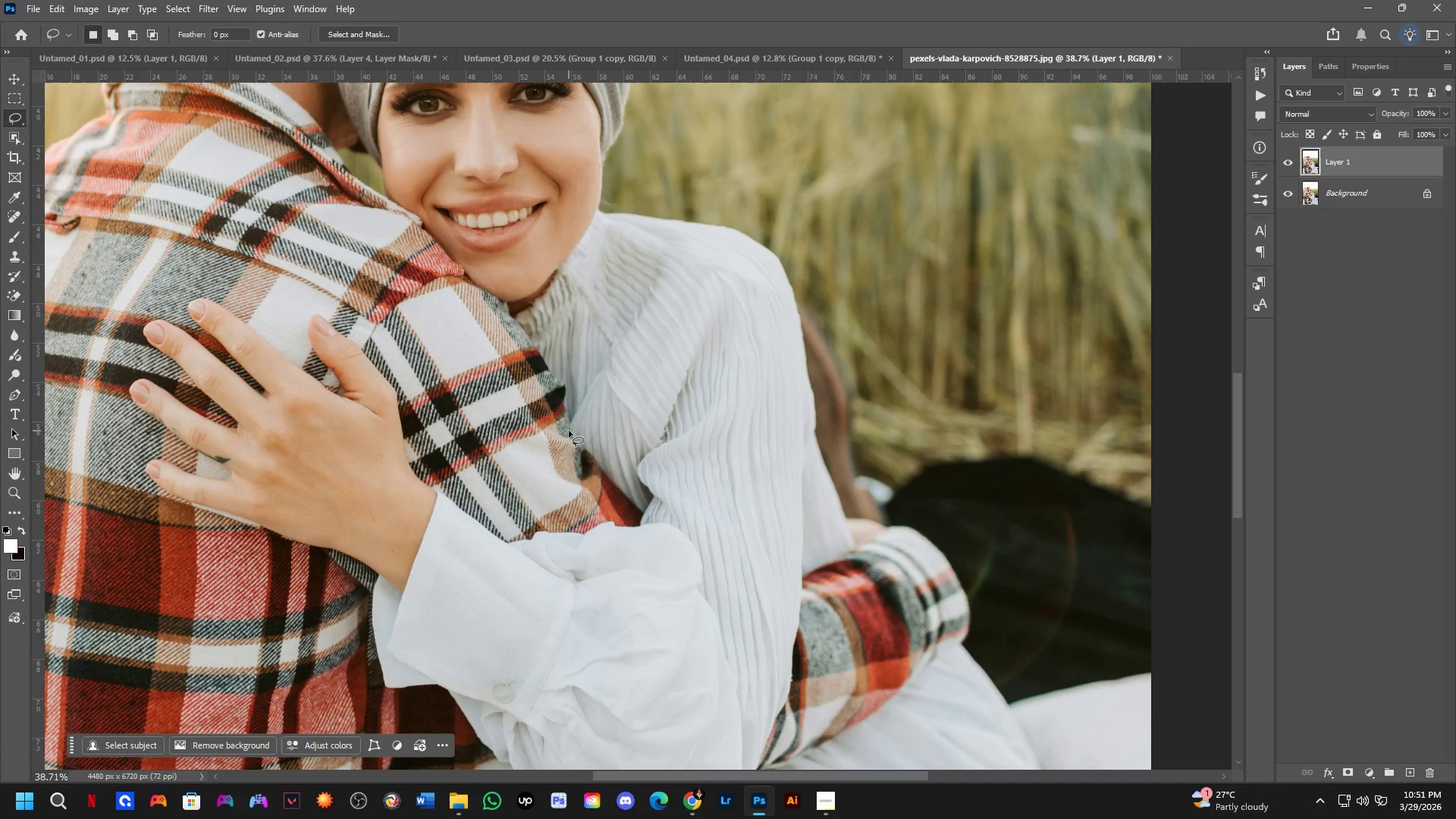 
left_click_drag(start_coordinate=[579, 393], to_coordinate=[592, 440])
 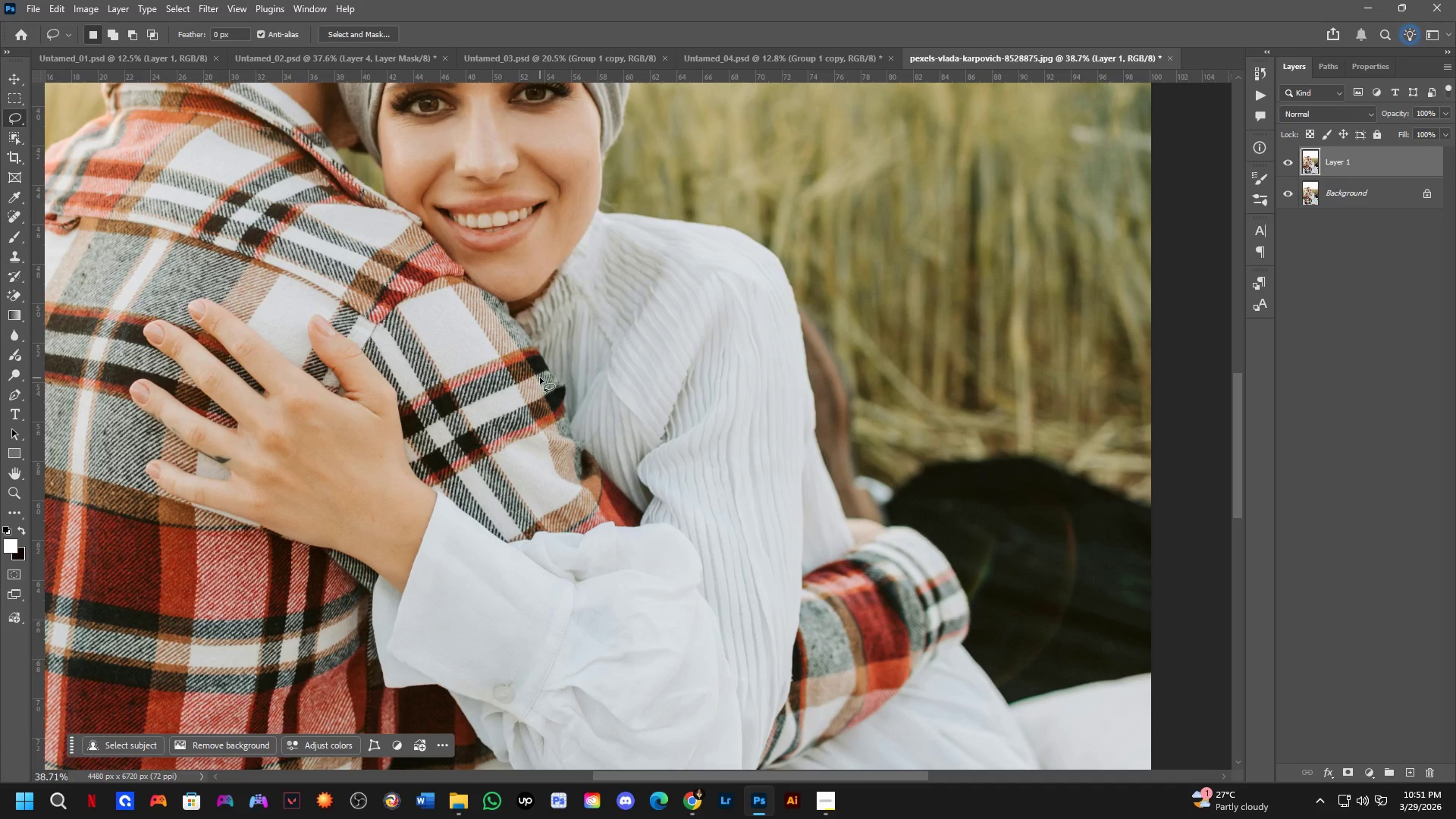 
wait(5.47)
 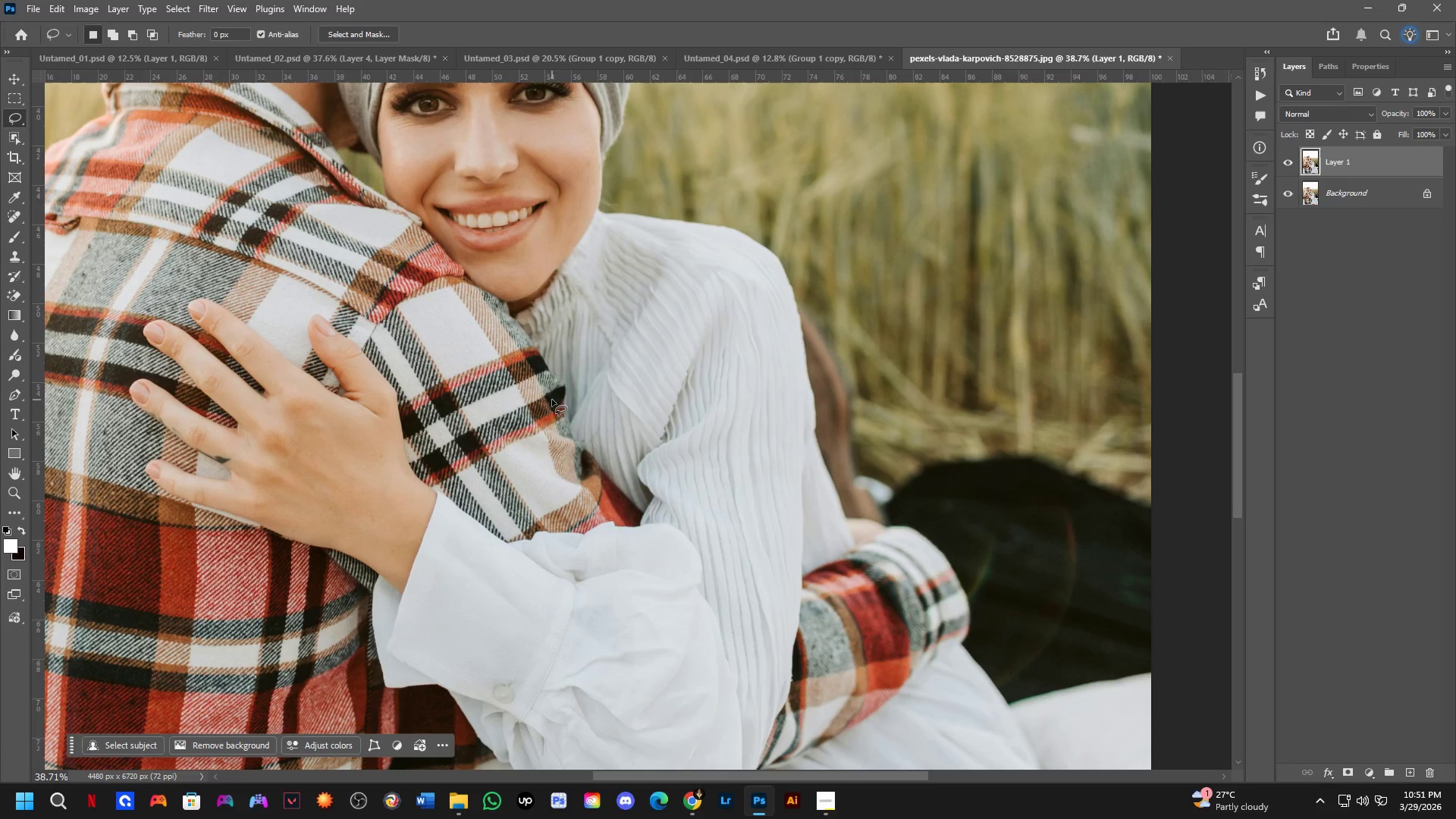 
scroll: coordinate [568, 532], scroll_direction: down, amount: 3.0
 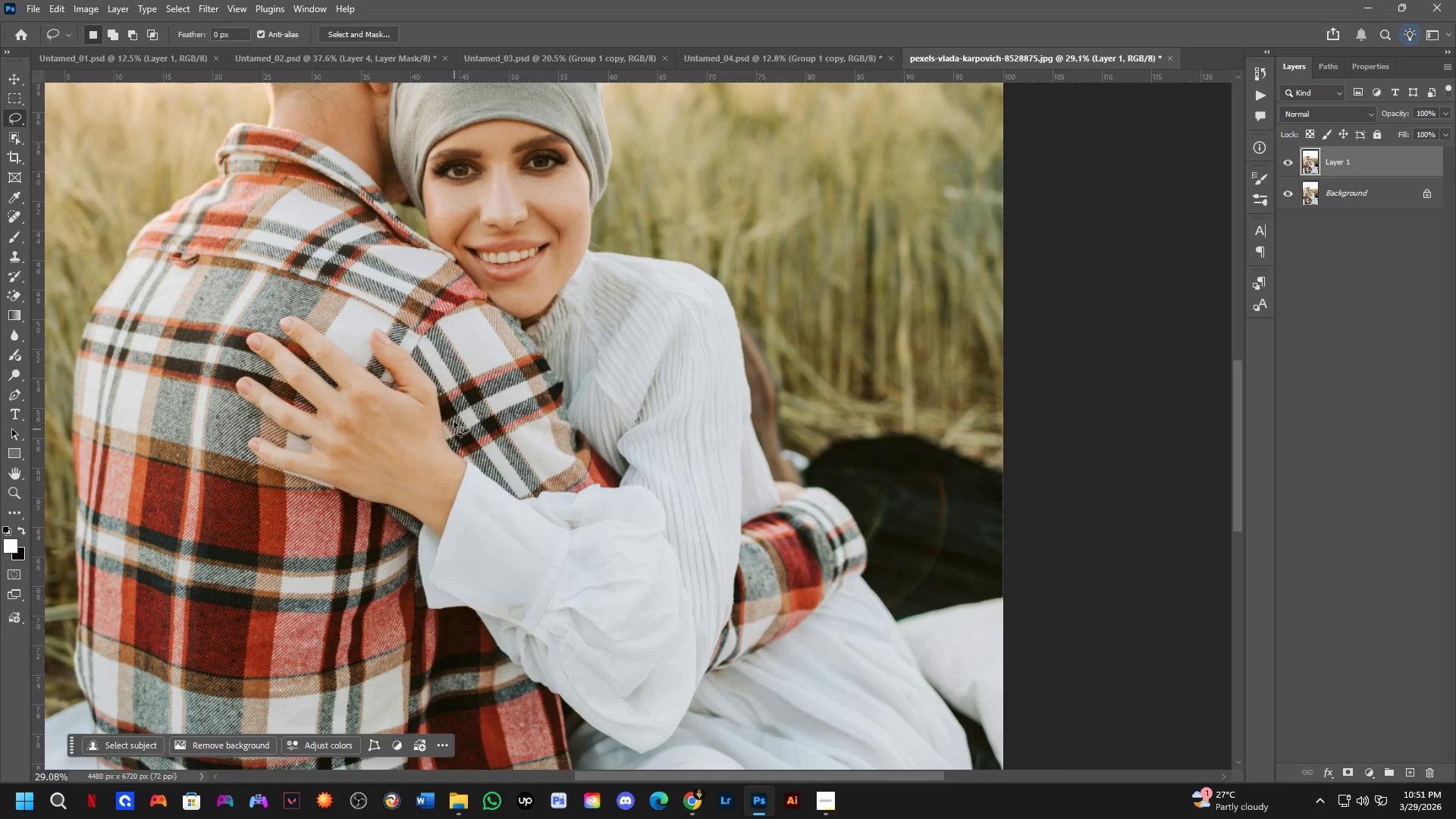 
hold_key(key=Space, duration=0.41)
 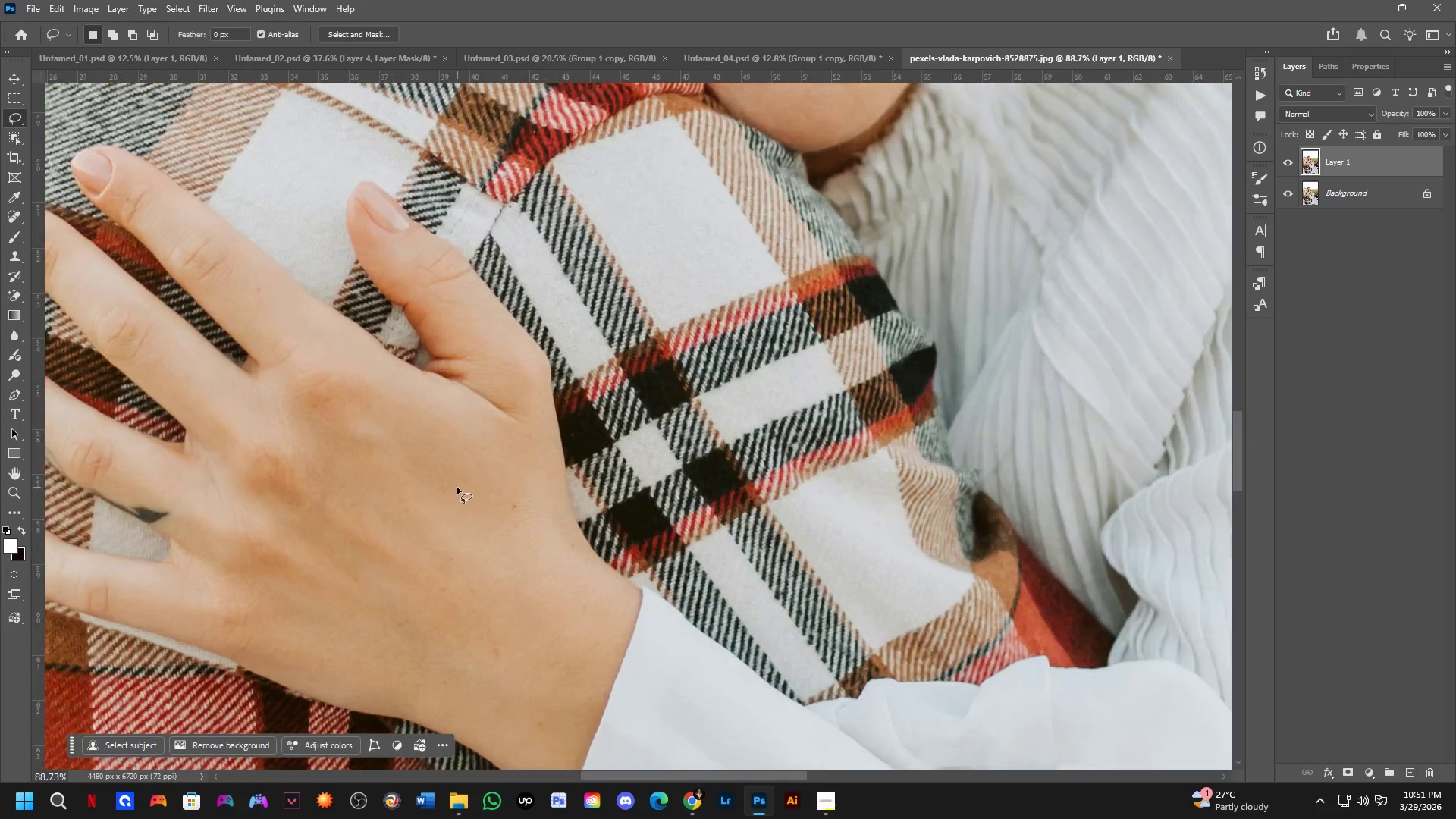 
left_click_drag(start_coordinate=[445, 394], to_coordinate=[489, 445])
 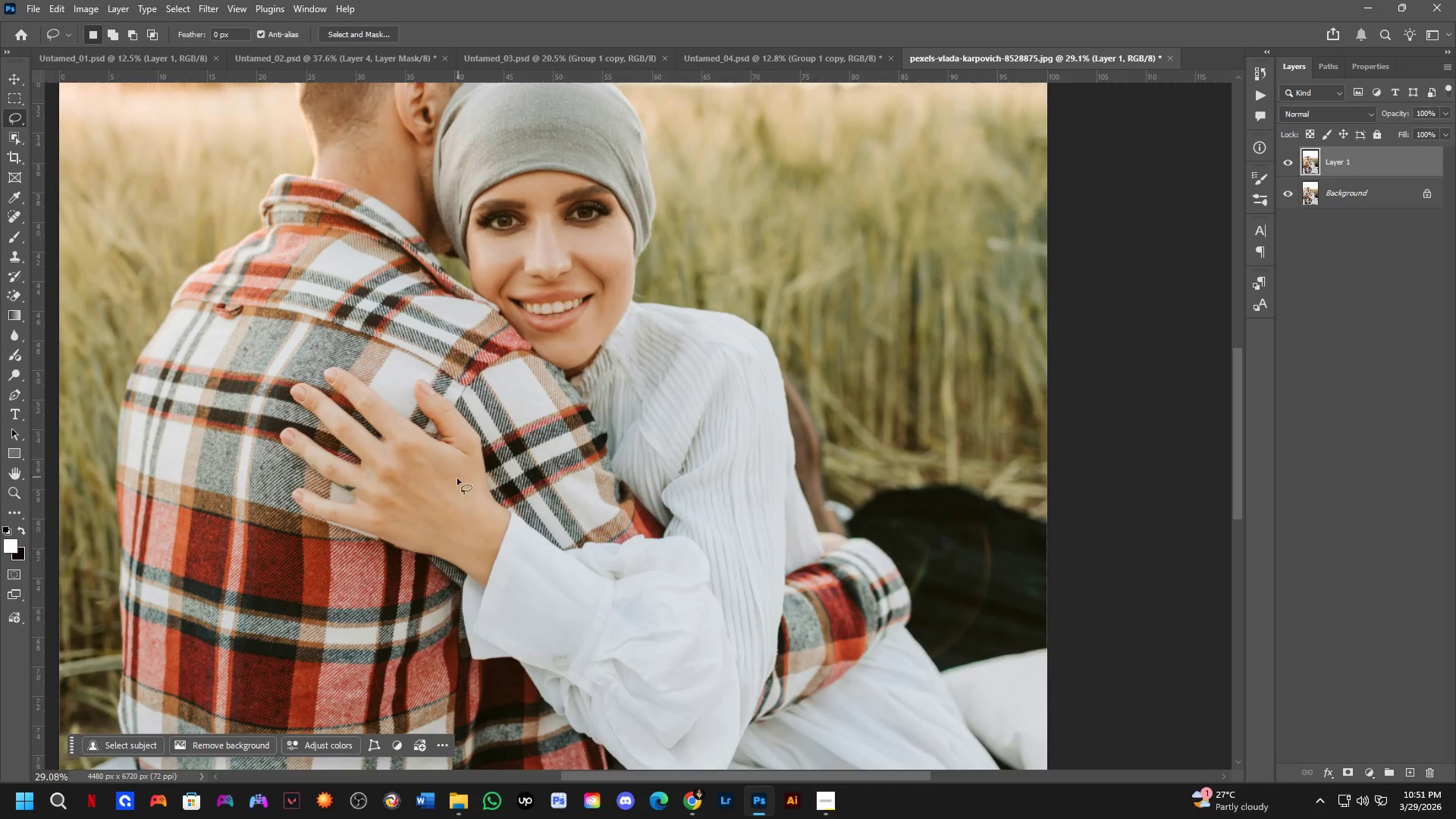 
key(Shift+ShiftLeft)
 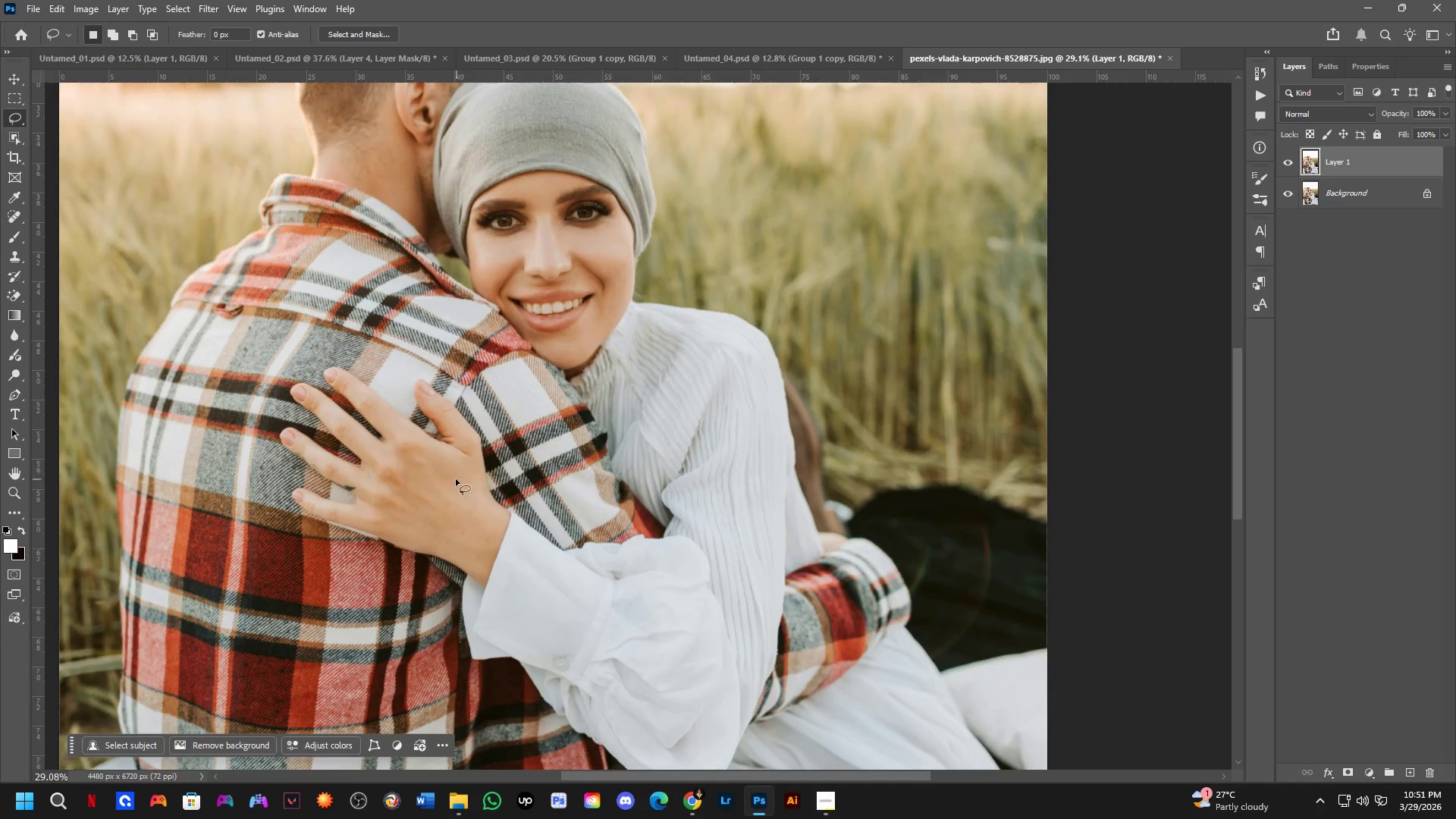 
scroll: coordinate [516, 498], scroll_direction: up, amount: 9.0
 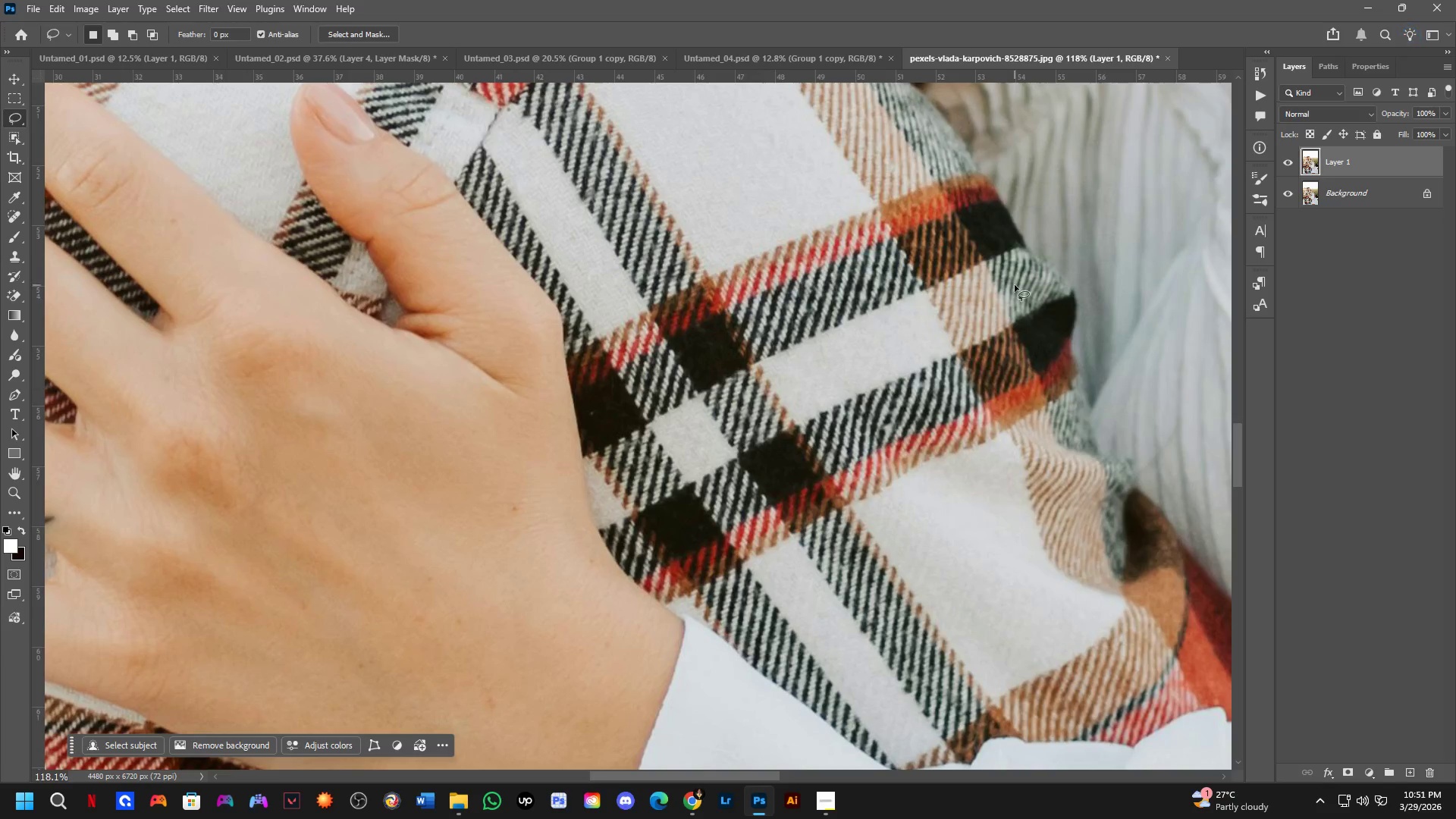 
hold_key(key=Space, duration=0.66)
 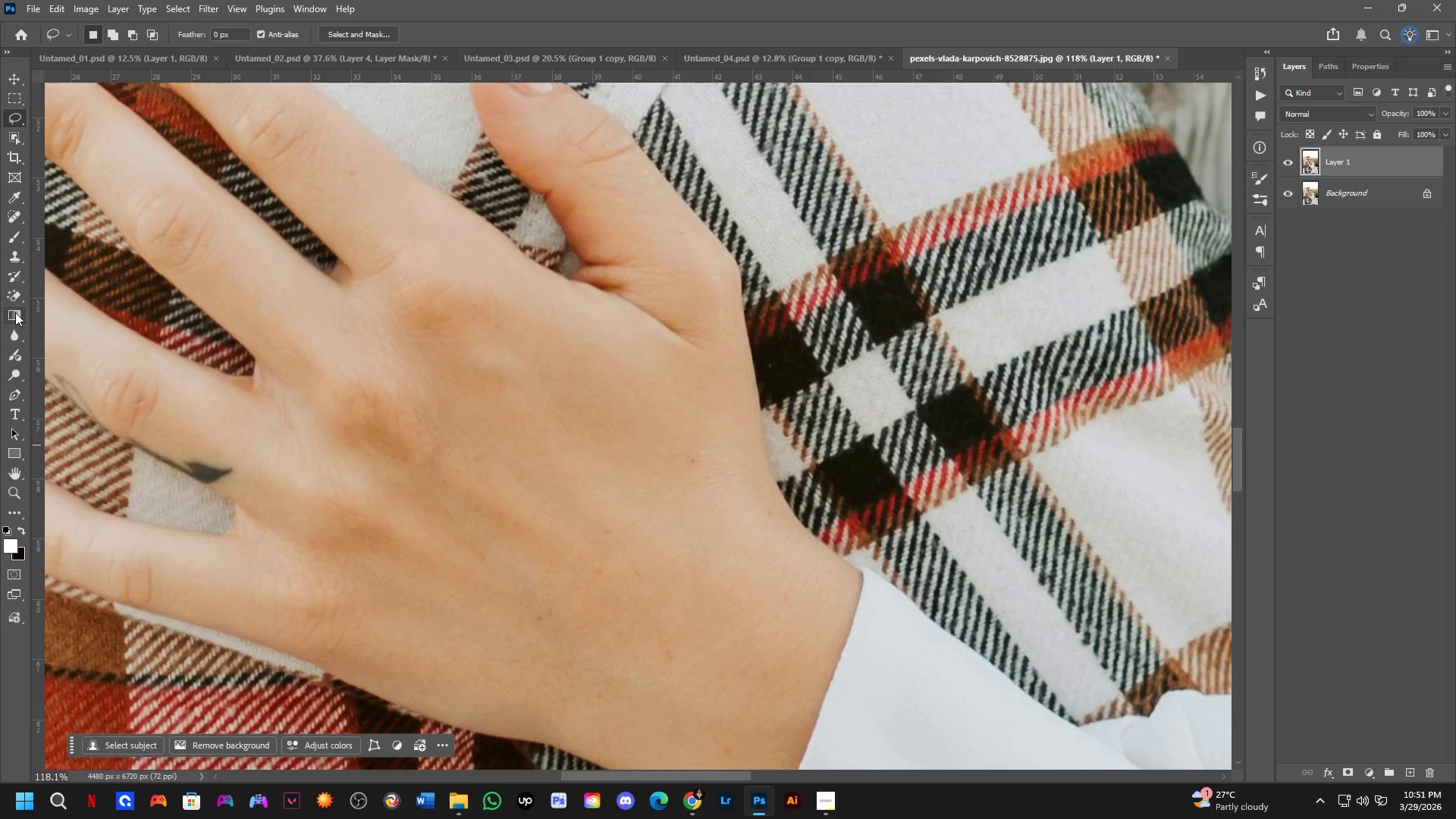 
left_click_drag(start_coordinate=[341, 453], to_coordinate=[519, 405])
 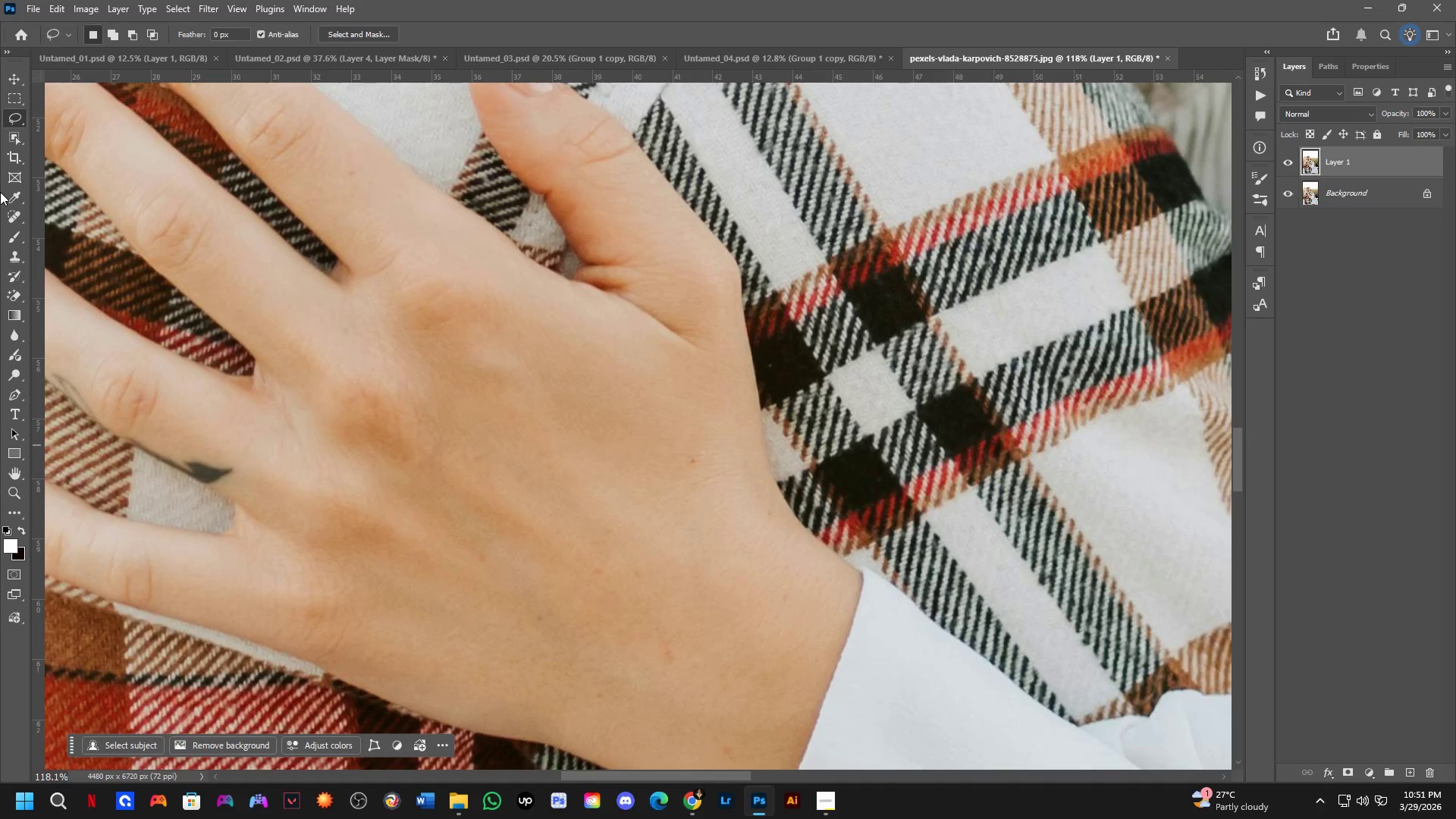 
left_click([12, 212])
 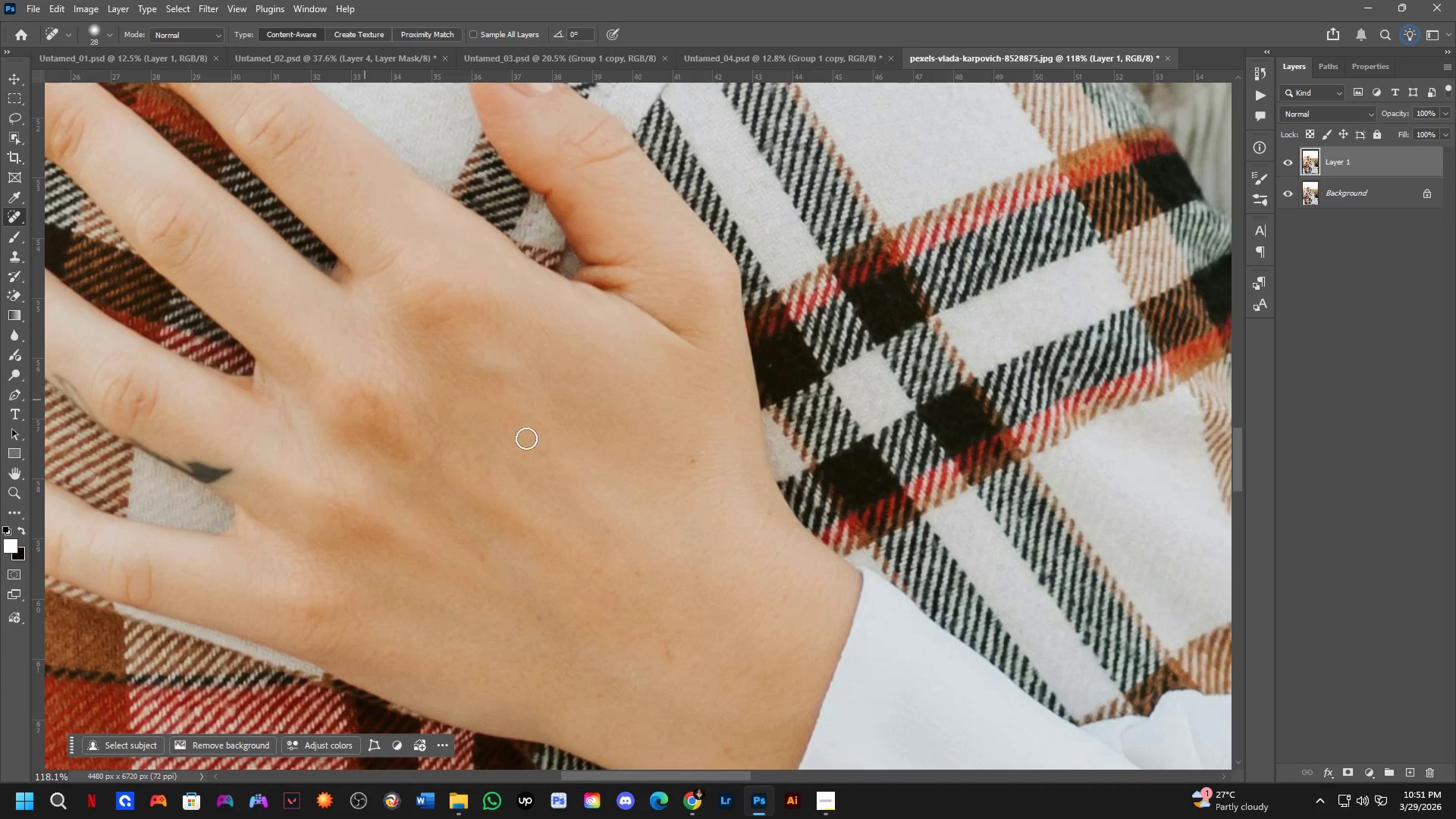 
scroll: coordinate [759, 438], scroll_direction: up, amount: 3.0
 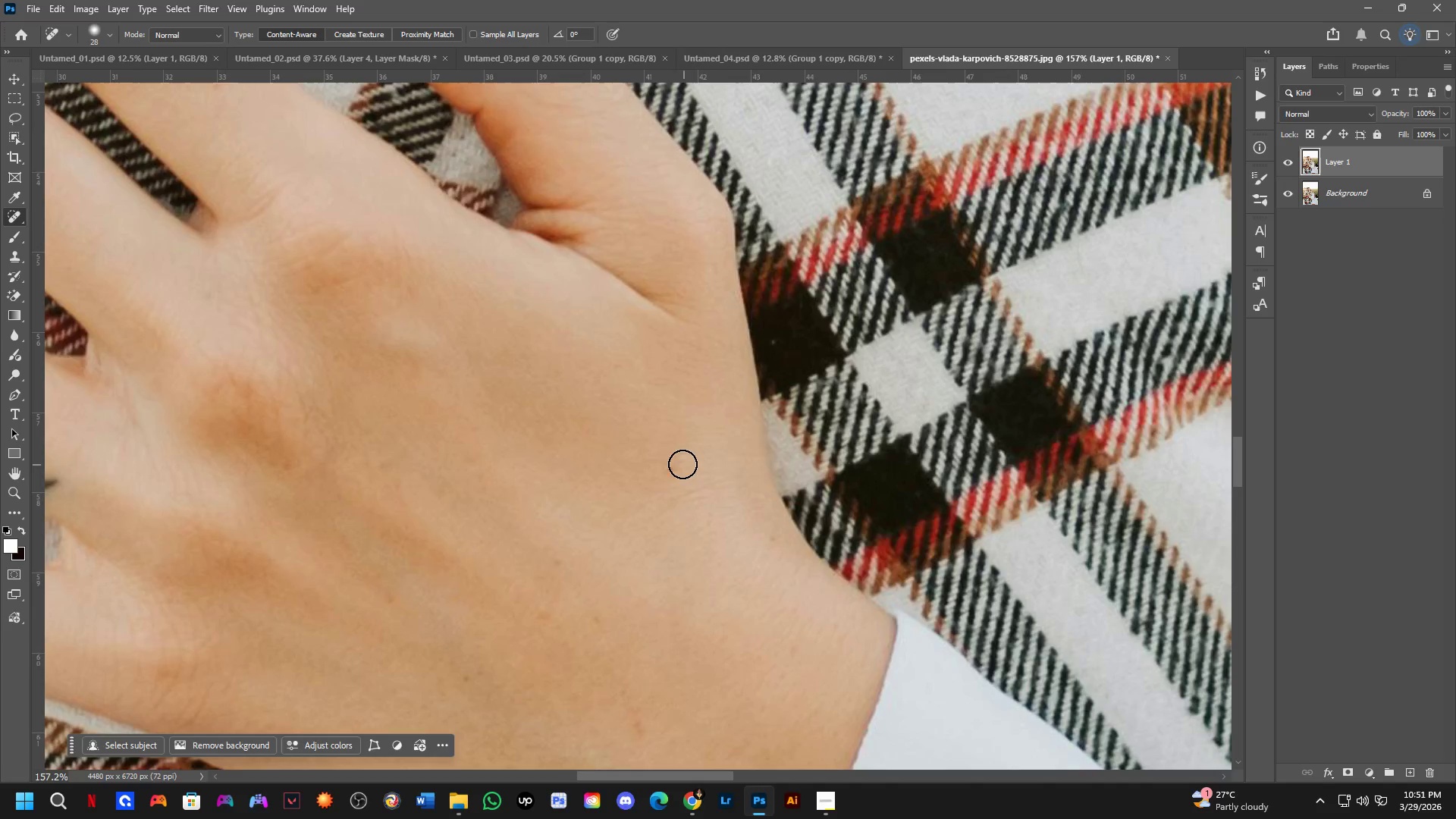 
left_click_drag(start_coordinate=[673, 463], to_coordinate=[667, 477])
 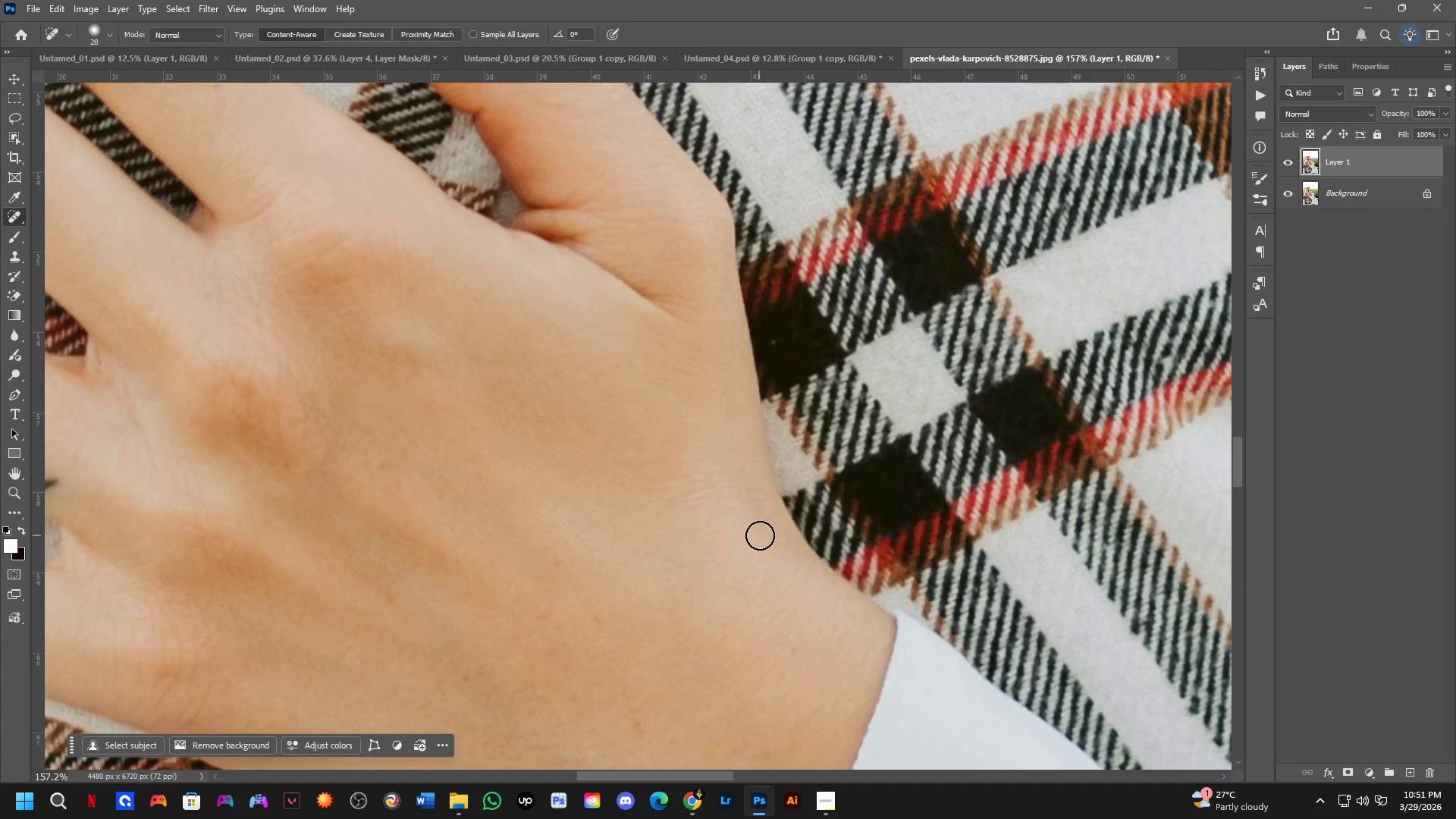 
left_click_drag(start_coordinate=[767, 538], to_coordinate=[771, 553])
 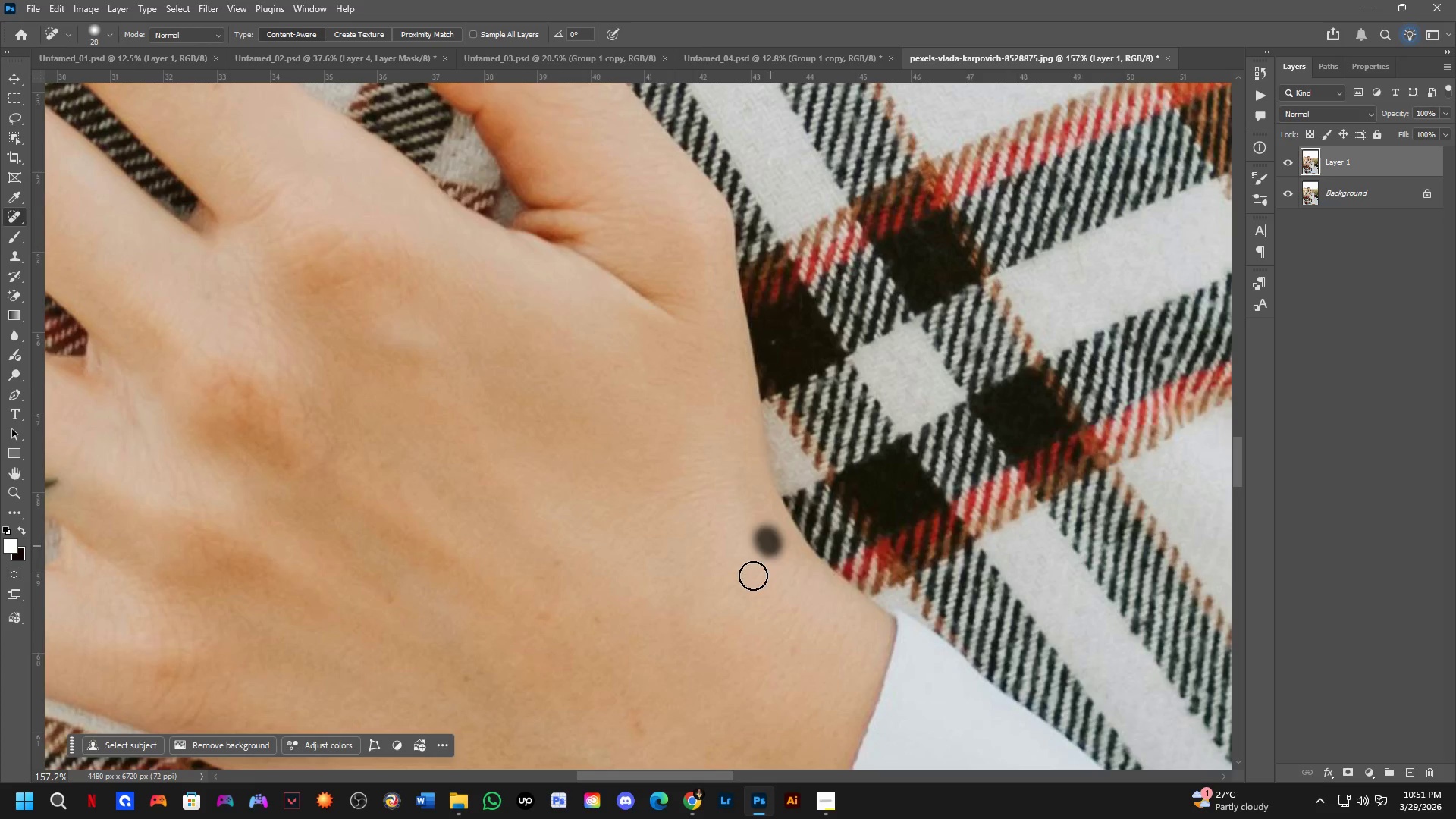 
hold_key(key=Space, duration=0.45)
 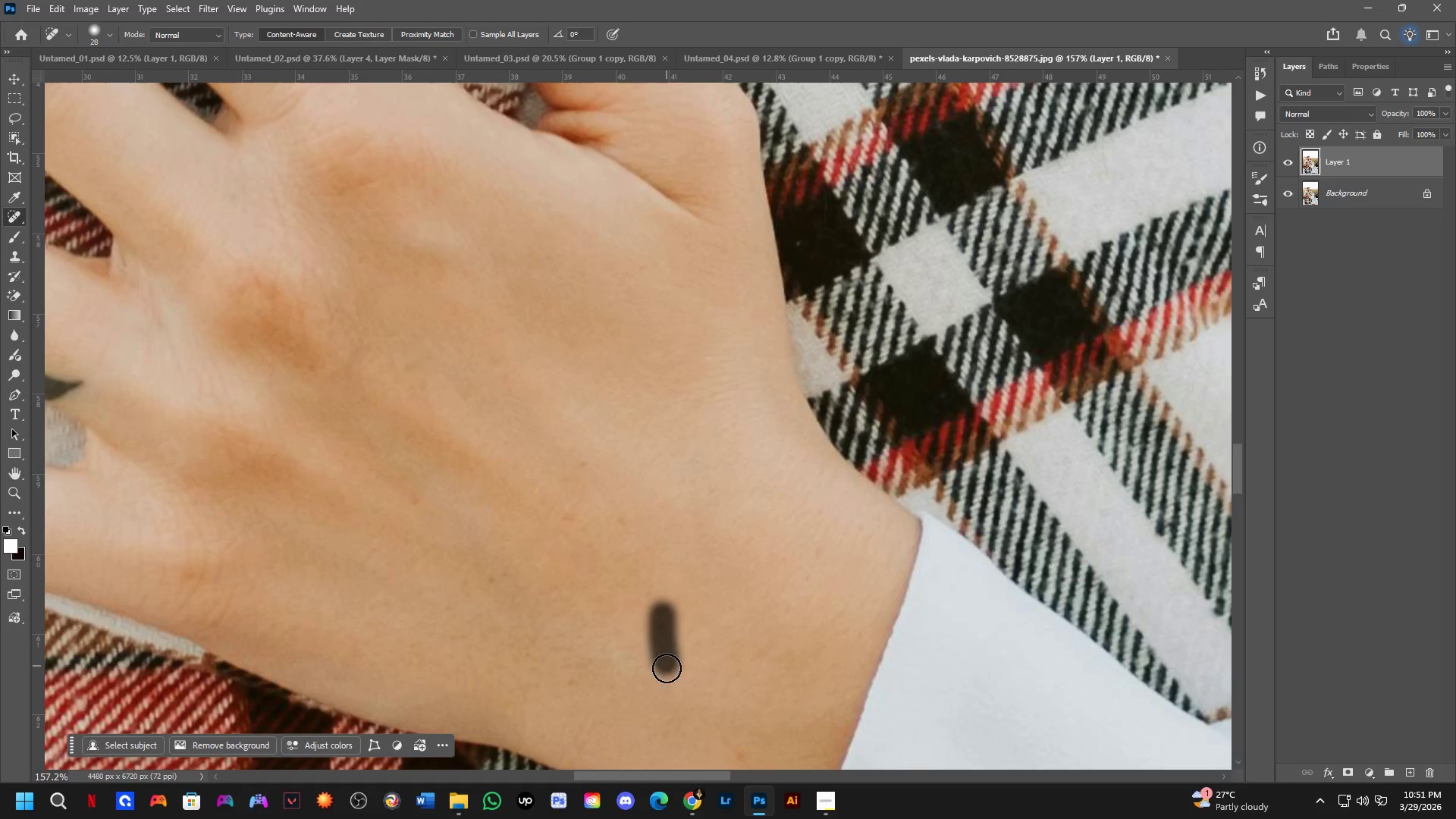 
left_click_drag(start_coordinate=[691, 601], to_coordinate=[716, 502])
 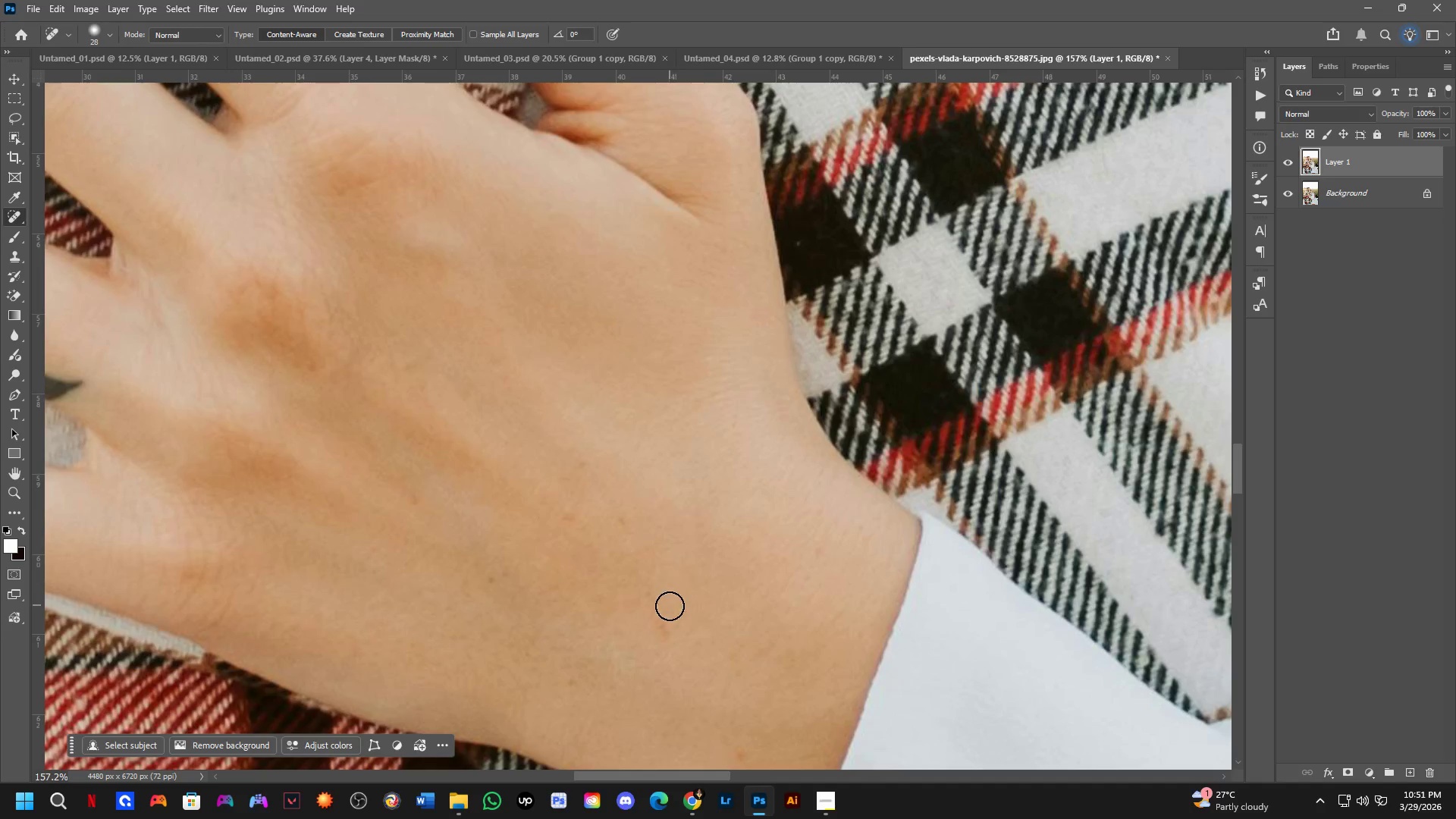 
left_click_drag(start_coordinate=[663, 613], to_coordinate=[667, 670])
 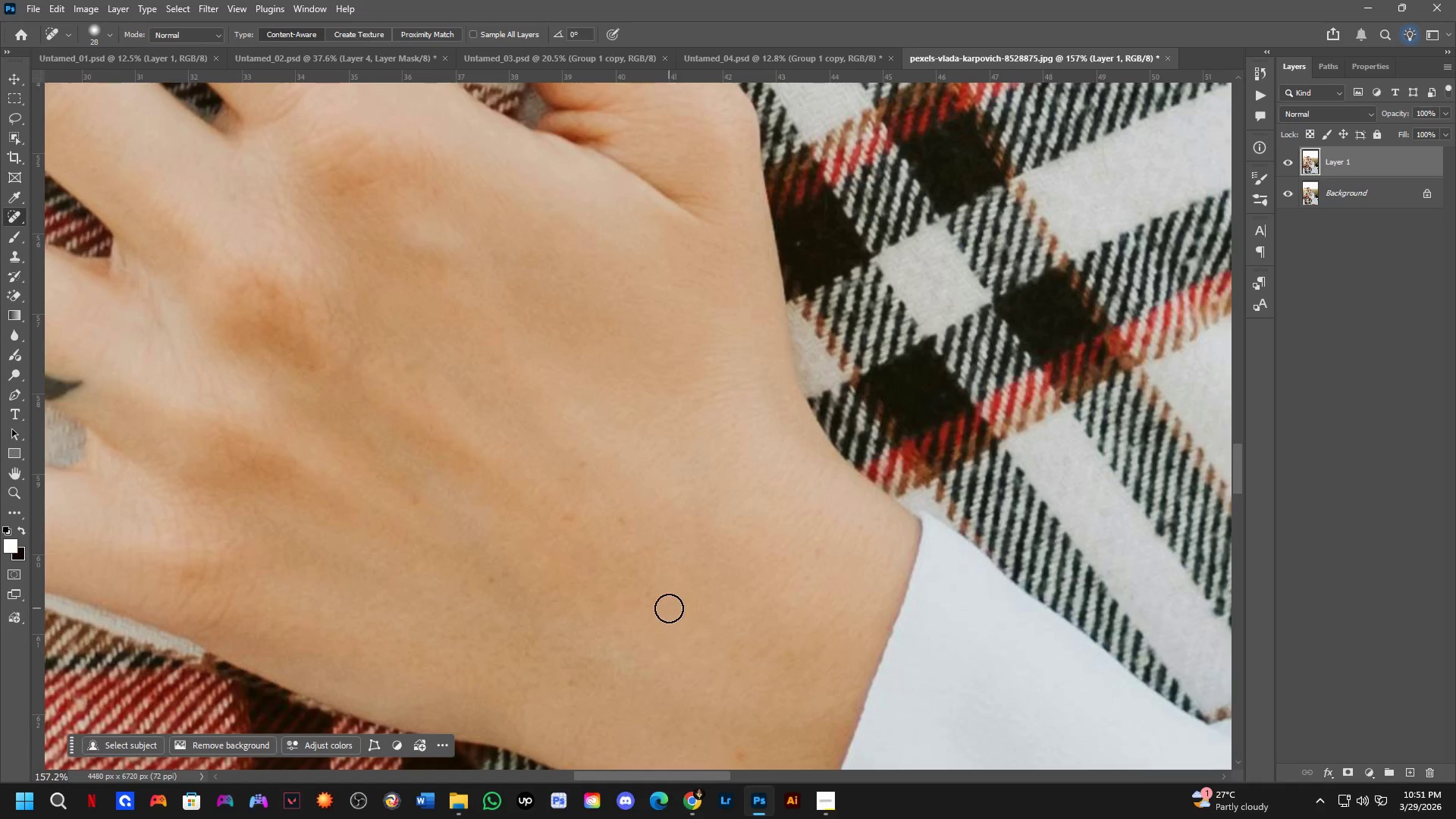 
left_click_drag(start_coordinate=[666, 604], to_coordinate=[608, 592])
 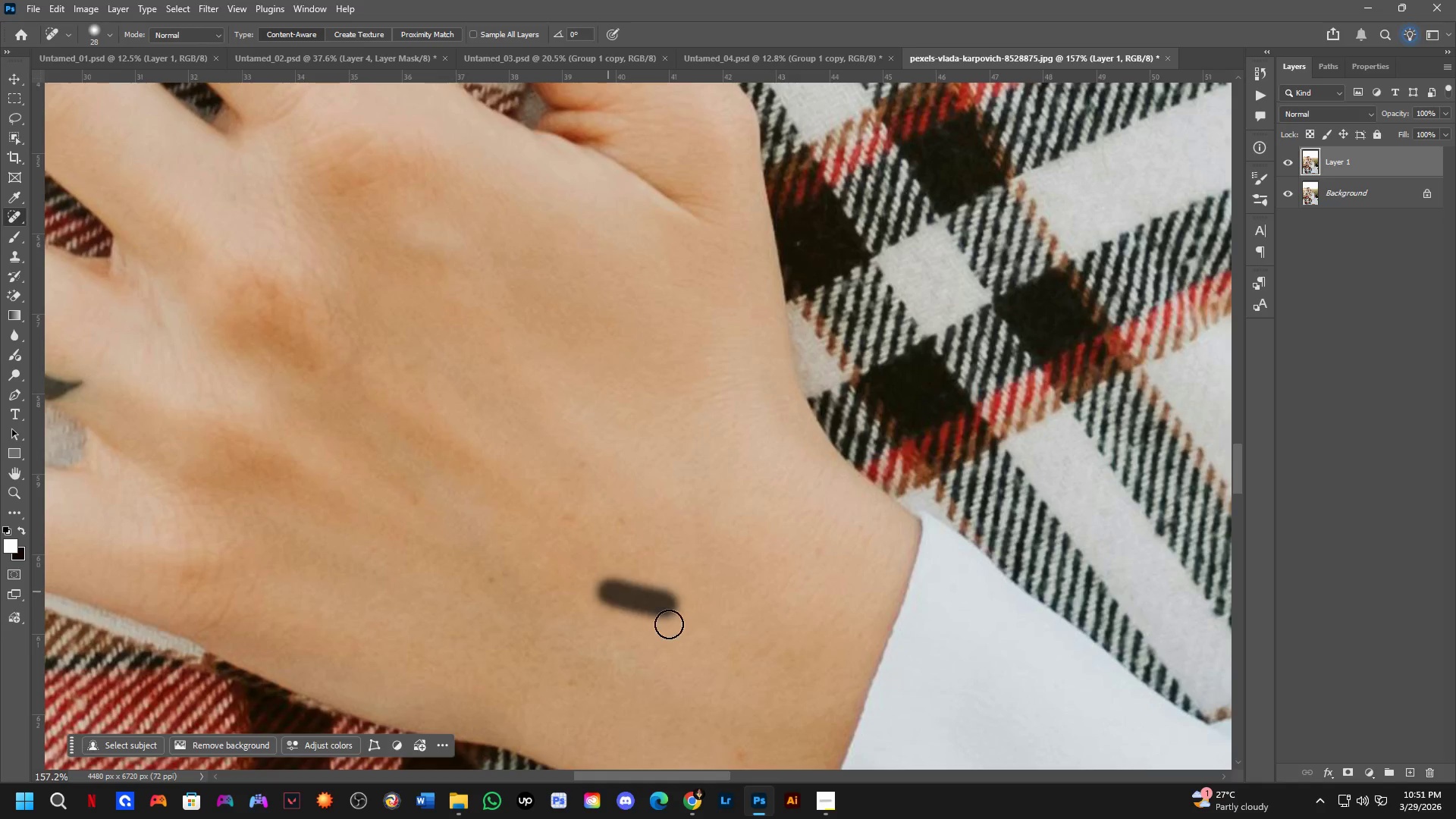 
hold_key(key=Space, duration=0.44)
 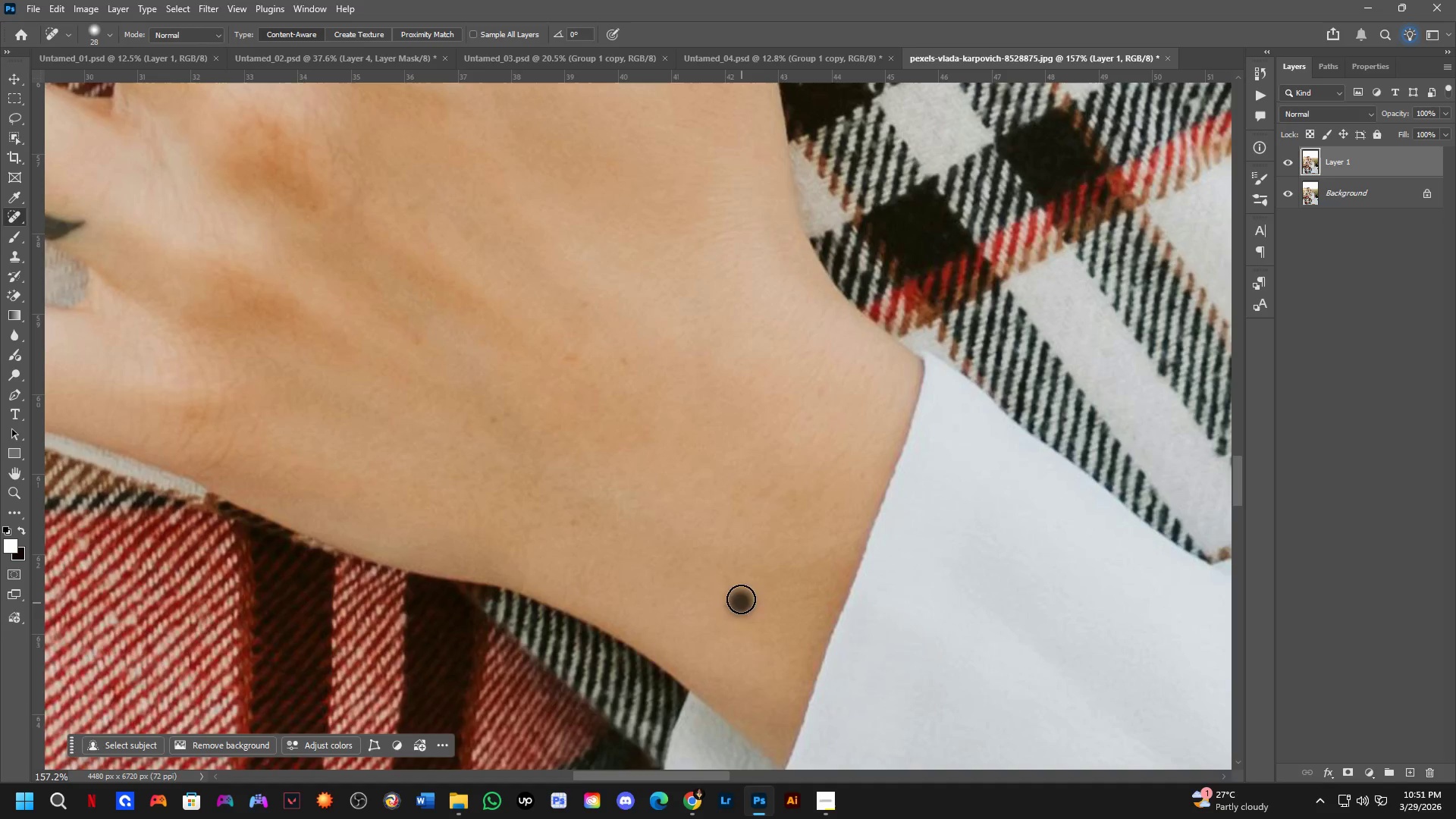 
left_click_drag(start_coordinate=[674, 613], to_coordinate=[676, 453])
 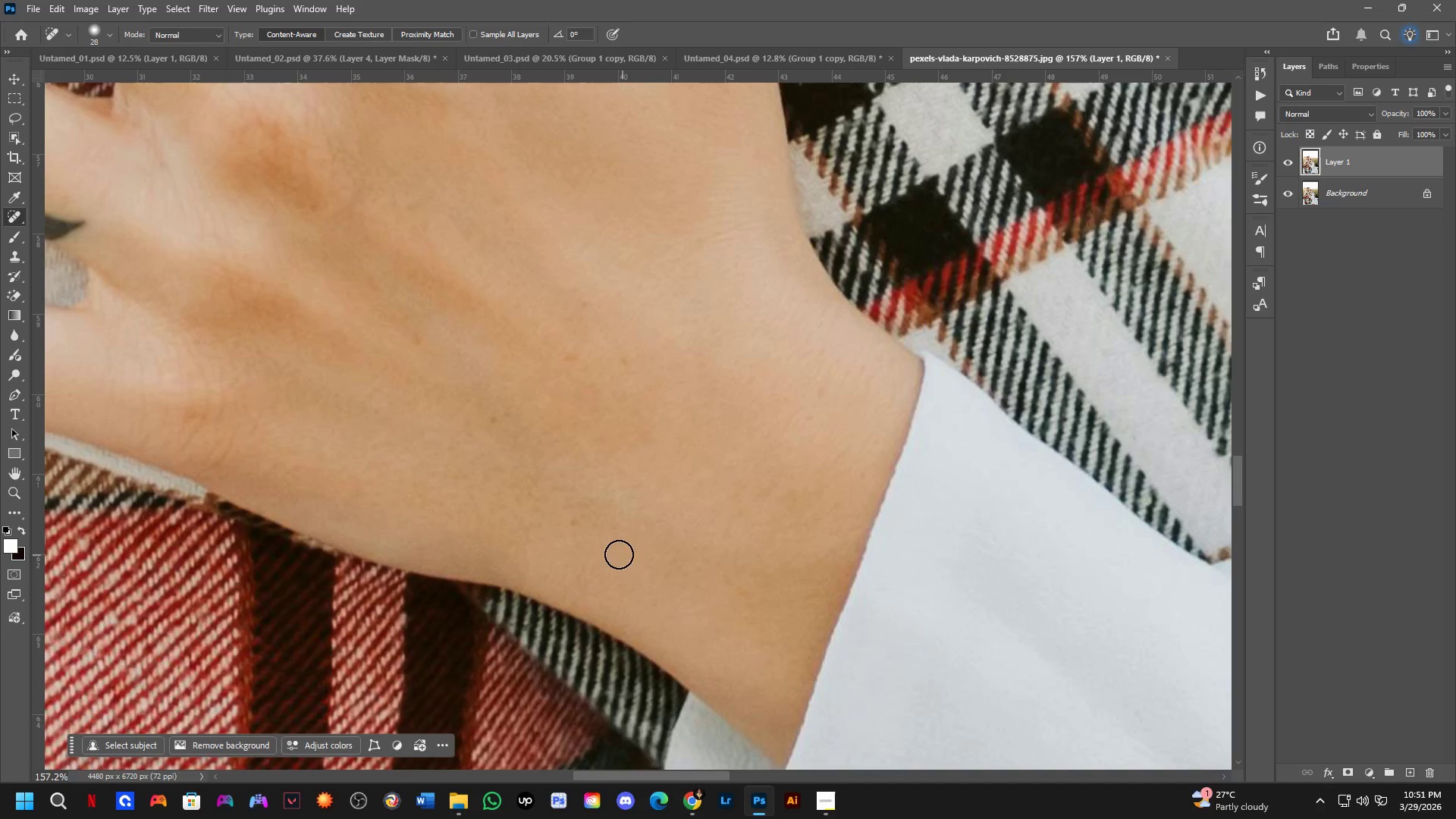 
left_click_drag(start_coordinate=[576, 519], to_coordinate=[566, 516])
 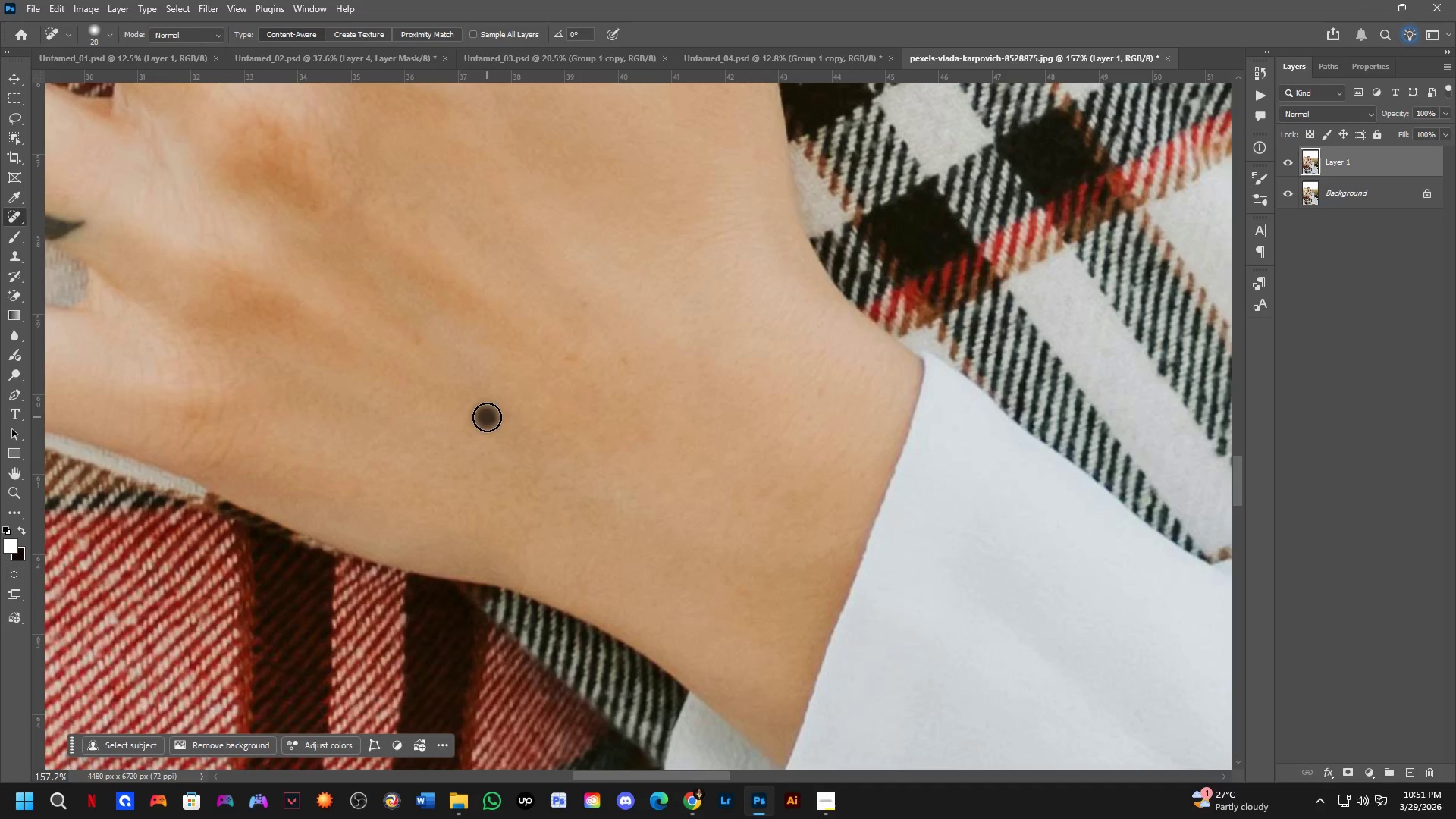 
hold_key(key=Space, duration=0.92)
 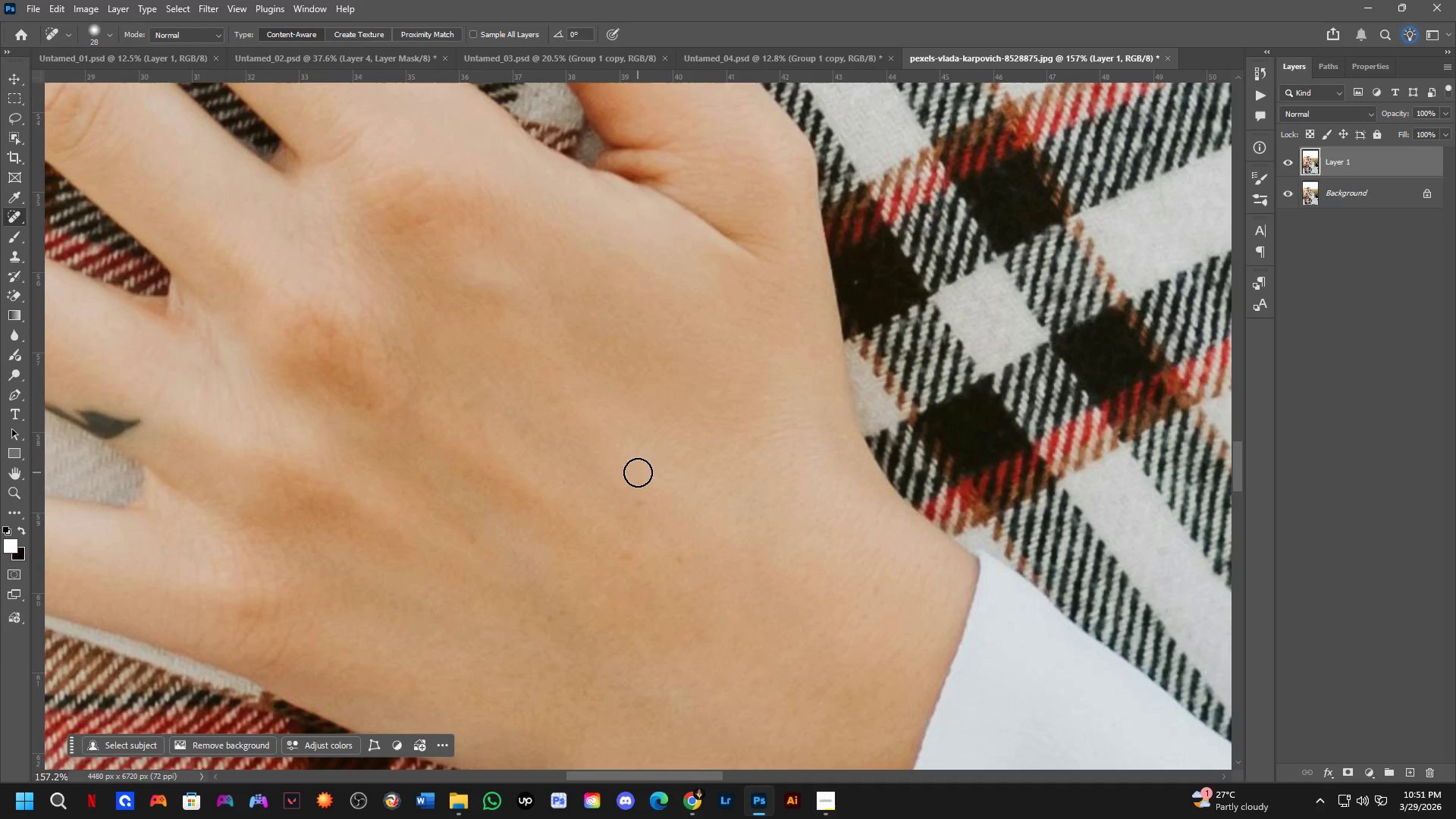 
left_click_drag(start_coordinate=[557, 447], to_coordinate=[607, 561])
 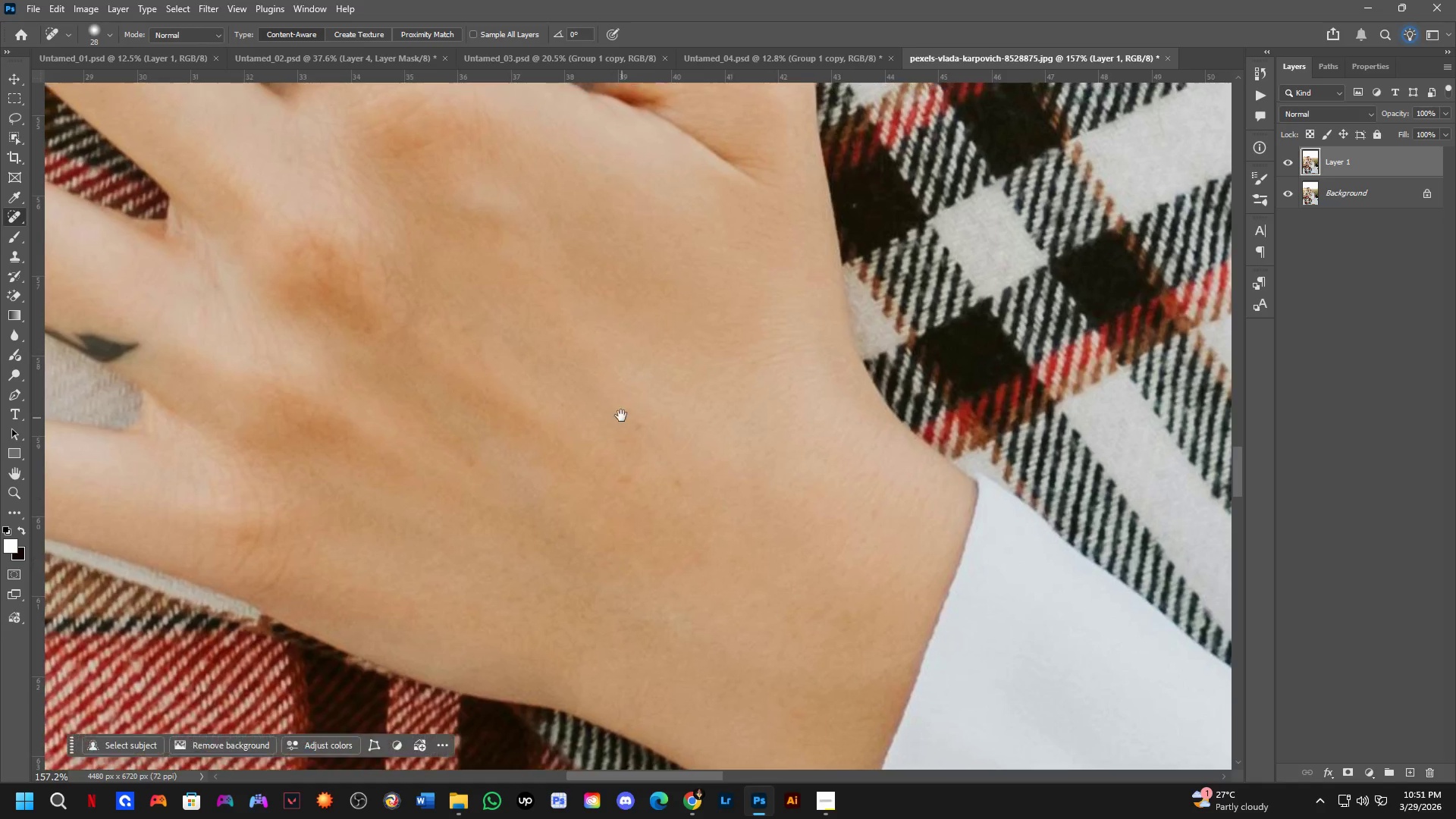 
left_click_drag(start_coordinate=[621, 416], to_coordinate=[623, 493])
 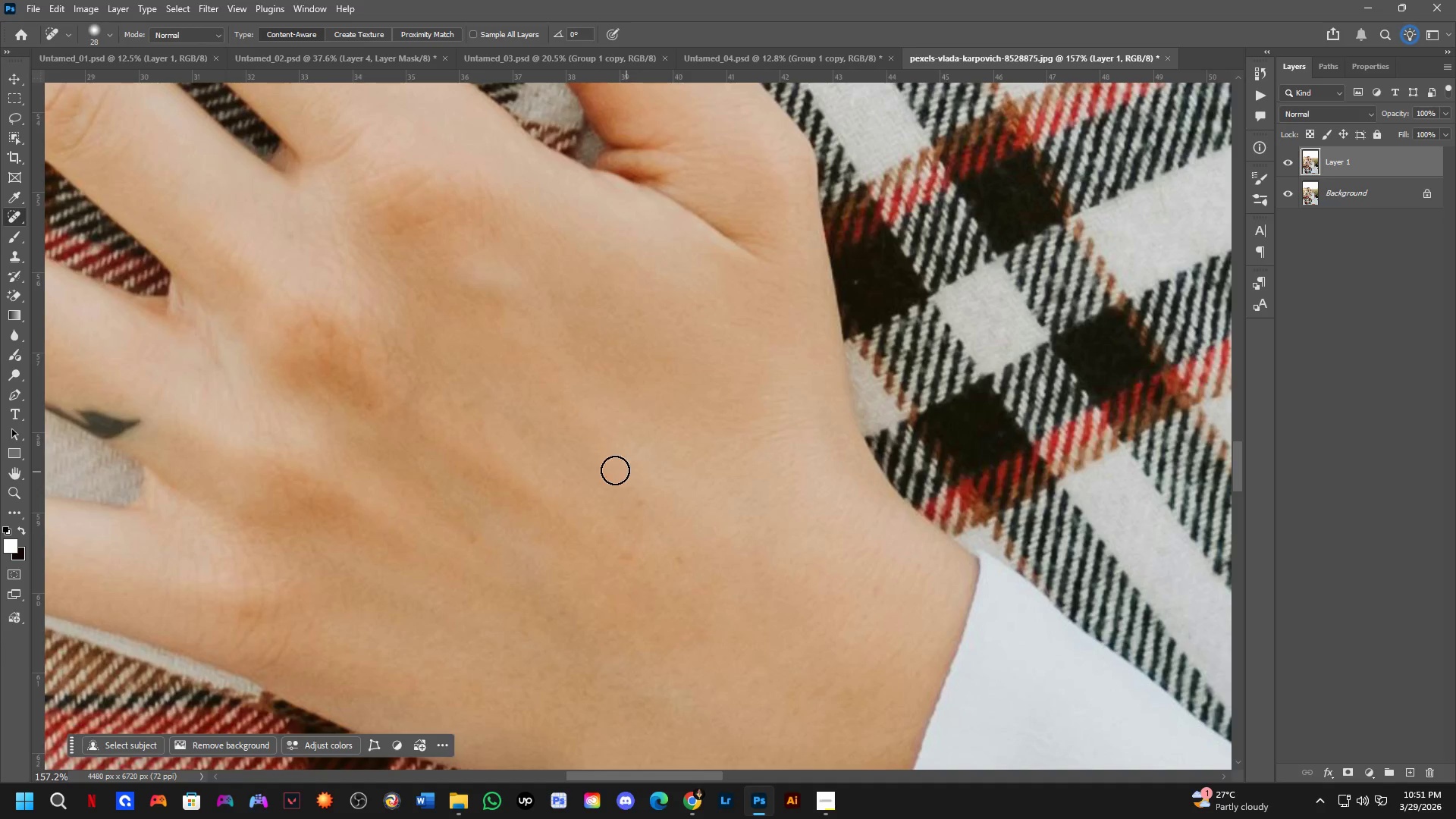 
scroll: coordinate [610, 416], scroll_direction: down, amount: 2.0
 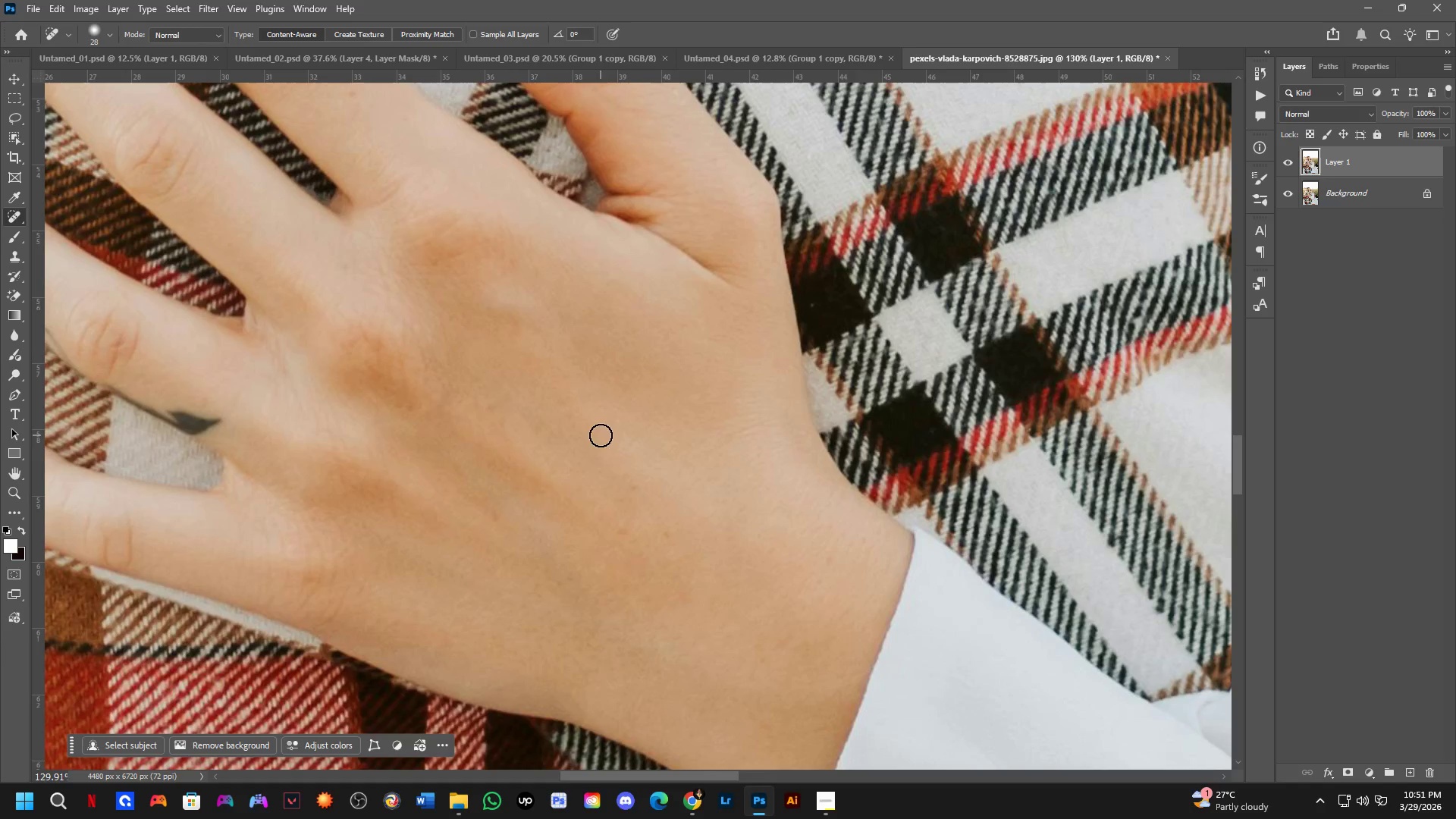 
hold_key(key=Space, duration=0.61)
 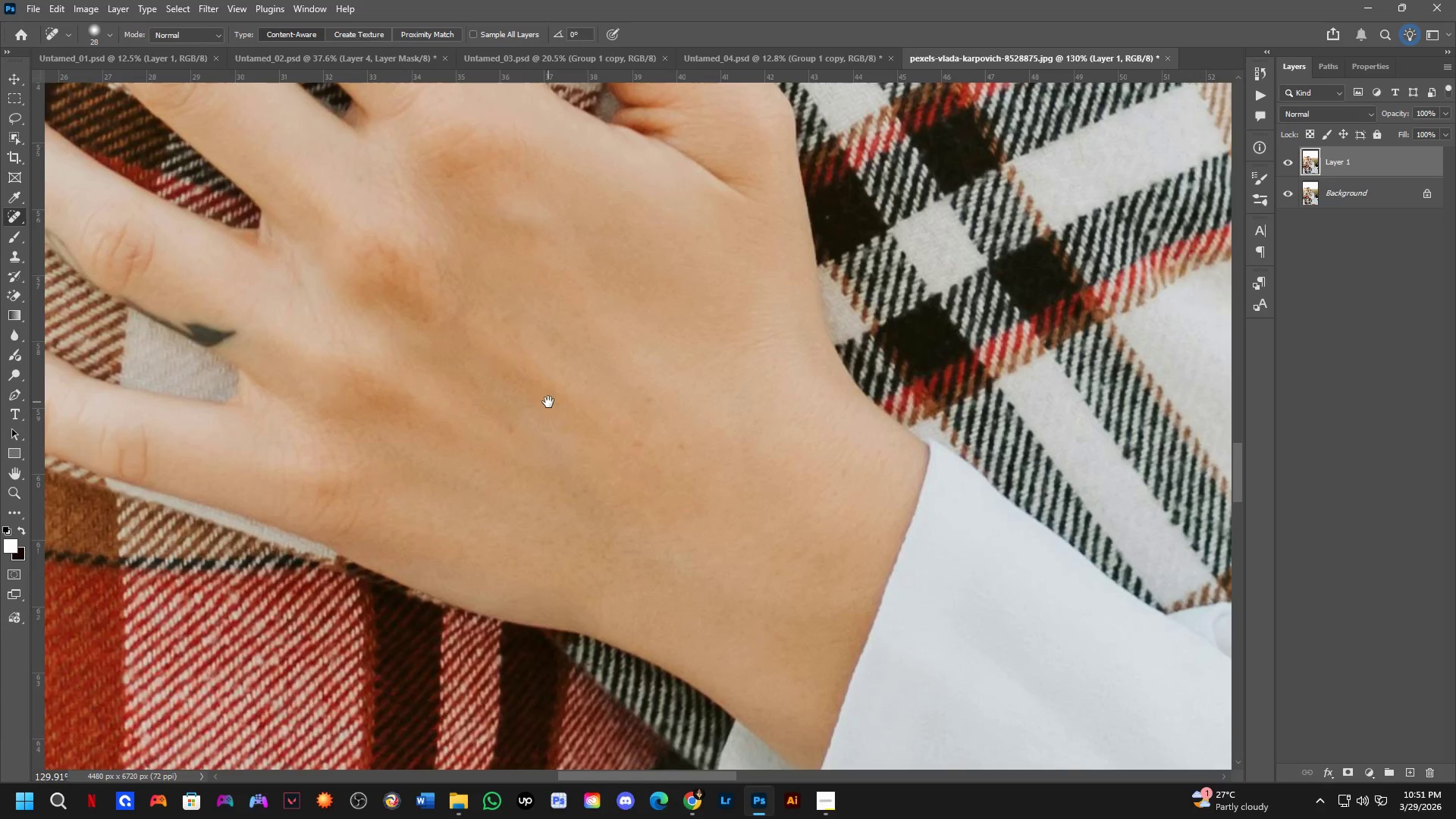 
left_click_drag(start_coordinate=[506, 456], to_coordinate=[522, 332])
 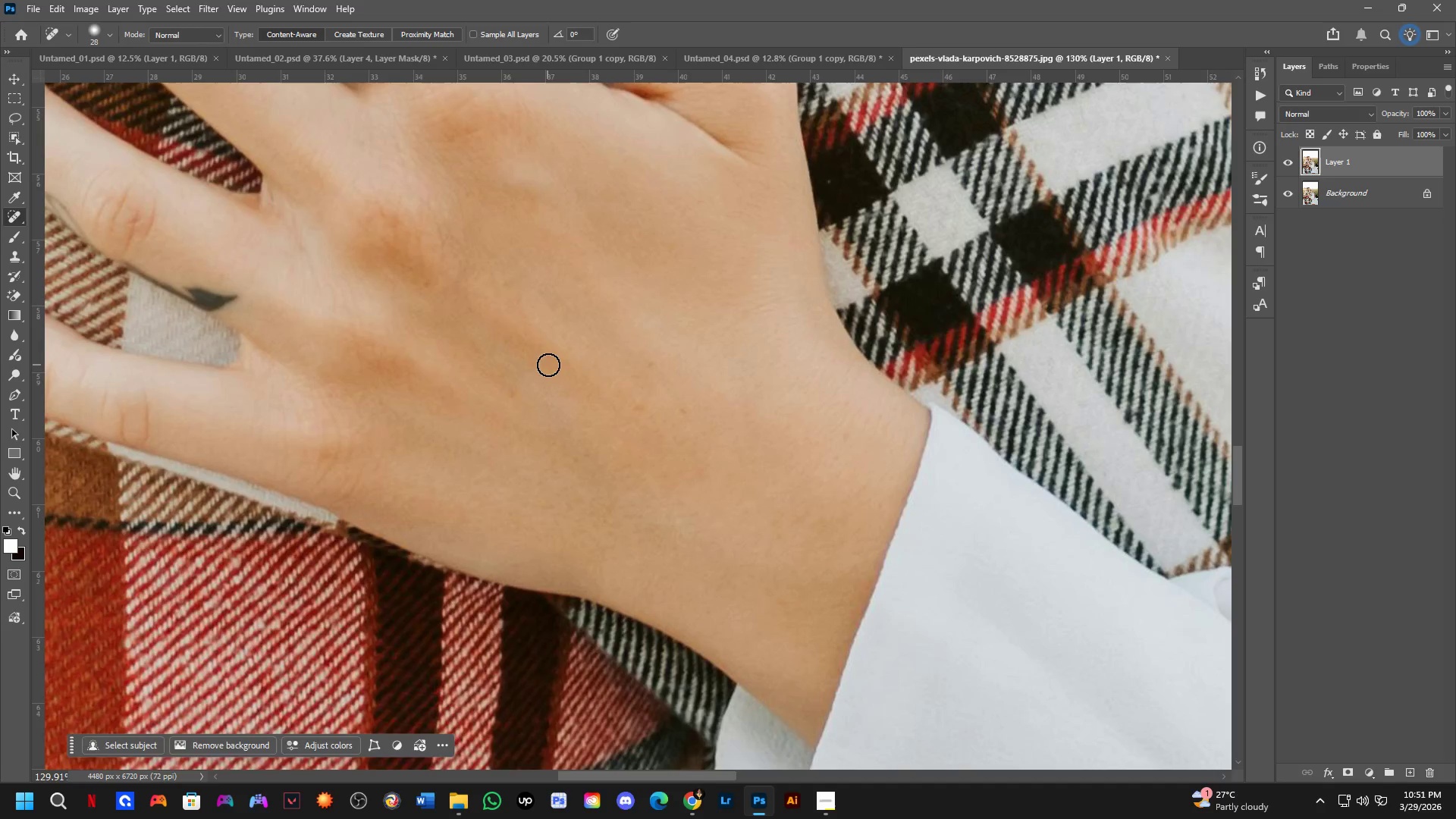 
hold_key(key=Space, duration=1.08)
 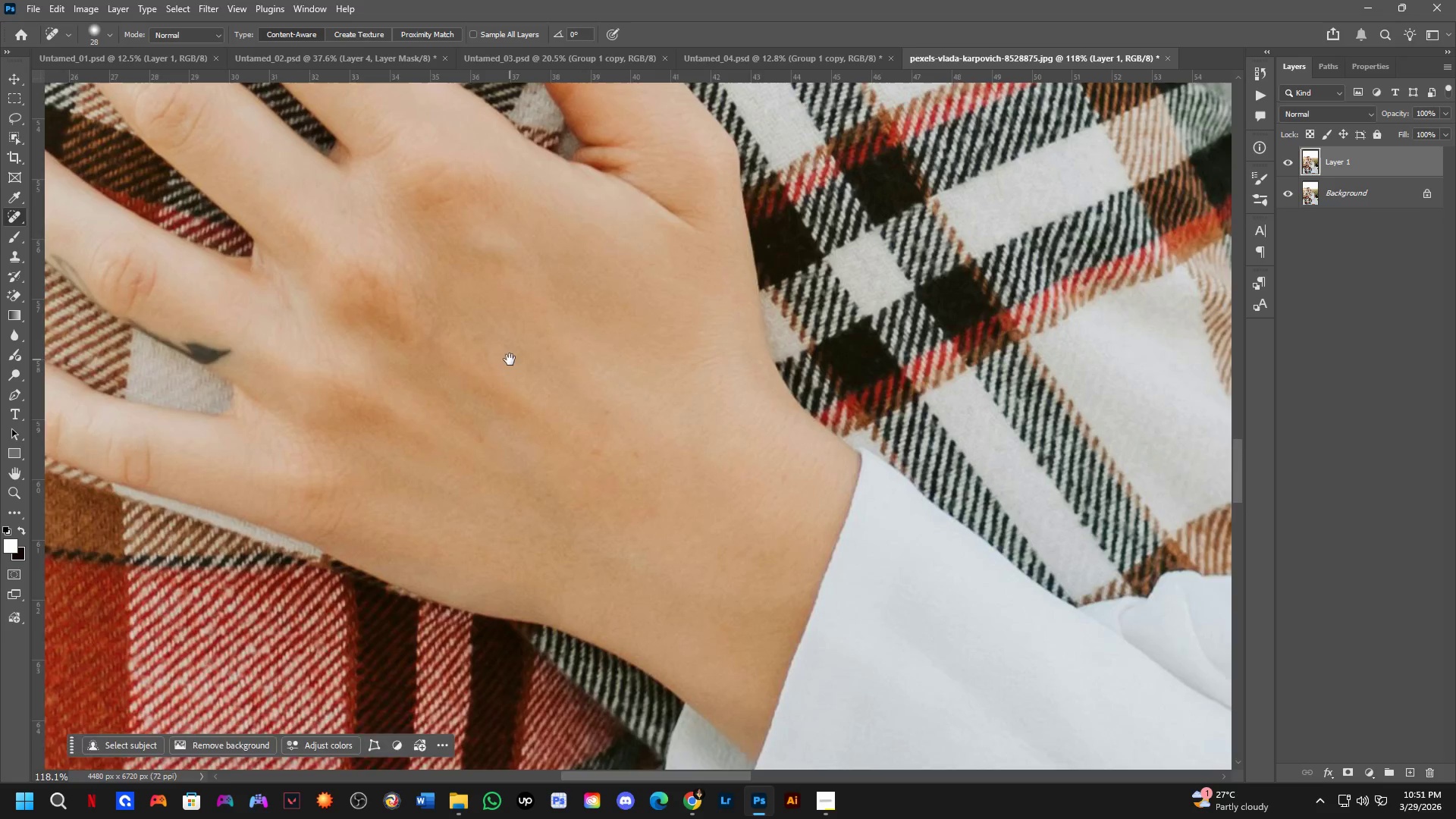 
left_click_drag(start_coordinate=[550, 366], to_coordinate=[514, 414])
 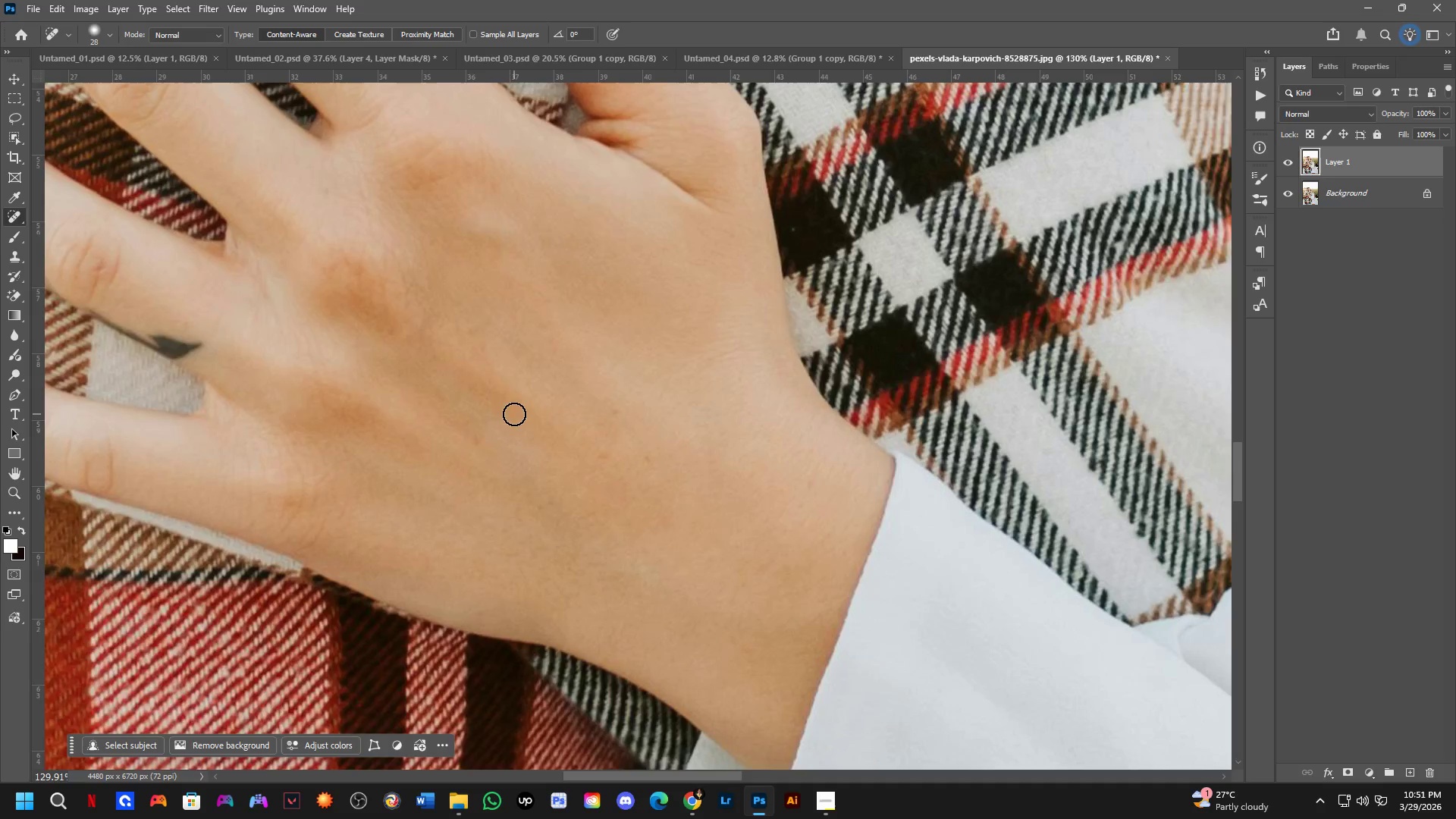 
scroll: coordinate [516, 414], scroll_direction: down, amount: 1.0
 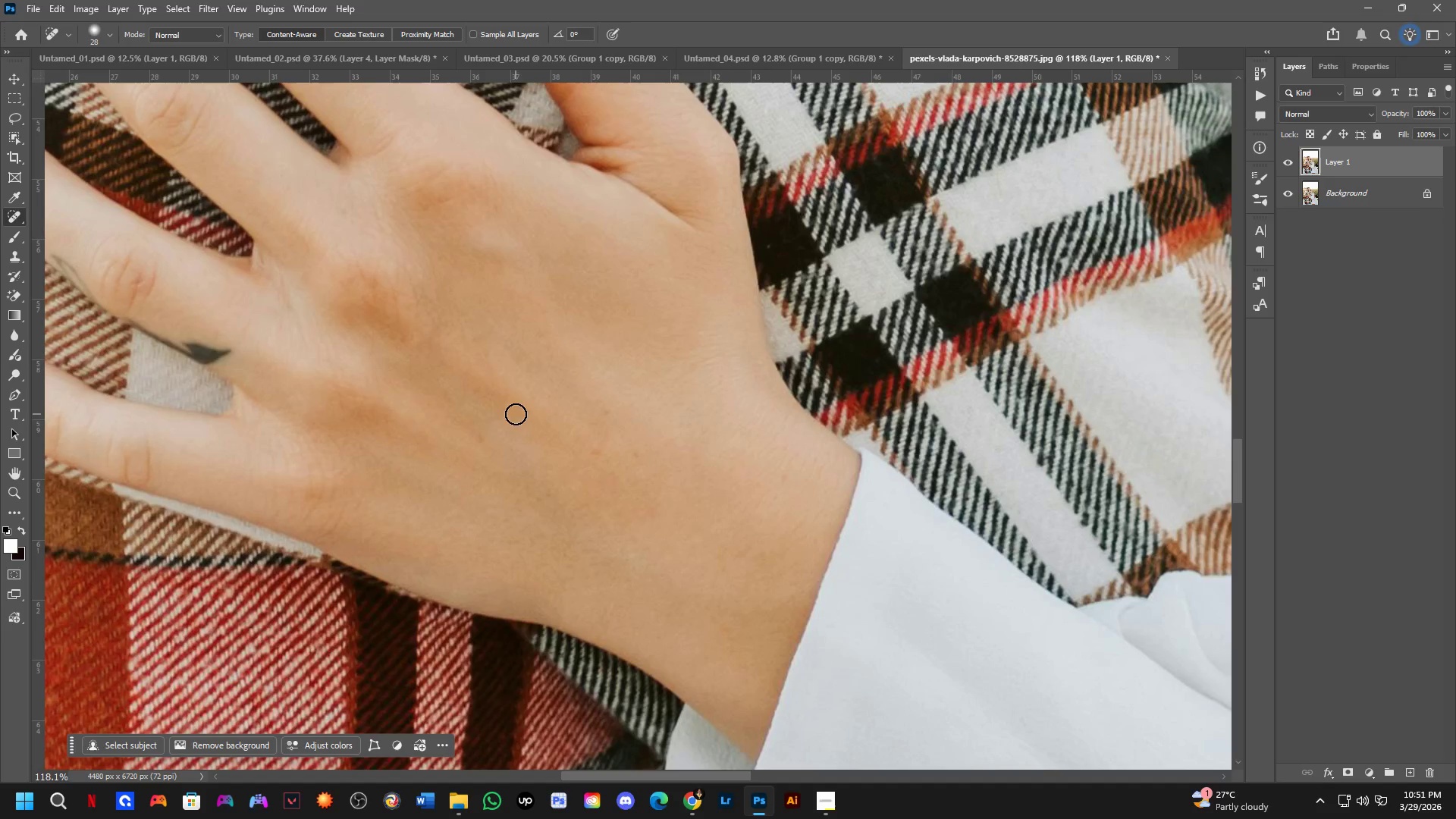 
hold_key(key=Space, duration=0.52)
 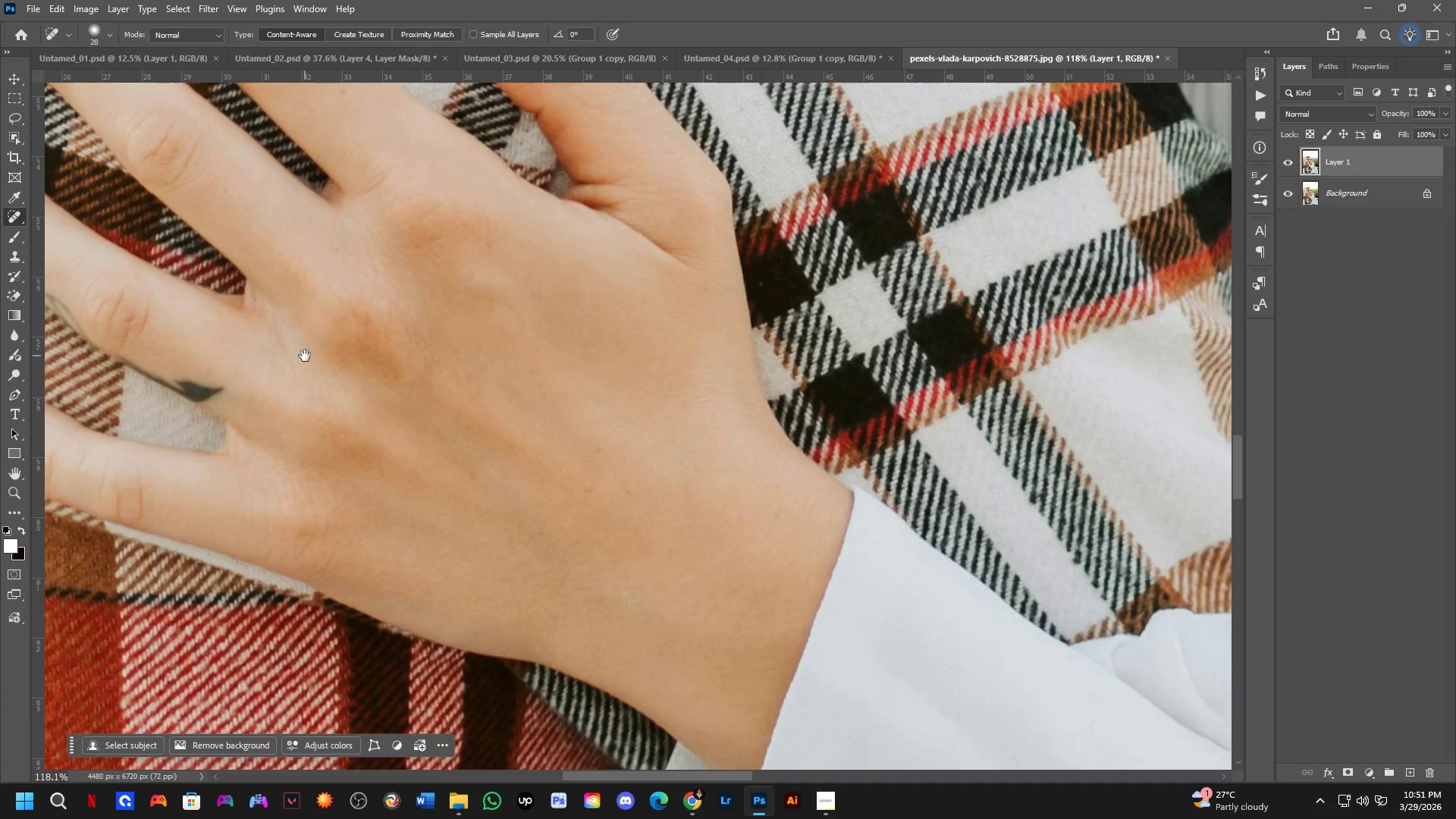 
left_click_drag(start_coordinate=[510, 359], to_coordinate=[502, 397])
 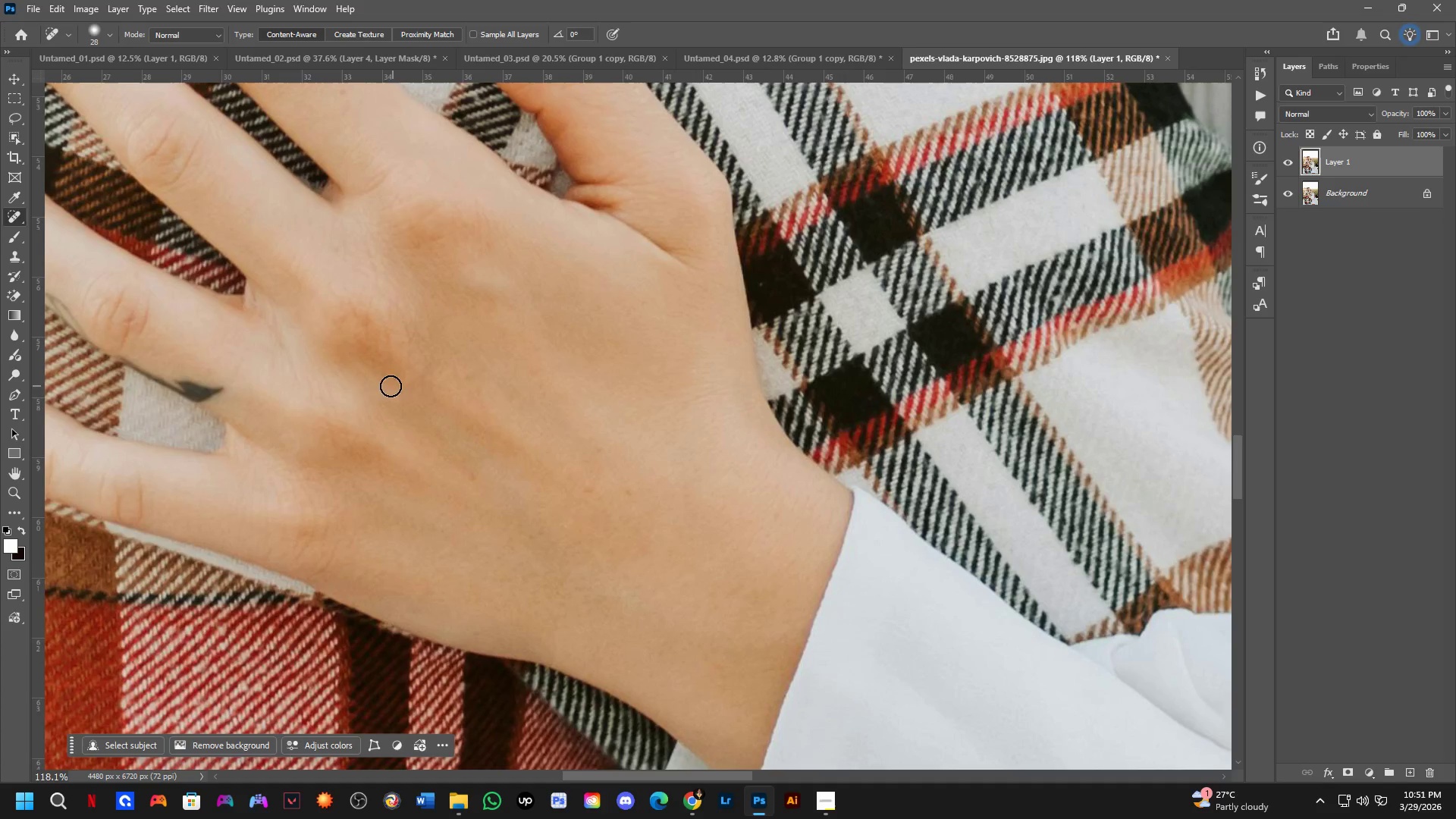 
hold_key(key=Space, duration=0.72)
 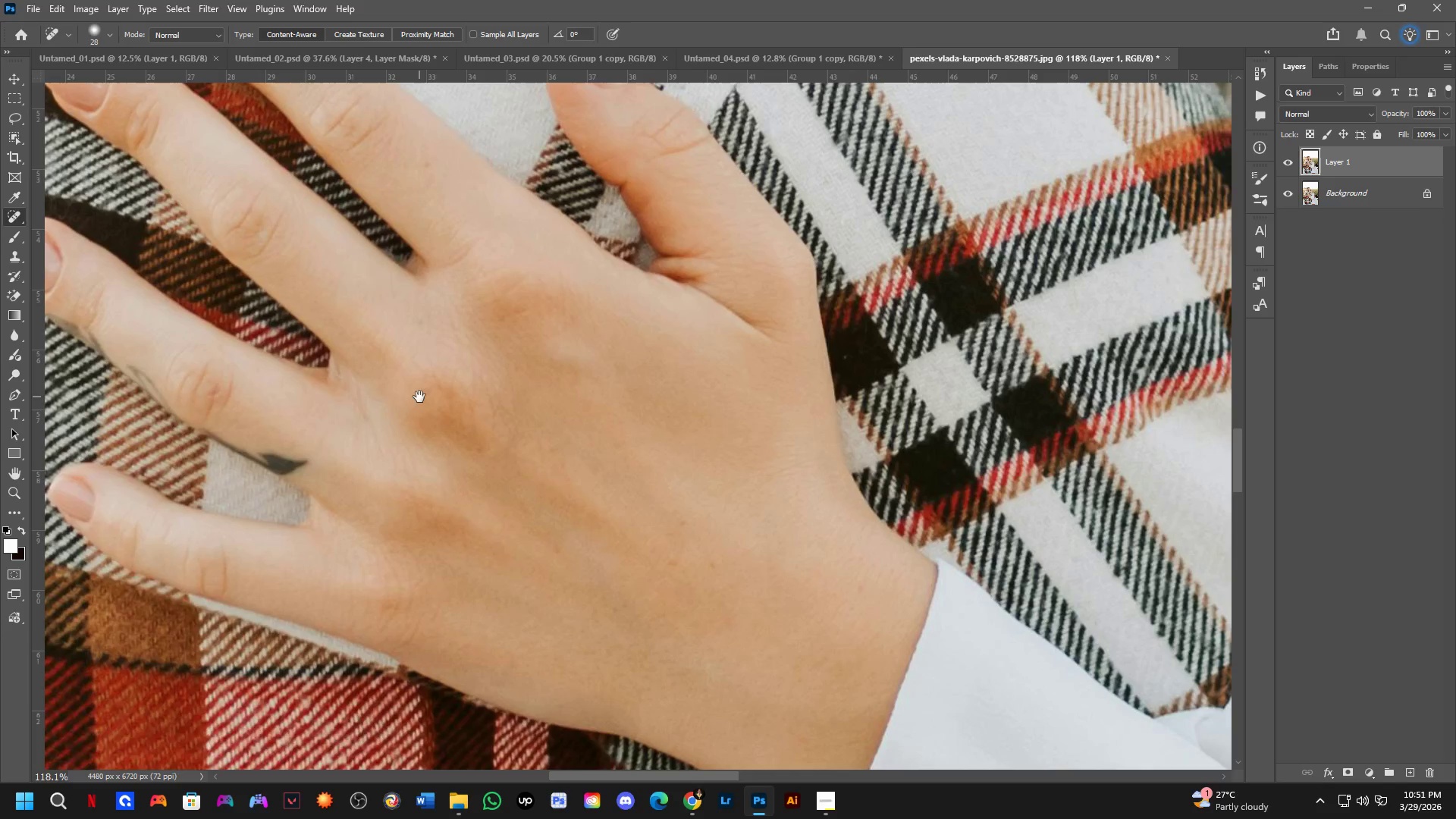 
left_click_drag(start_coordinate=[305, 356], to_coordinate=[369, 381])
 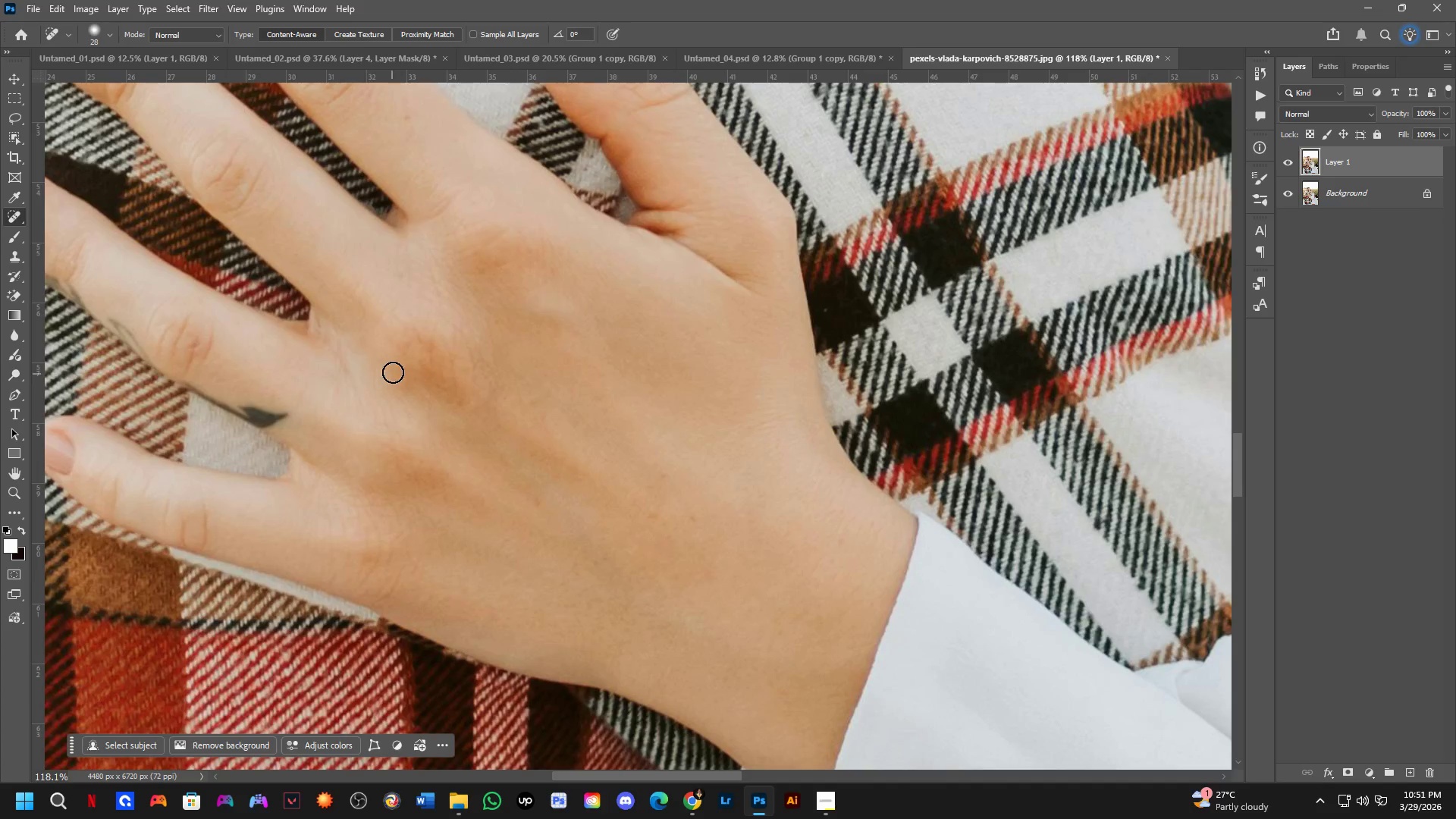 
hold_key(key=Space, duration=0.58)
 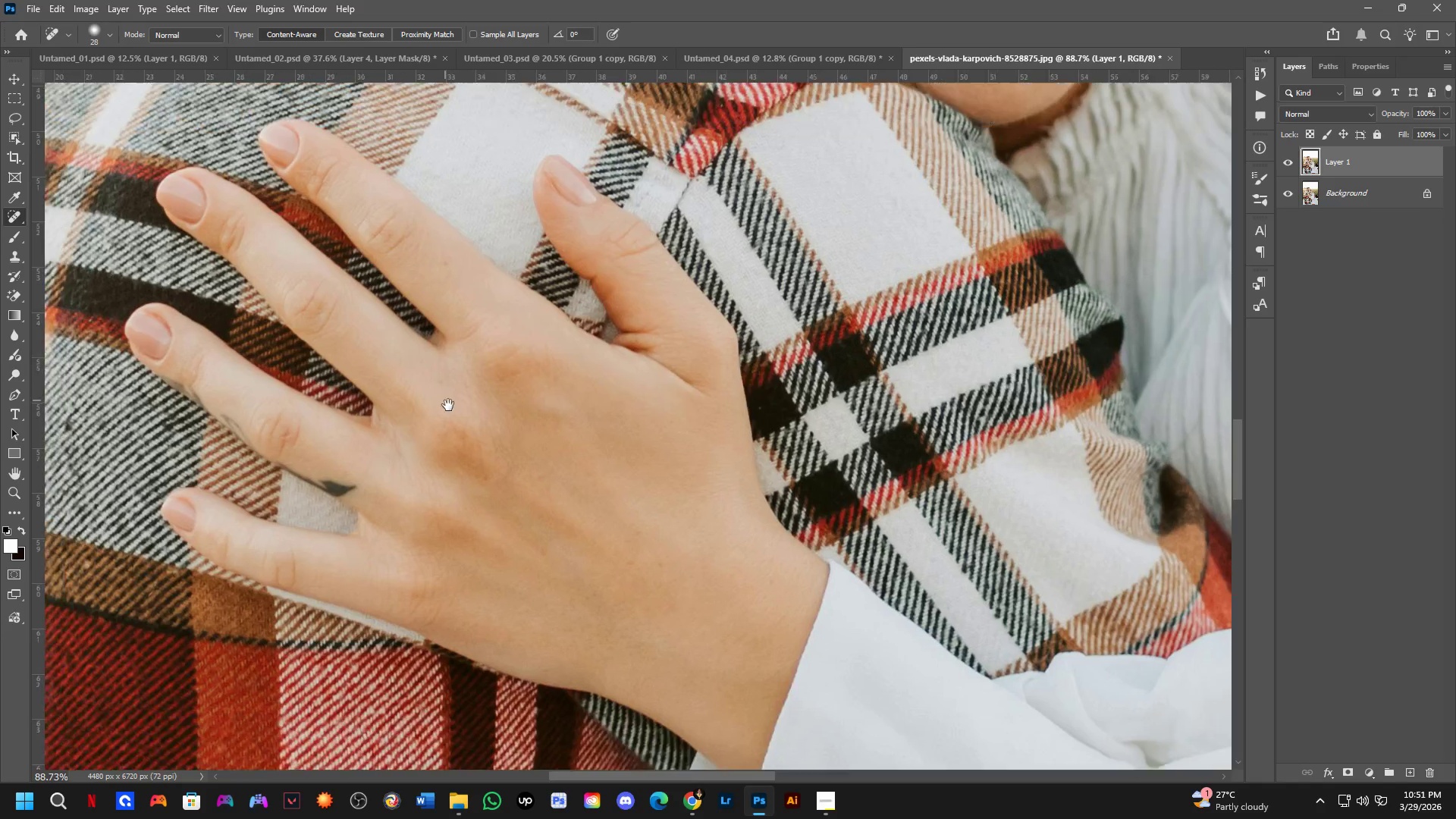 
left_click_drag(start_coordinate=[400, 350], to_coordinate=[419, 397])
 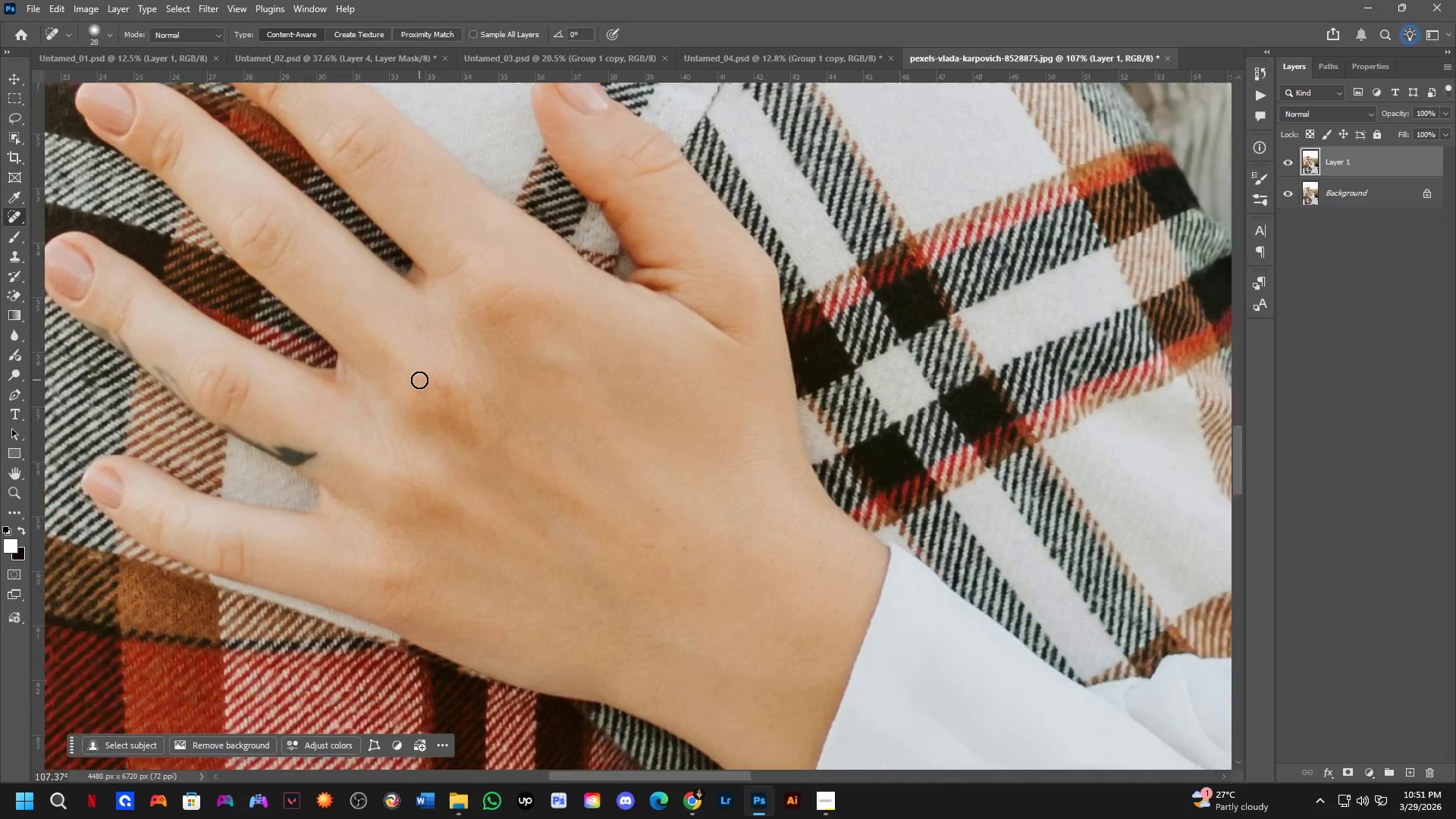 
scroll: coordinate [419, 380], scroll_direction: down, amount: 3.0
 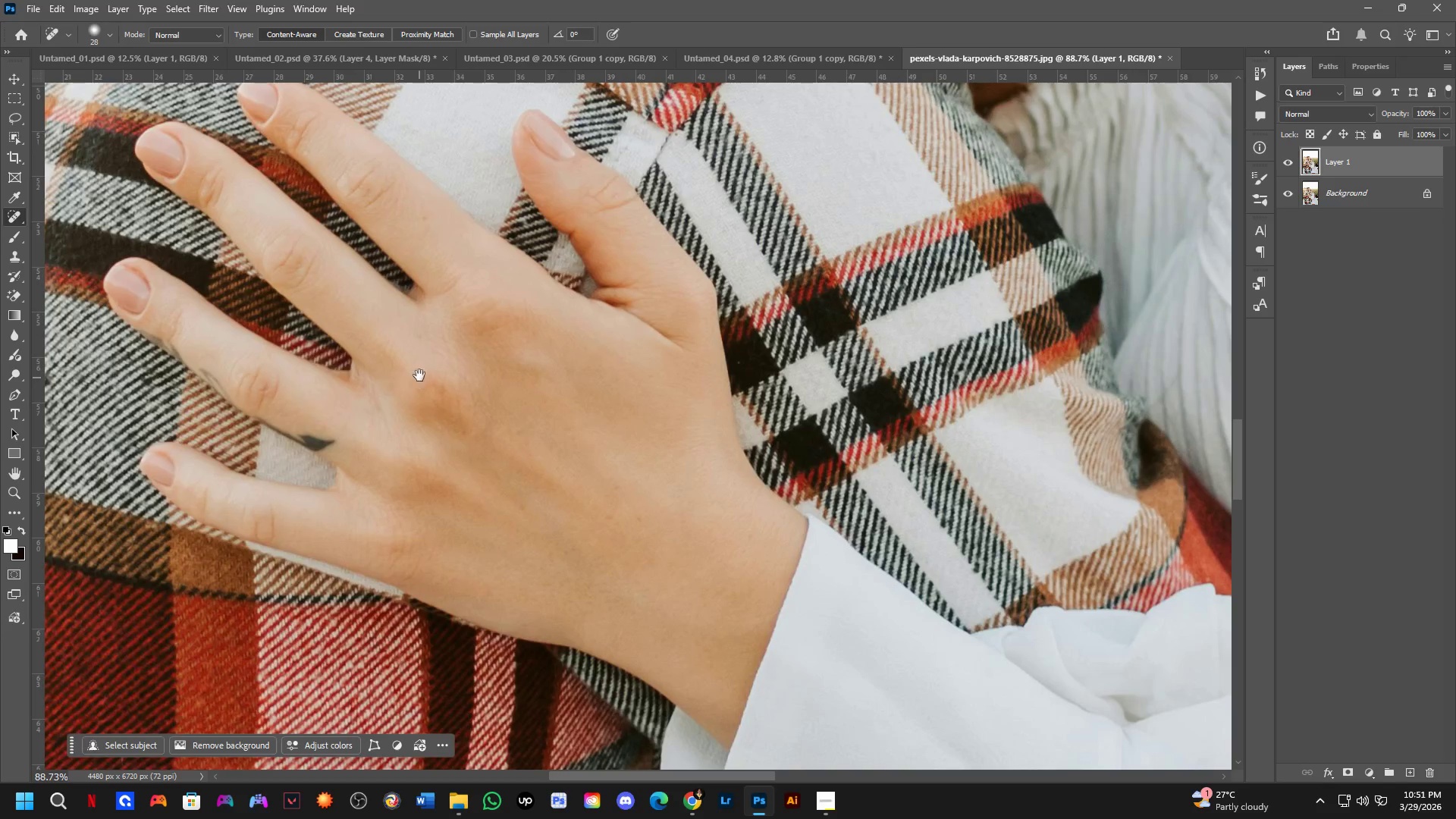 
hold_key(key=Space, duration=0.53)
 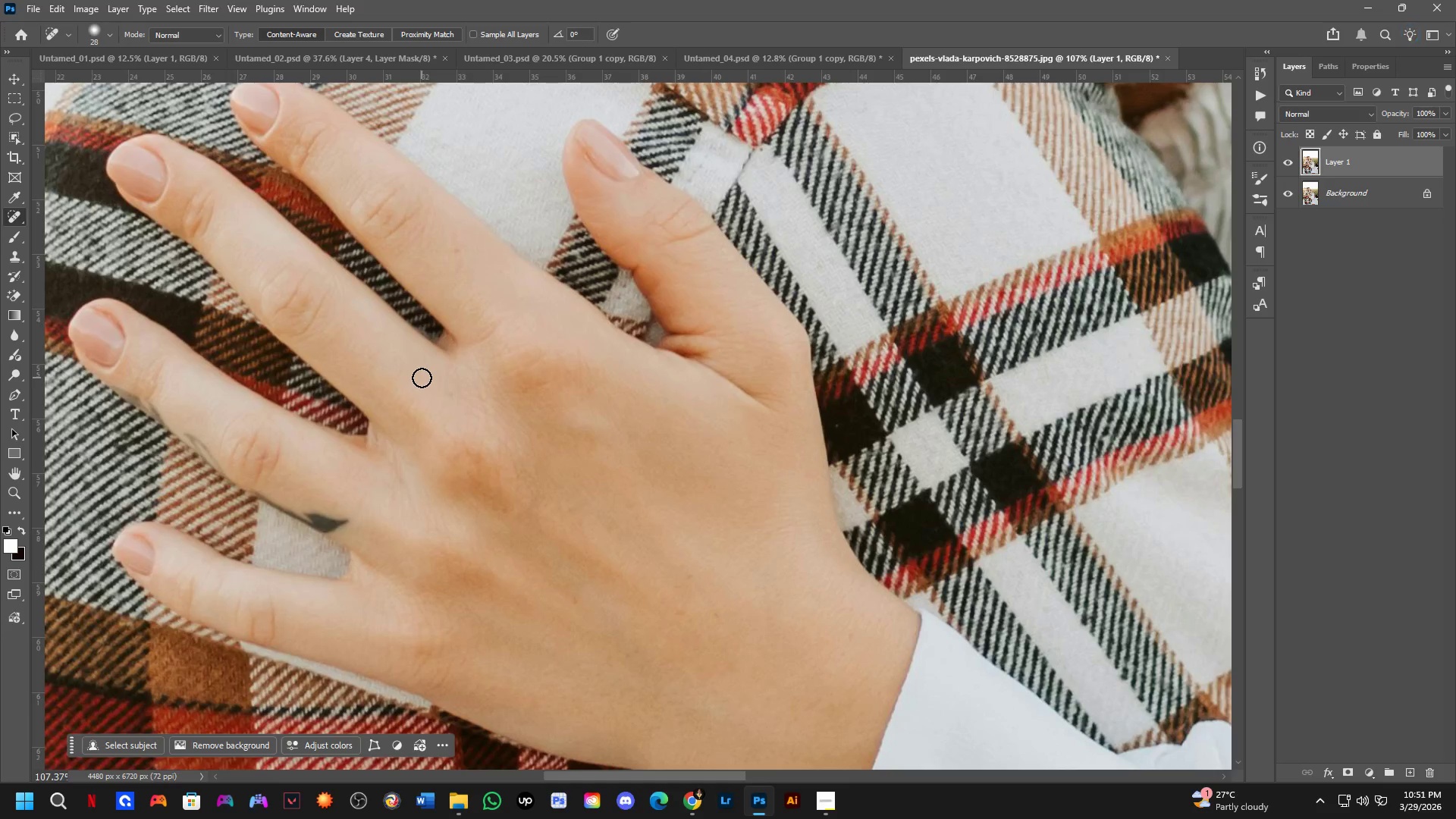 
left_click_drag(start_coordinate=[423, 352], to_coordinate=[449, 406])
 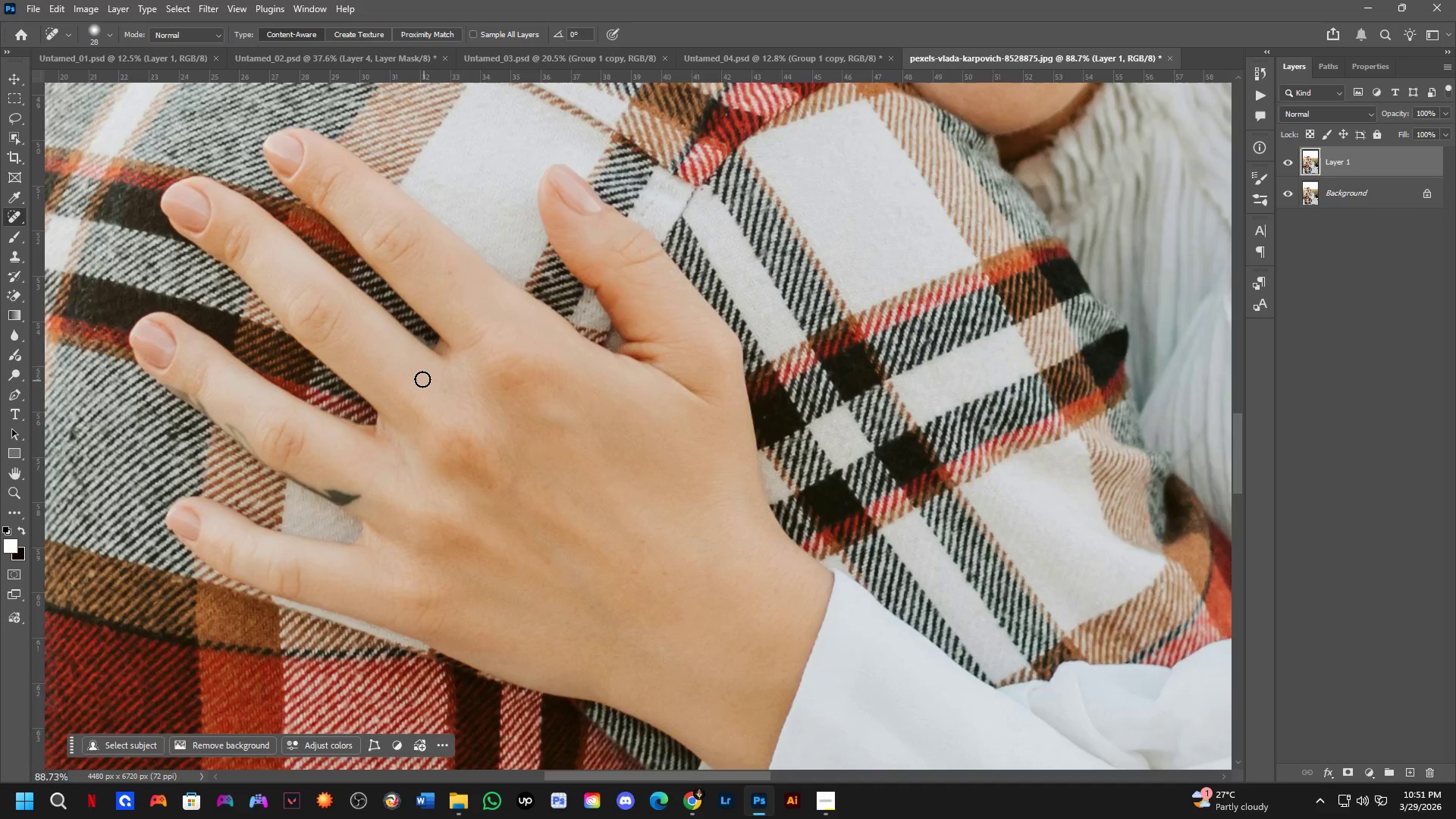 
scroll: coordinate [421, 378], scroll_direction: down, amount: 1.0
 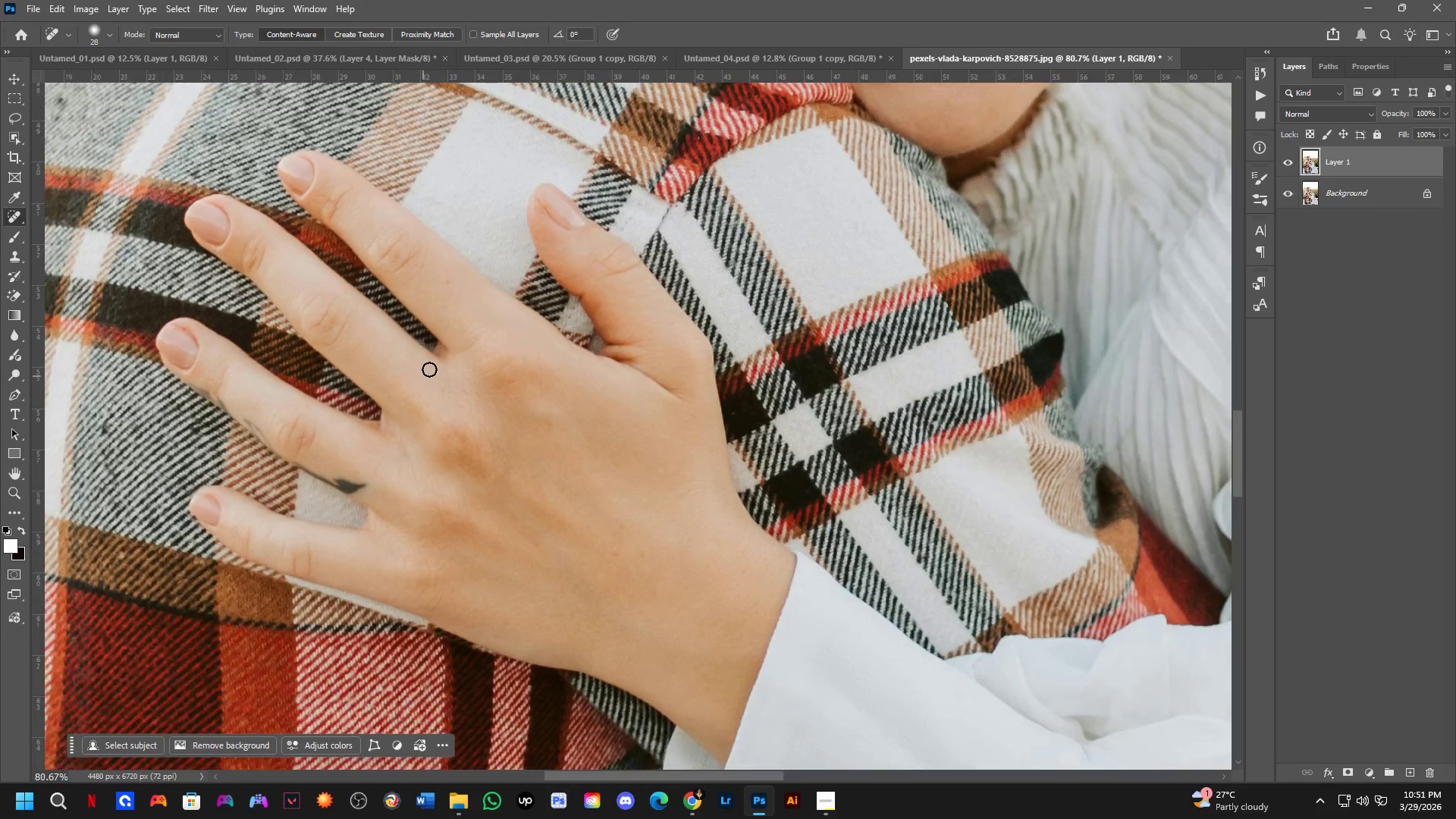 
hold_key(key=Space, duration=0.47)
 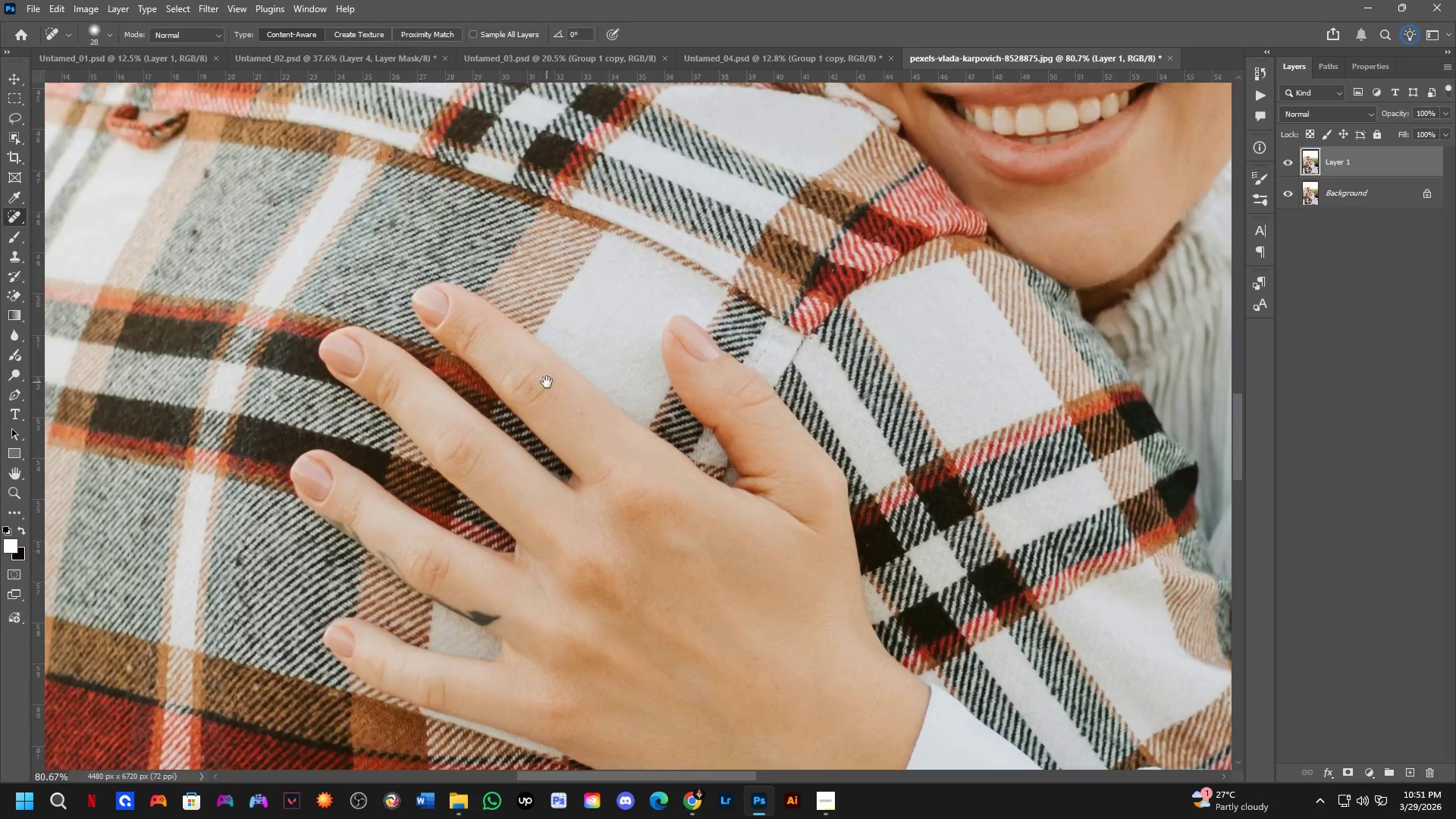 
left_click_drag(start_coordinate=[456, 300], to_coordinate=[468, 385])
 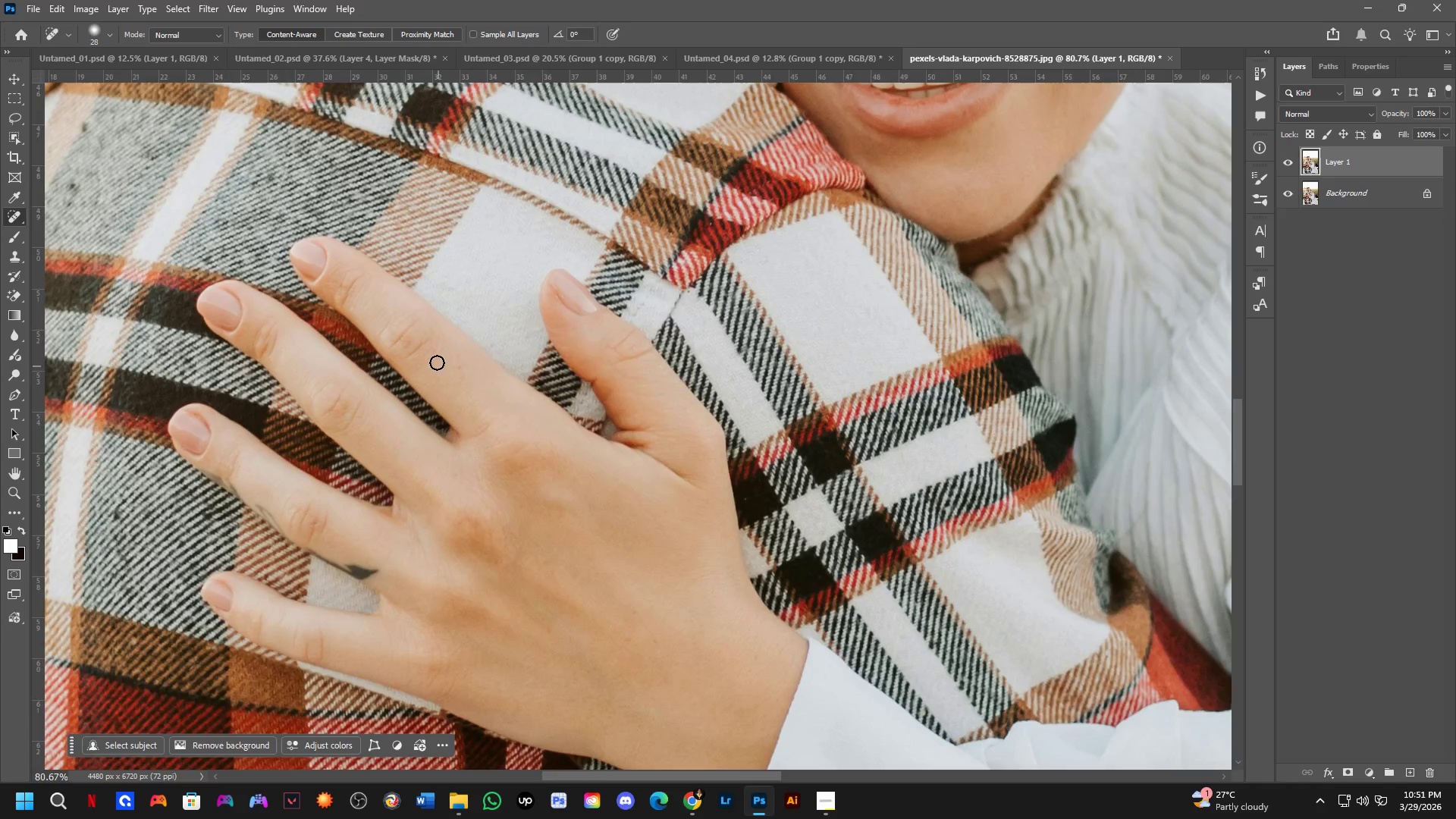 
hold_key(key=Space, duration=0.5)
 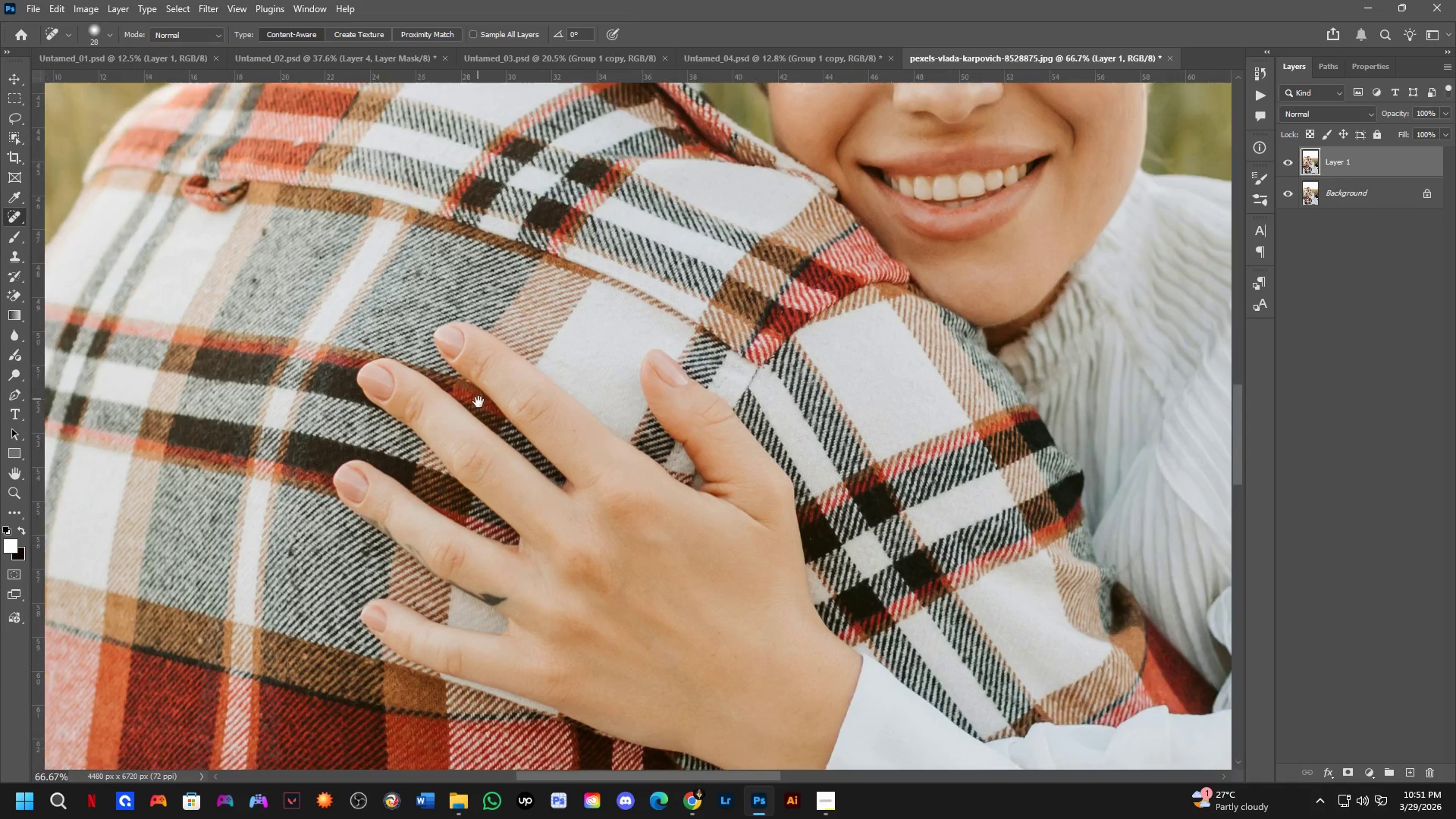 
left_click_drag(start_coordinate=[425, 336], to_coordinate=[548, 382])
 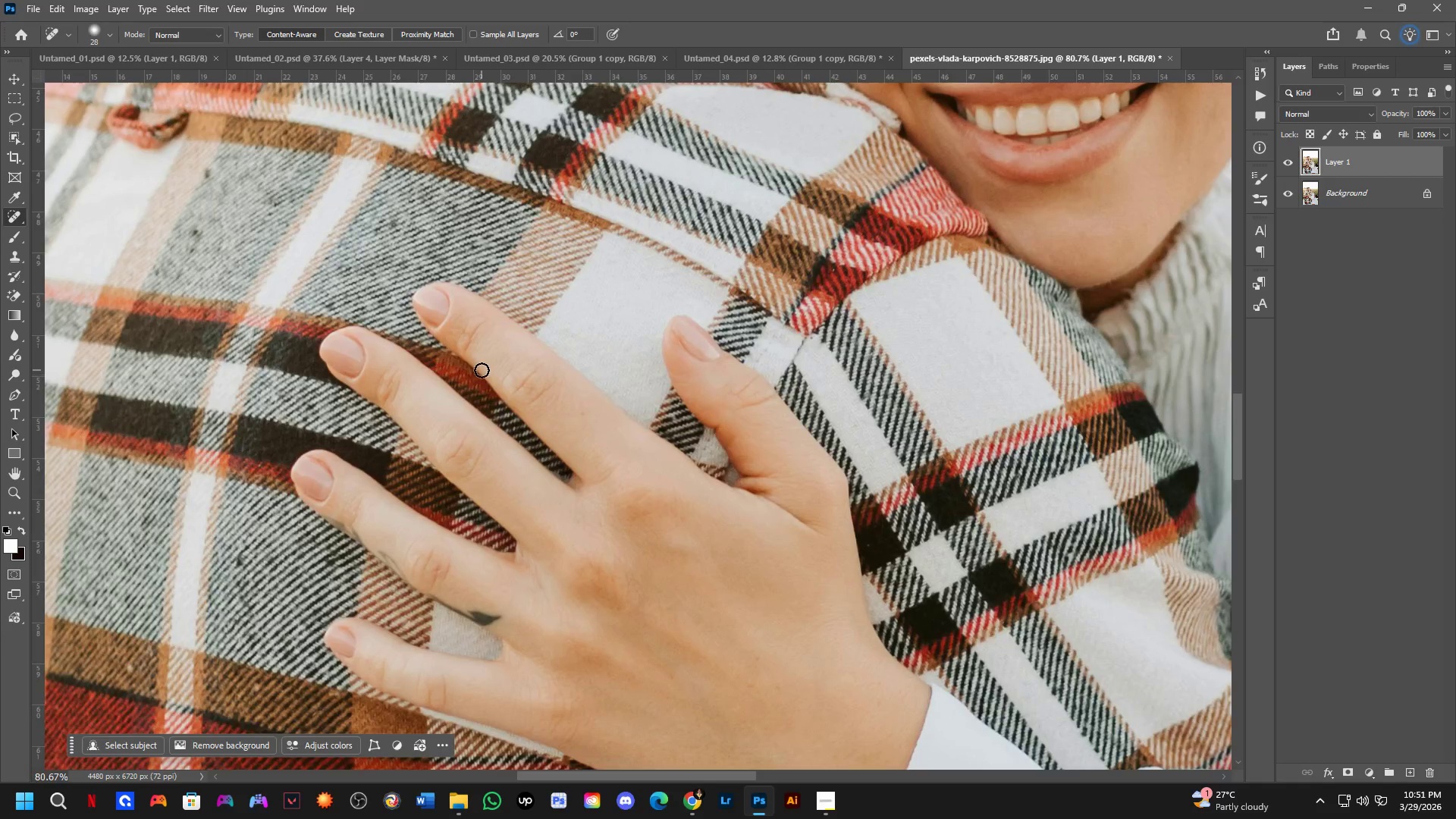 
scroll: coordinate [482, 370], scroll_direction: down, amount: 2.0
 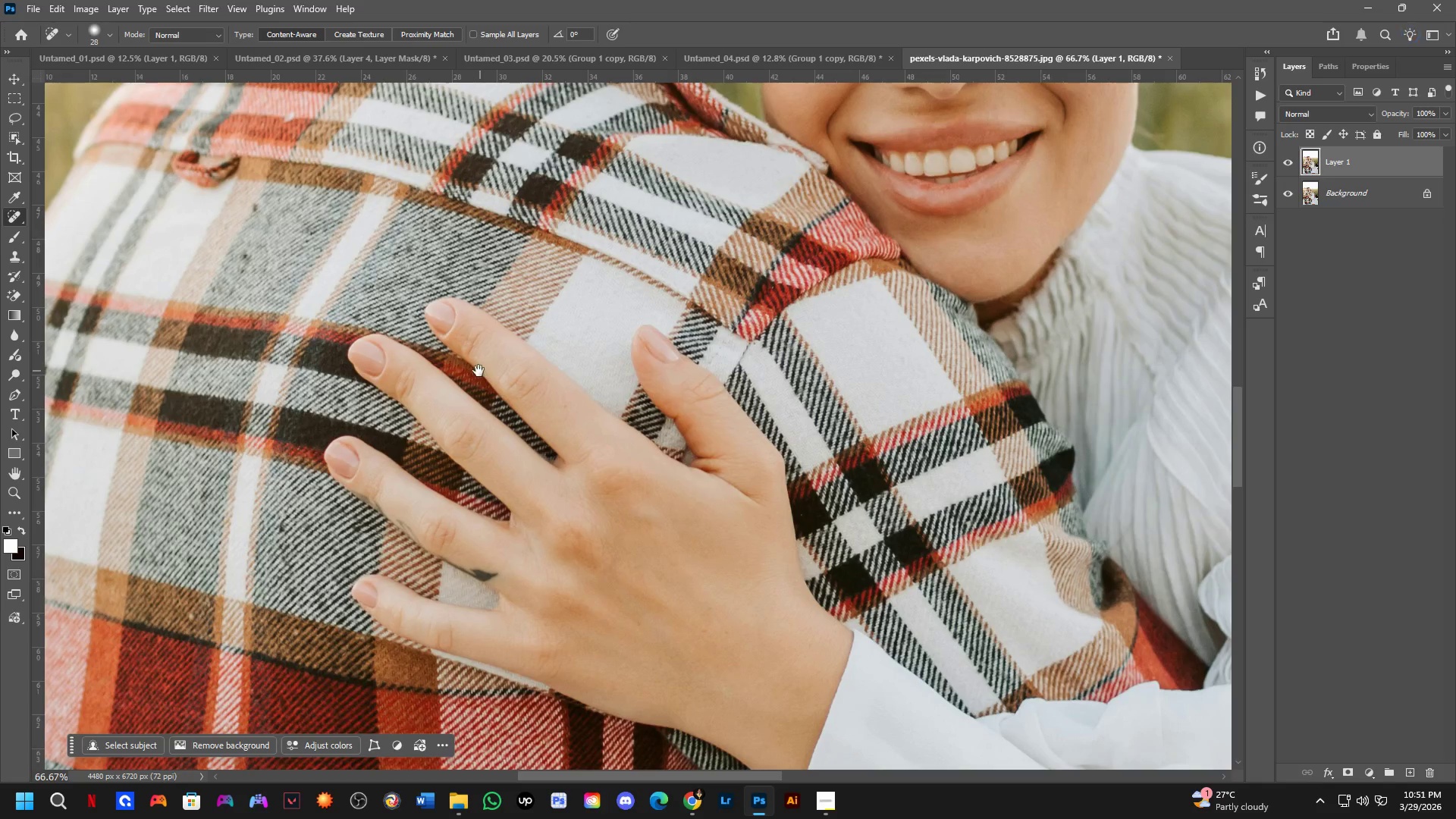 
hold_key(key=Space, duration=0.5)
 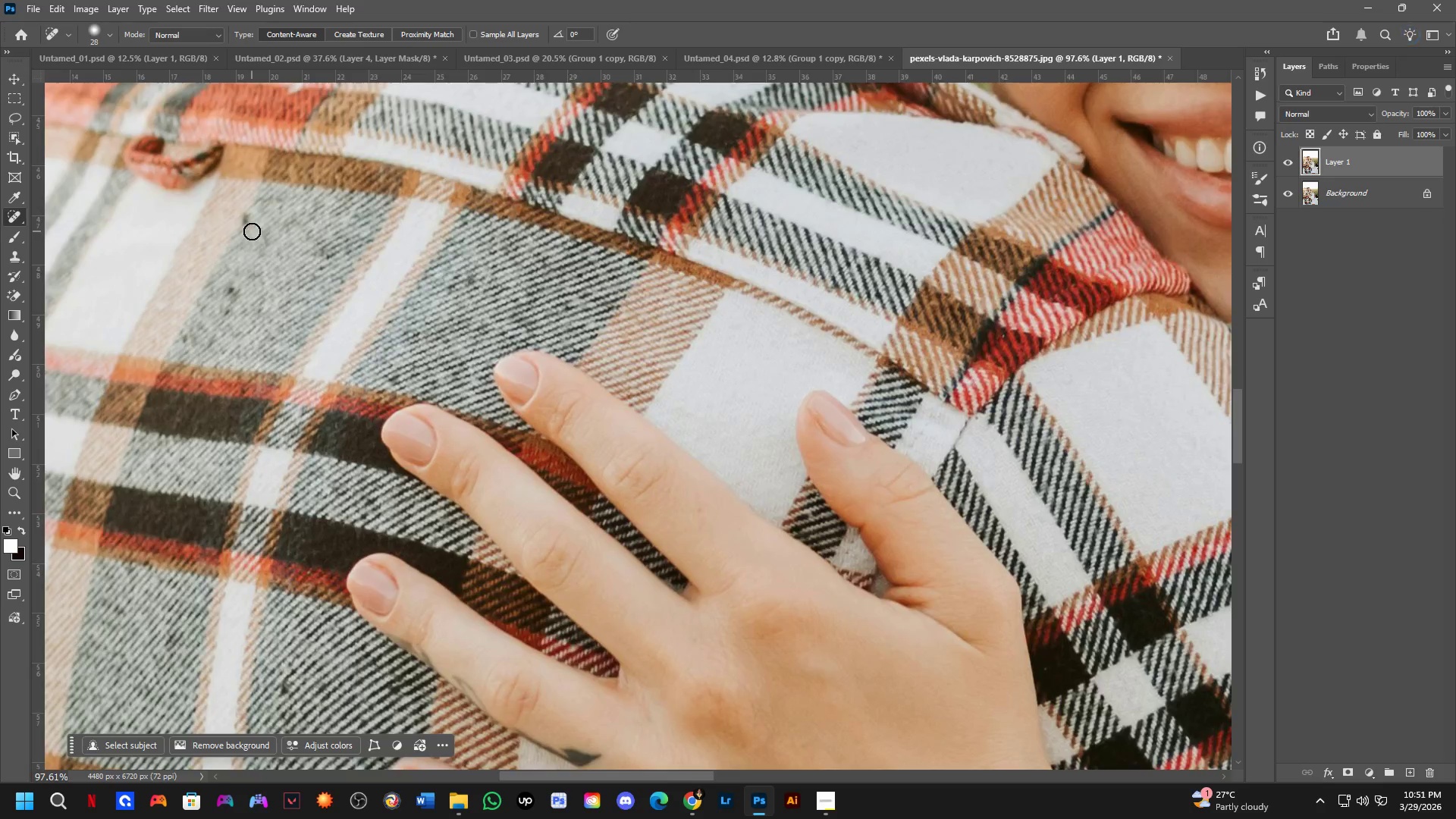 
left_click_drag(start_coordinate=[467, 373], to_coordinate=[479, 403])
 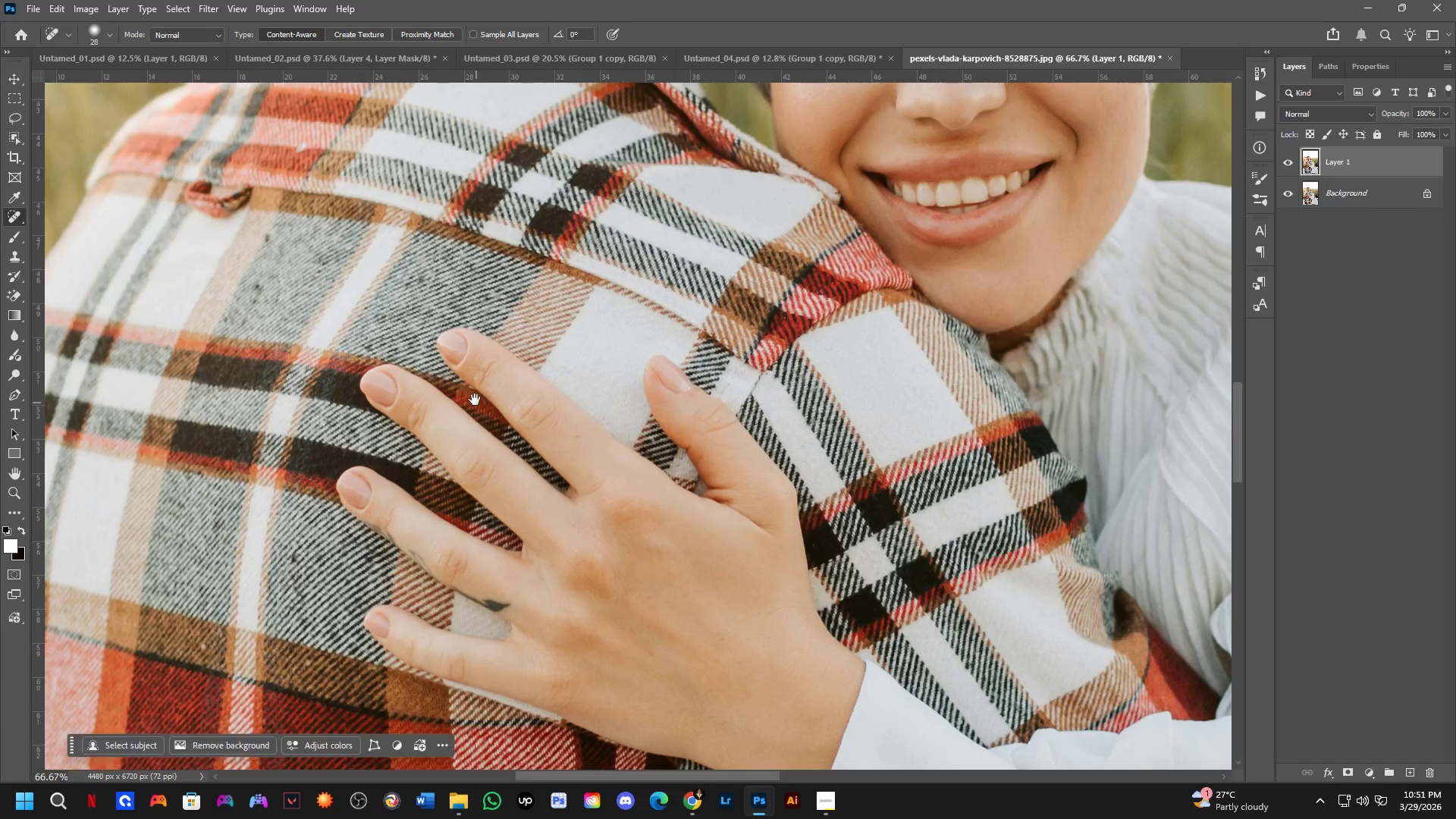 
hold_key(key=Space, duration=1.16)
 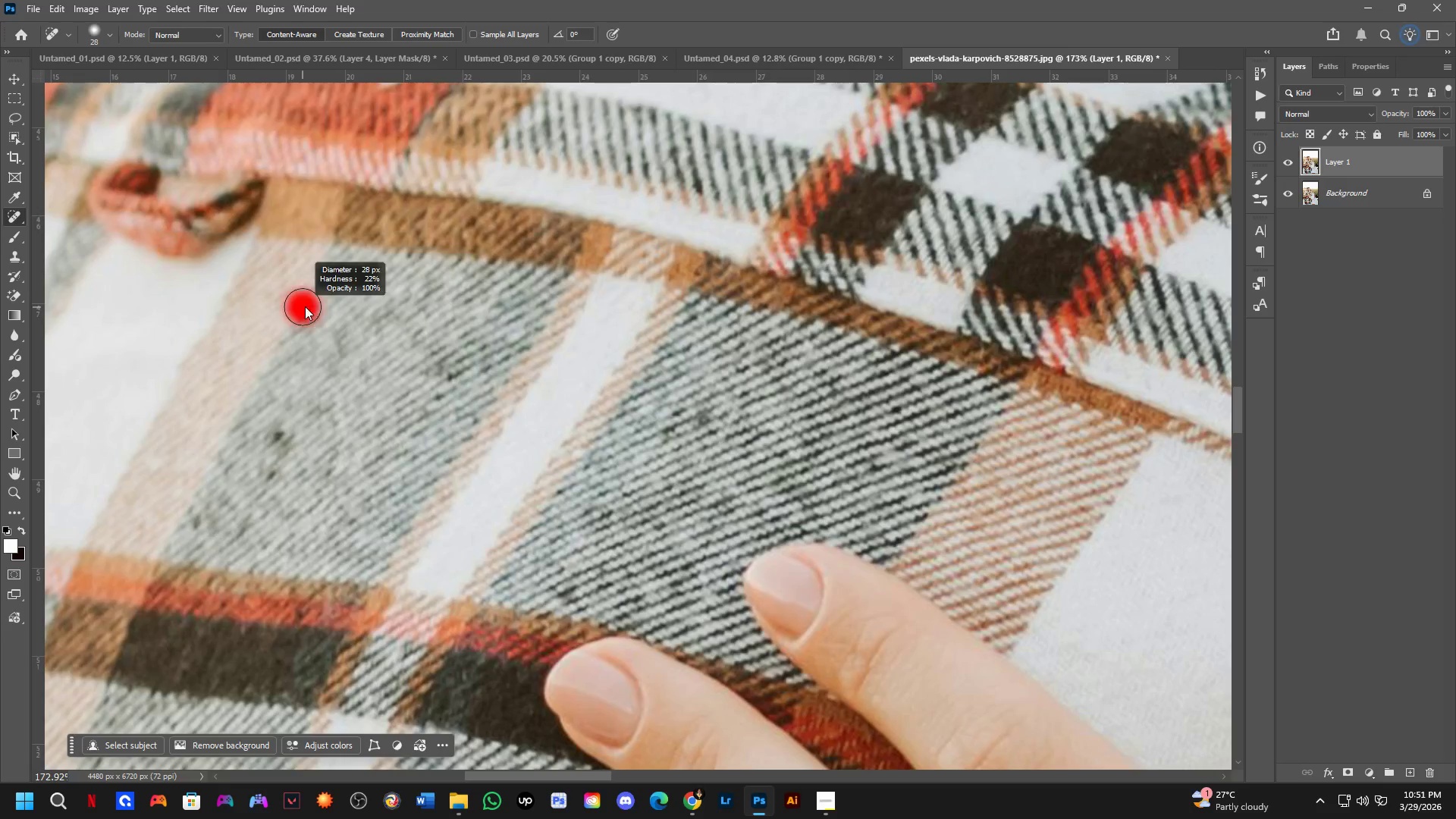 
scroll: coordinate [249, 231], scroll_direction: up, amount: 7.0
 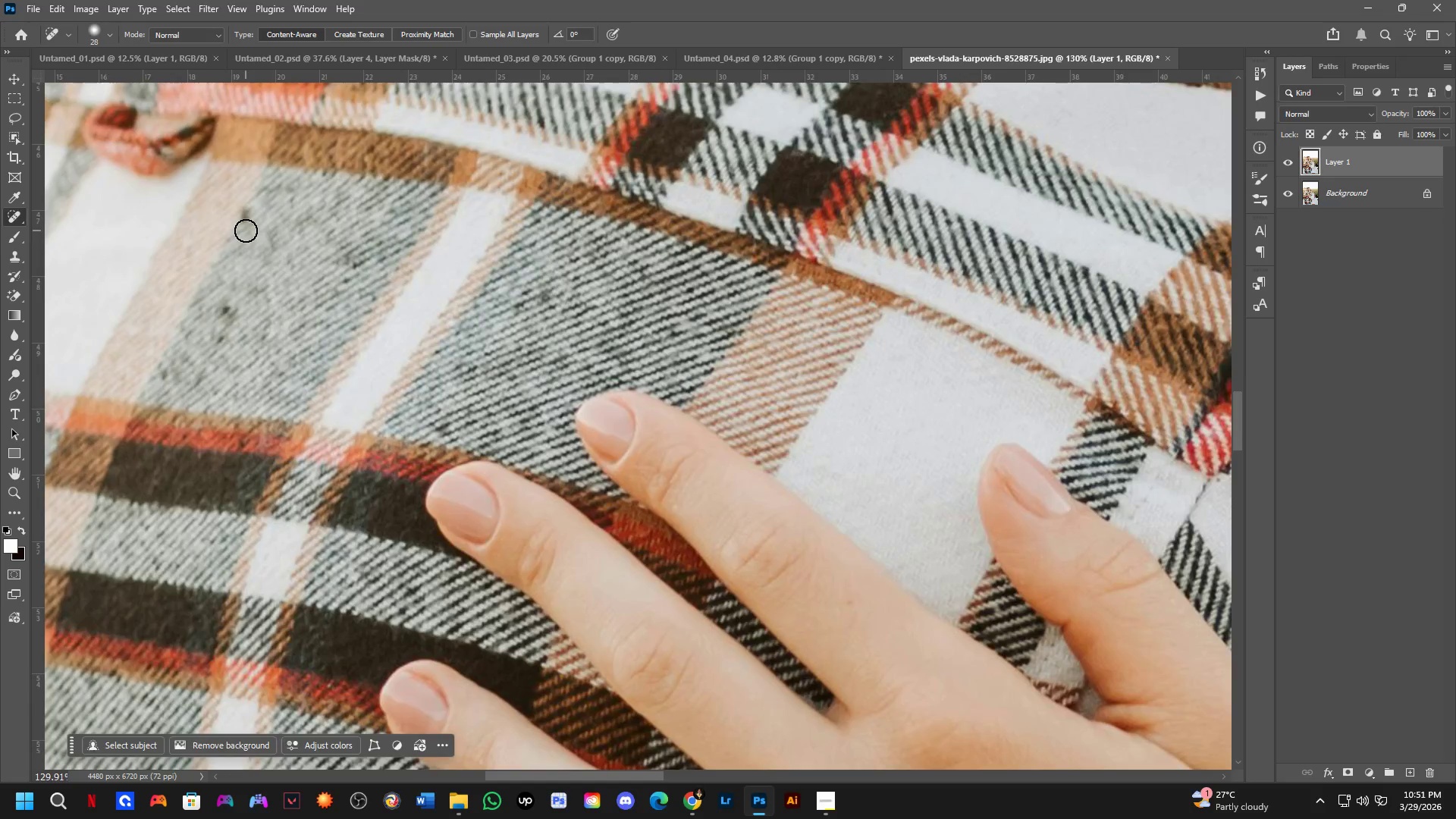 
left_click_drag(start_coordinate=[258, 240], to_coordinate=[316, 337])
 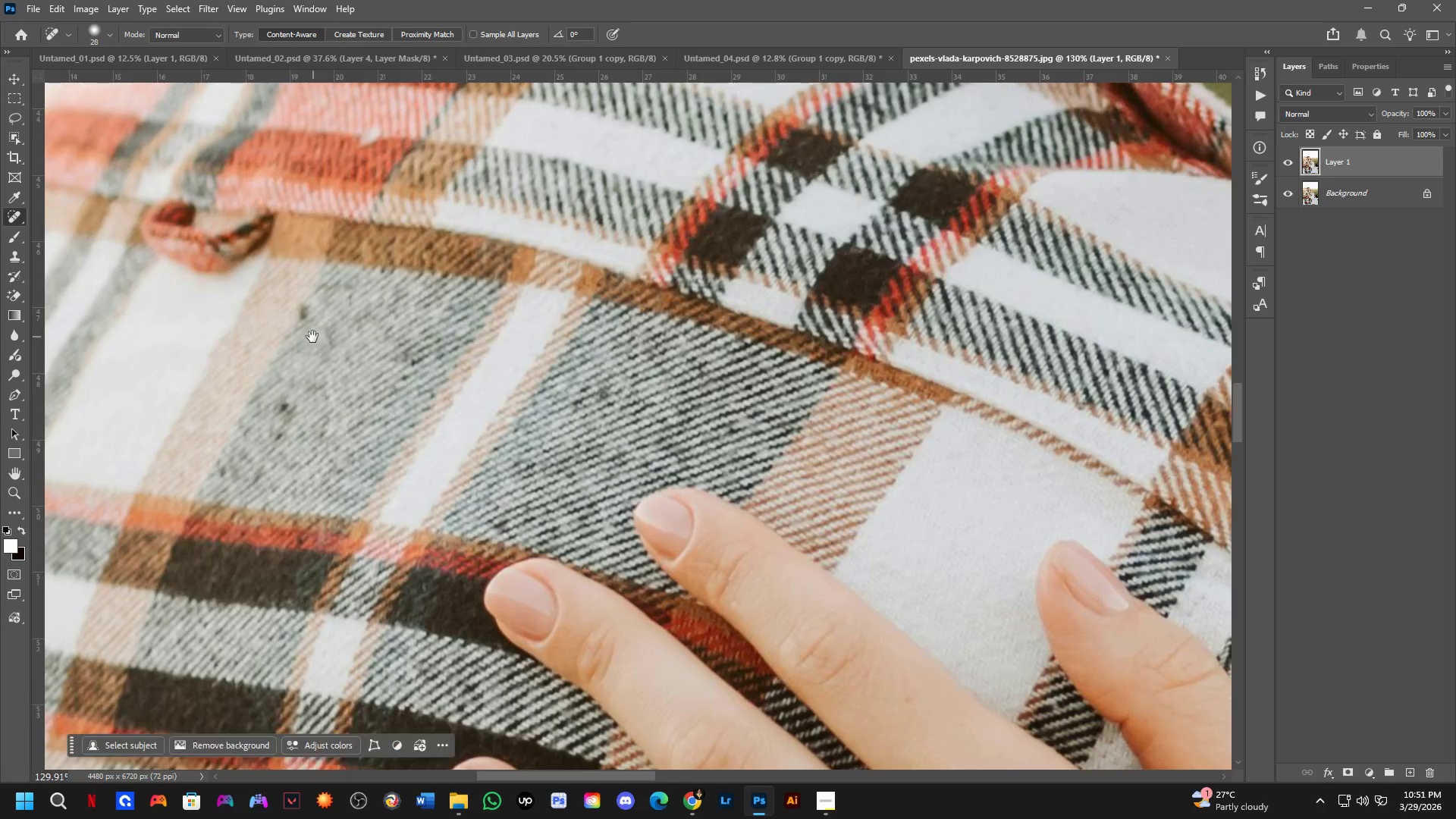 
scroll: coordinate [297, 313], scroll_direction: up, amount: 3.0
 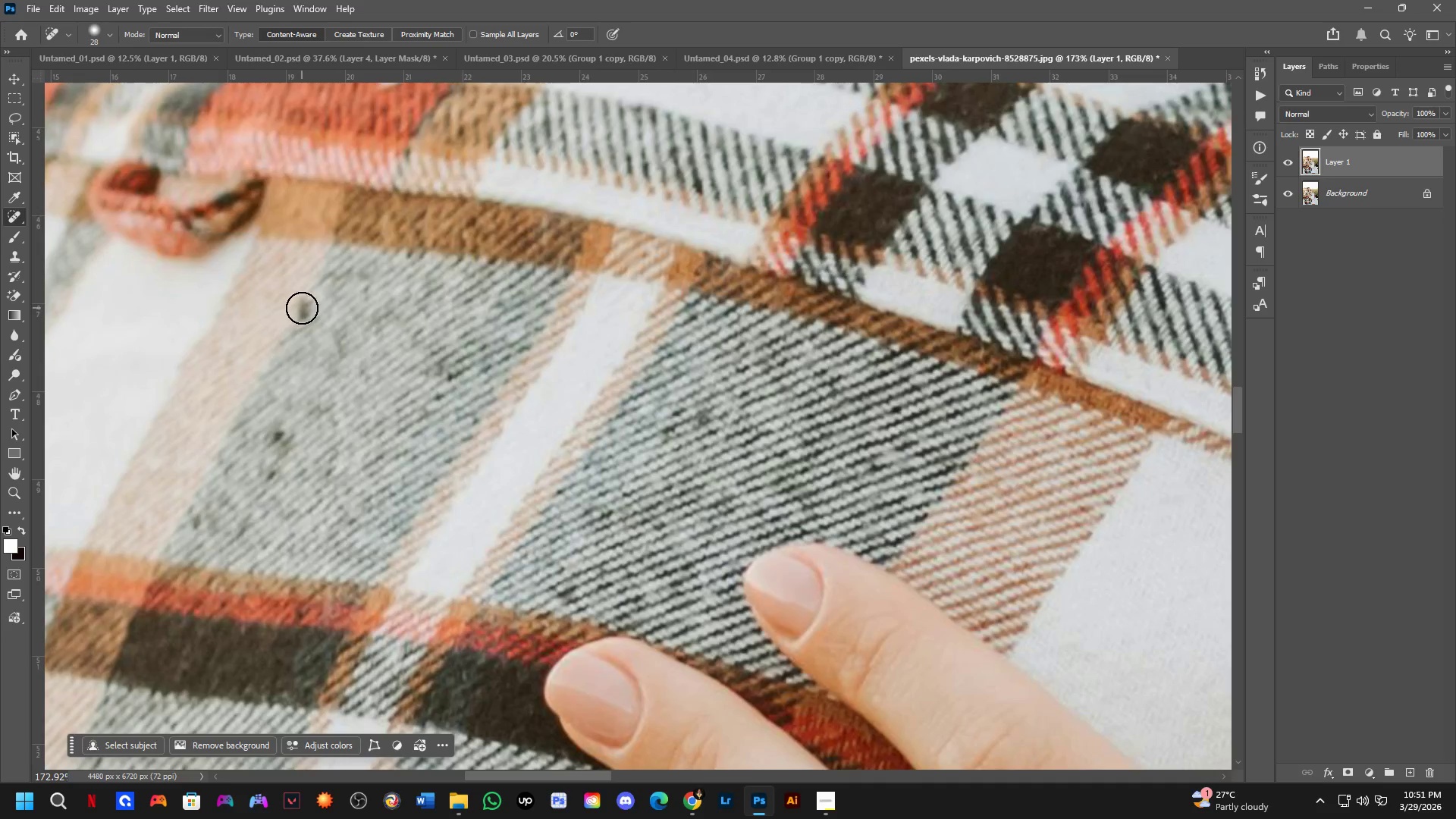 
hold_key(key=AltLeft, duration=0.36)
 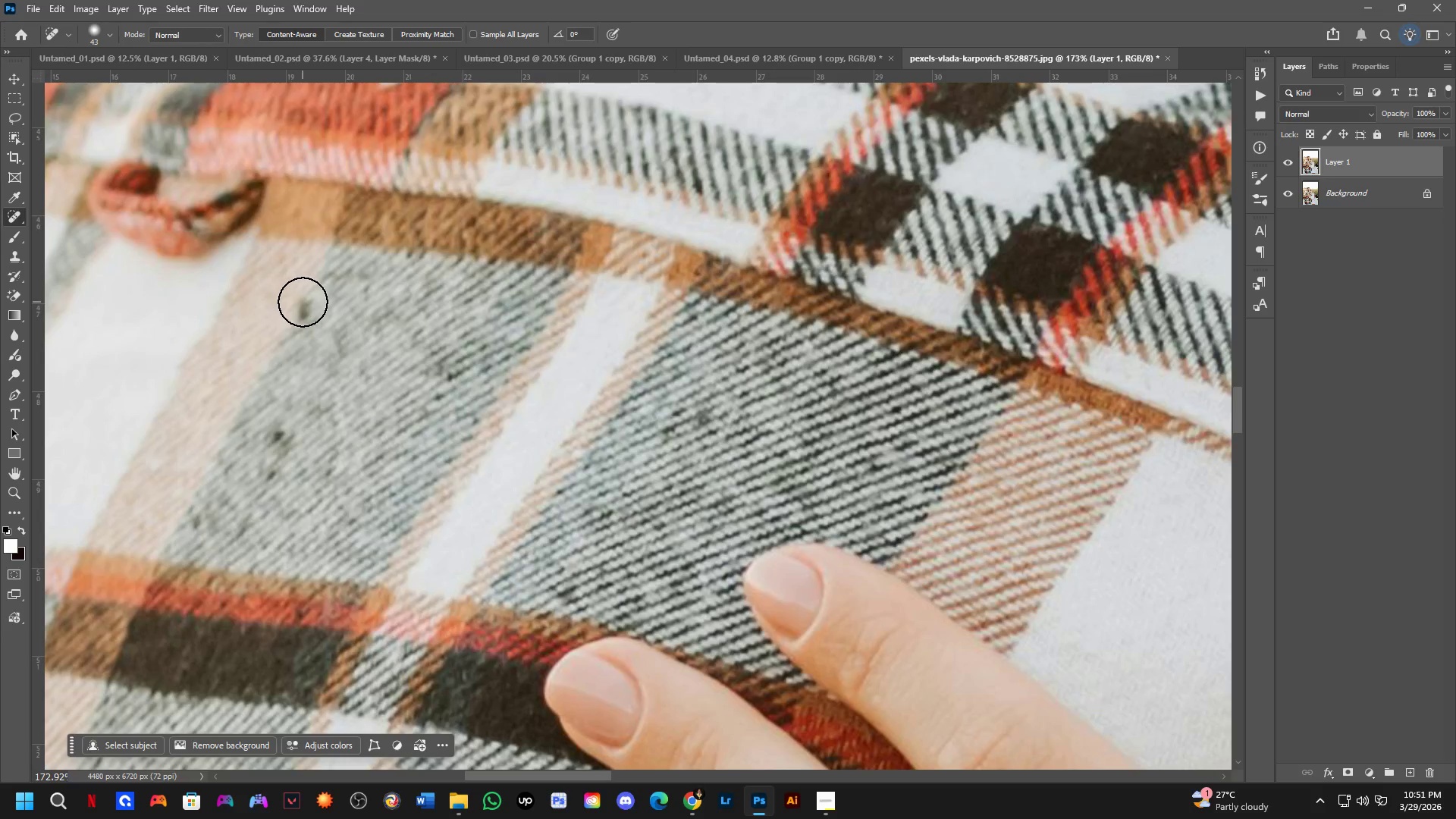 
hold_key(key=AltLeft, duration=0.31)
 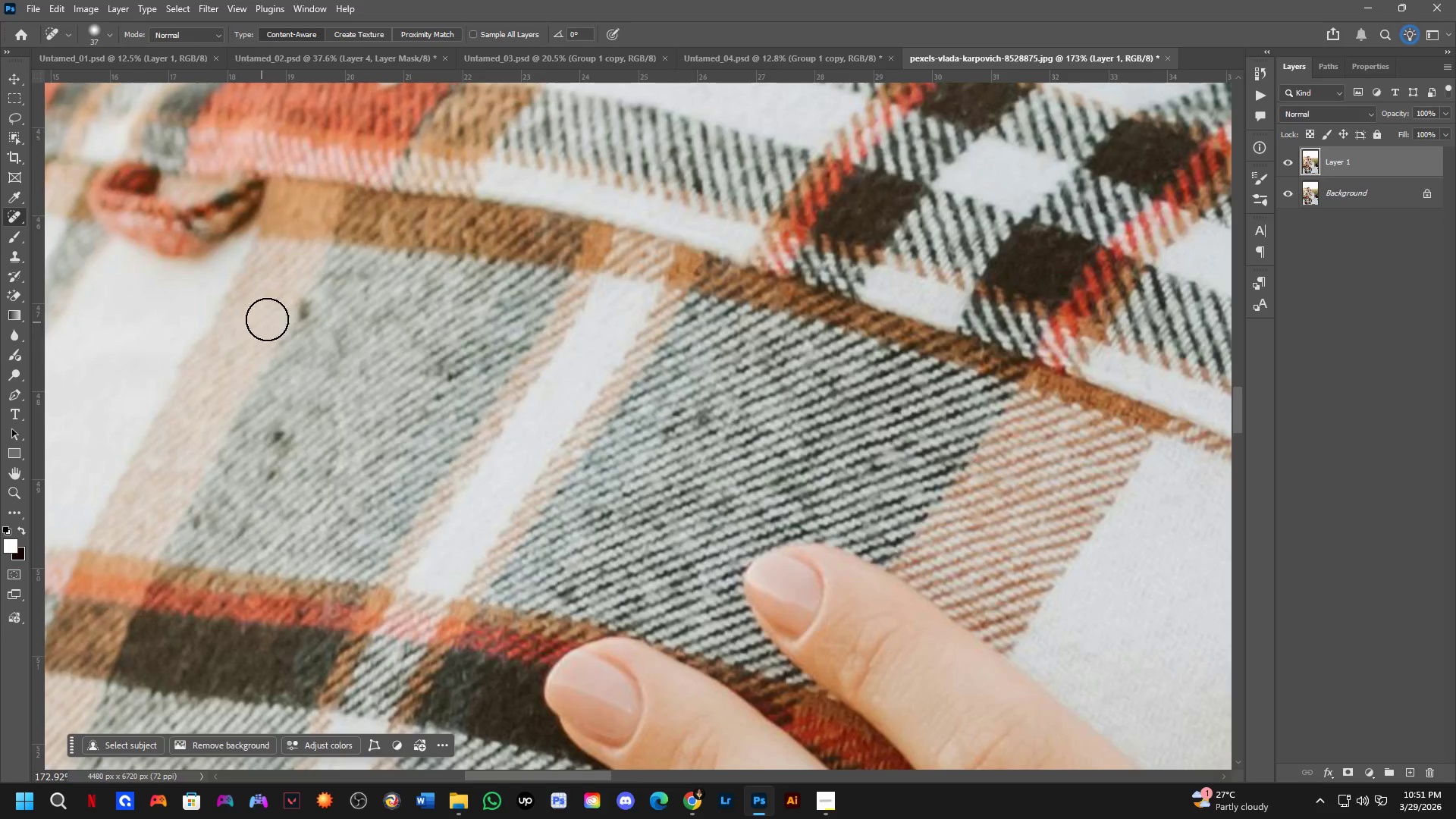 
left_click_drag(start_coordinate=[310, 303], to_coordinate=[300, 325])
 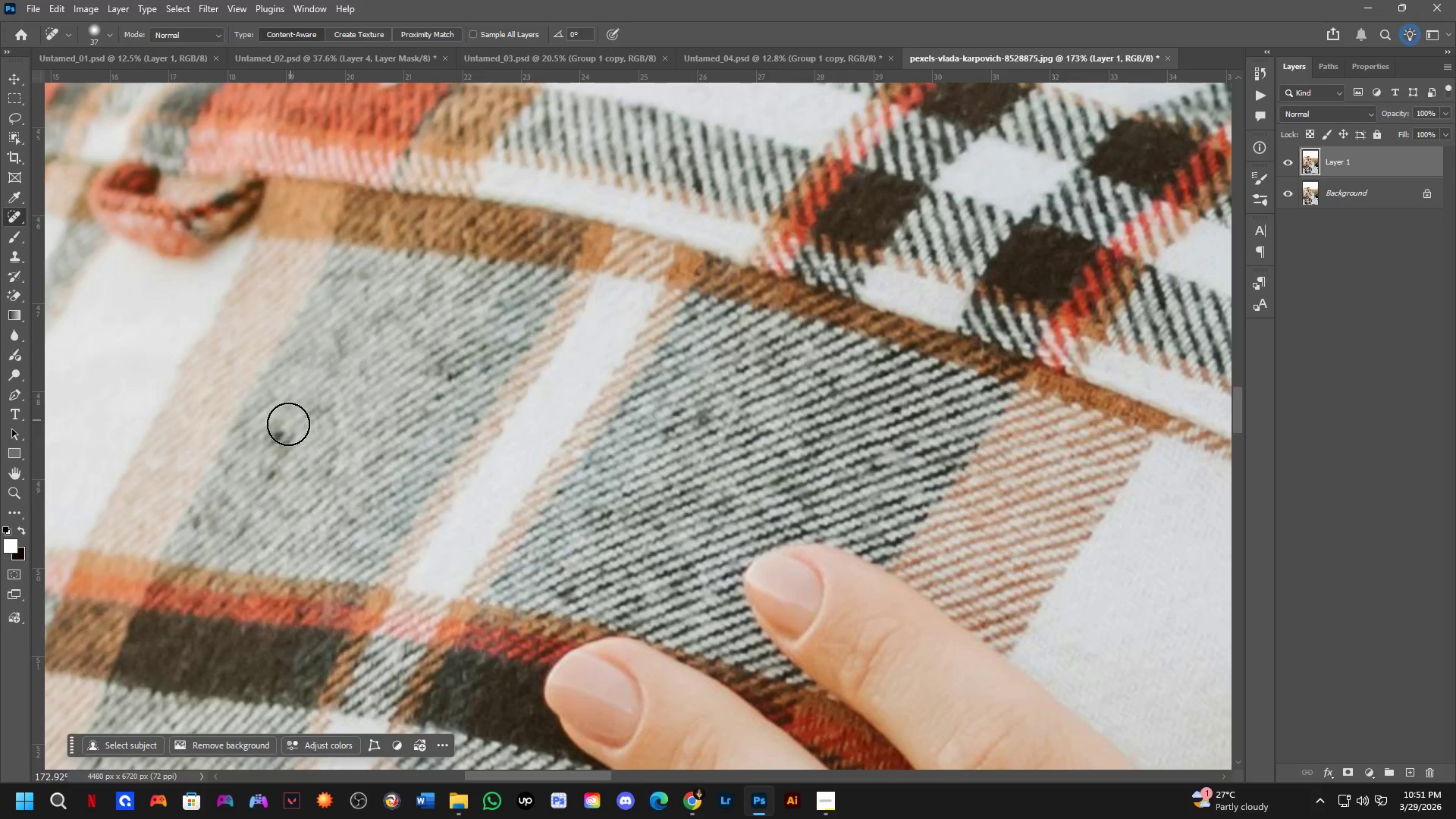 
left_click_drag(start_coordinate=[280, 438], to_coordinate=[271, 459])
 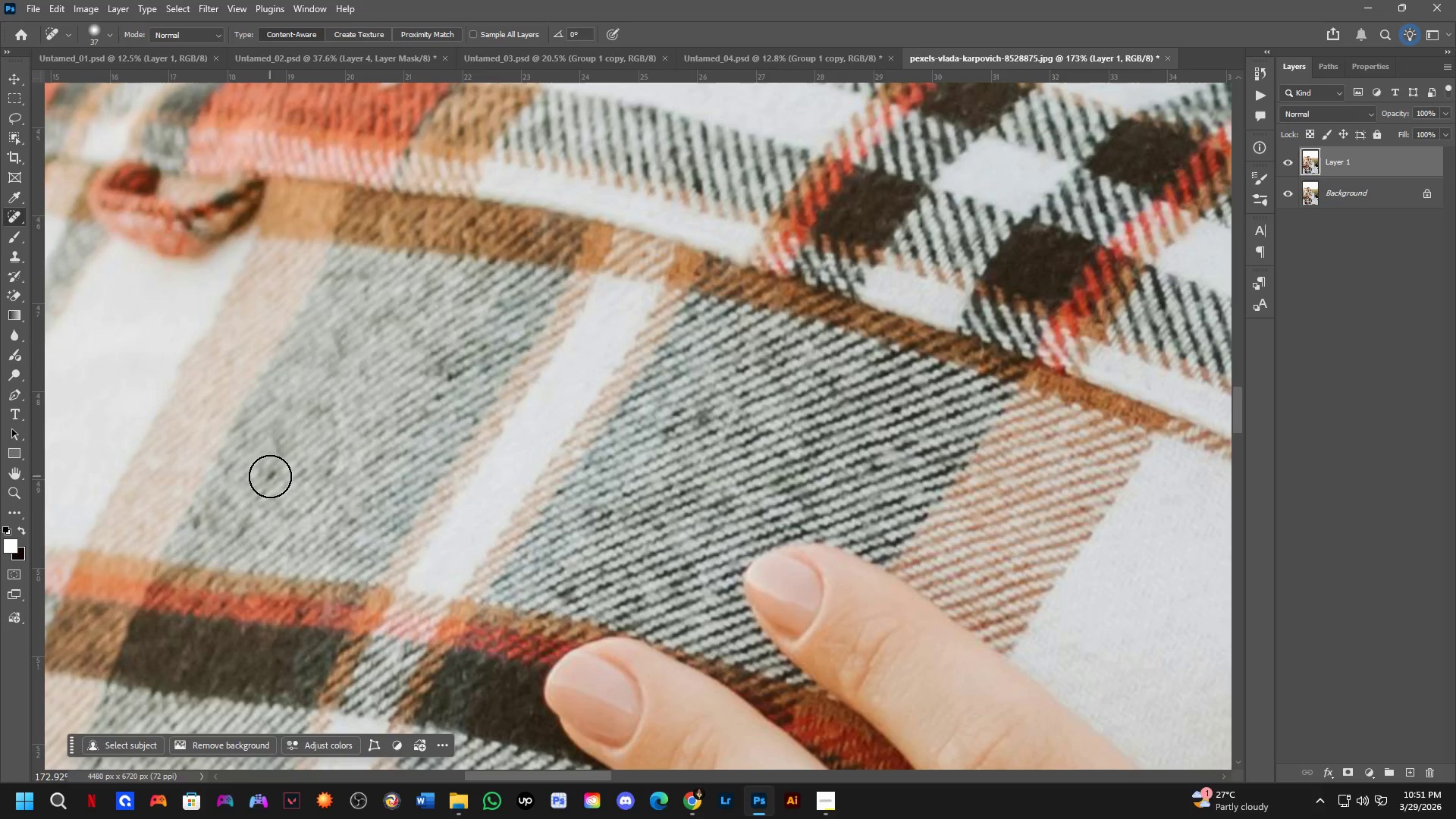 
left_click_drag(start_coordinate=[270, 479], to_coordinate=[265, 491])
 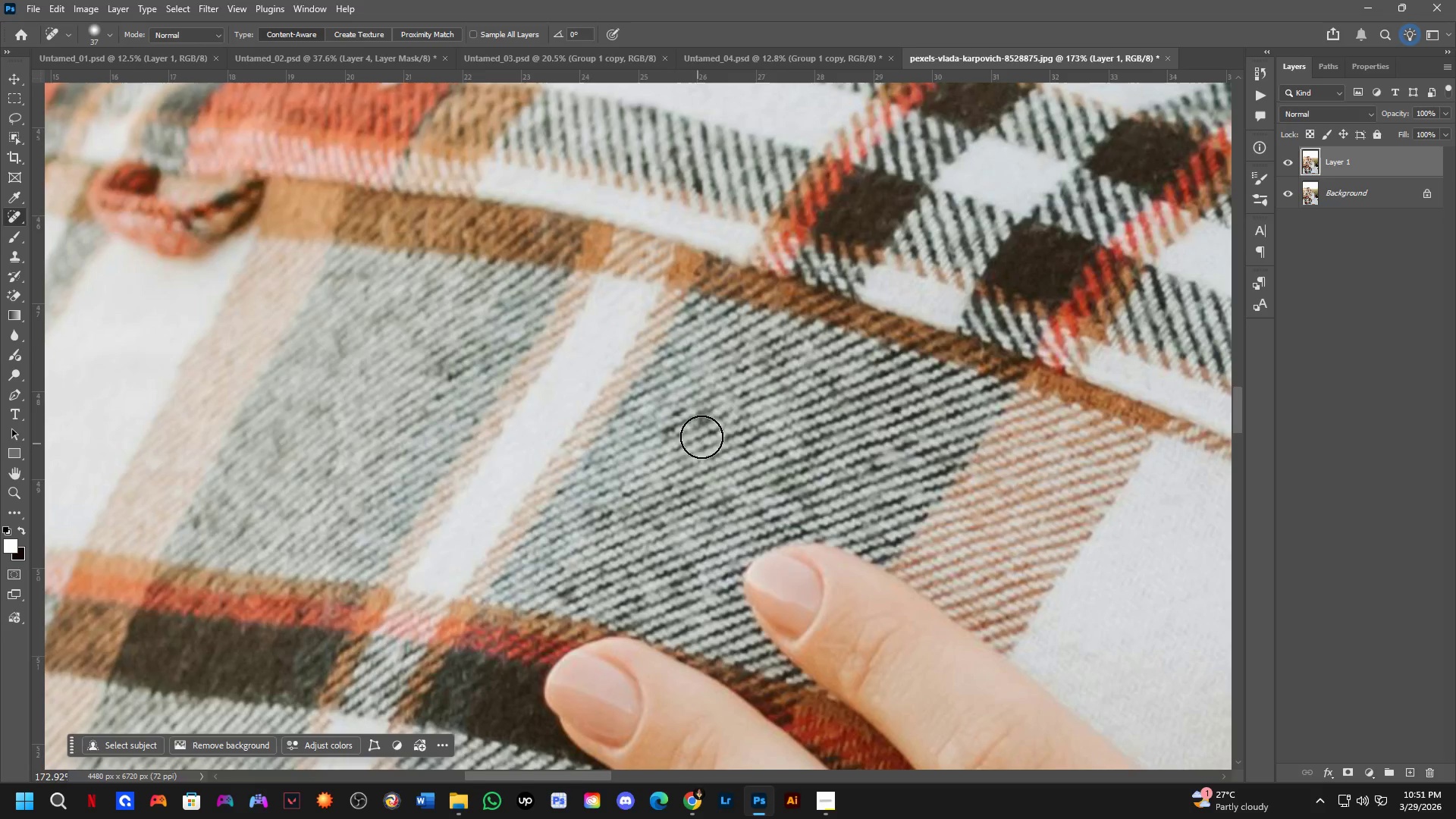 
left_click_drag(start_coordinate=[702, 418], to_coordinate=[690, 435])
 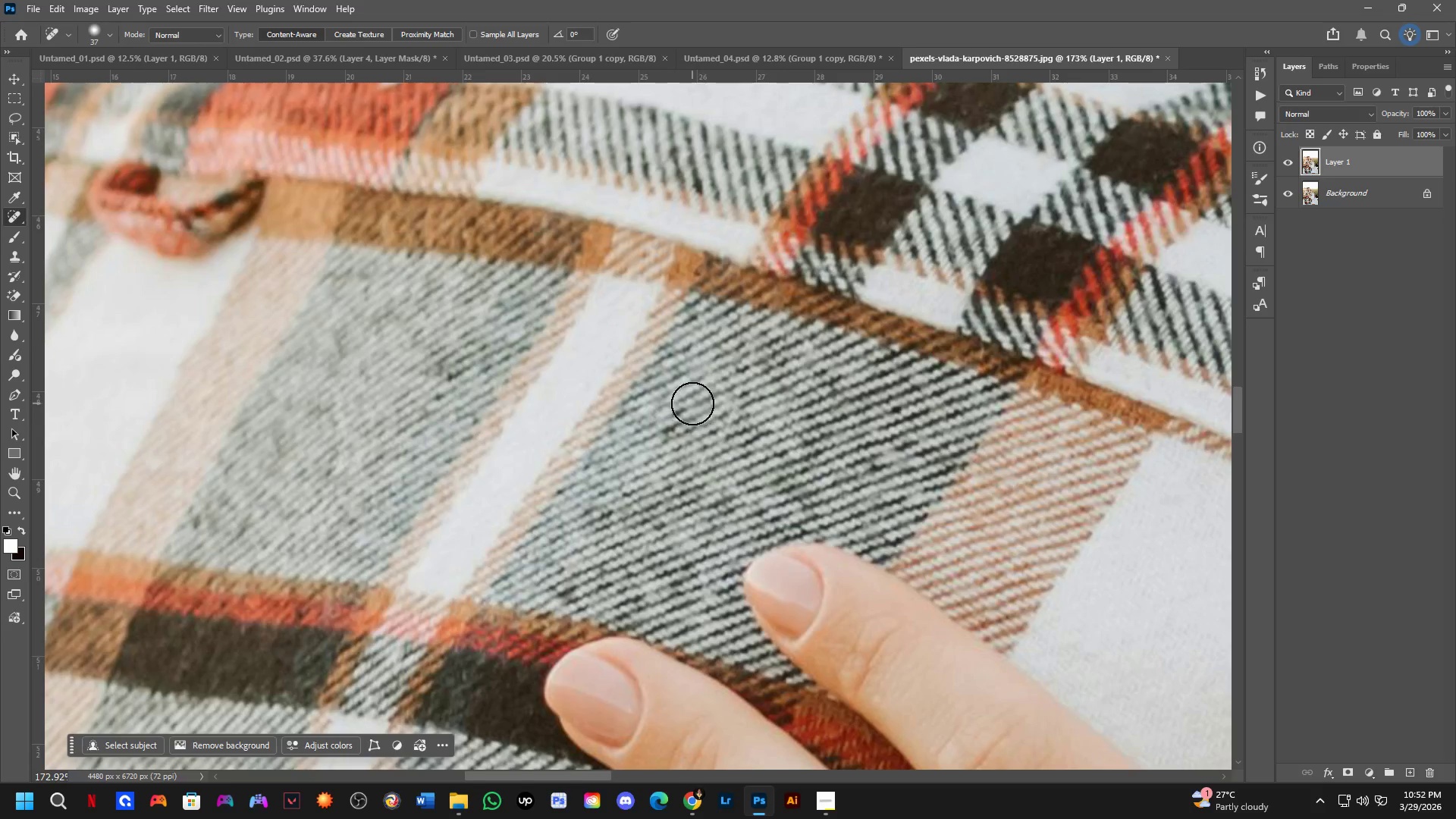 
left_click_drag(start_coordinate=[687, 409], to_coordinate=[677, 431])
 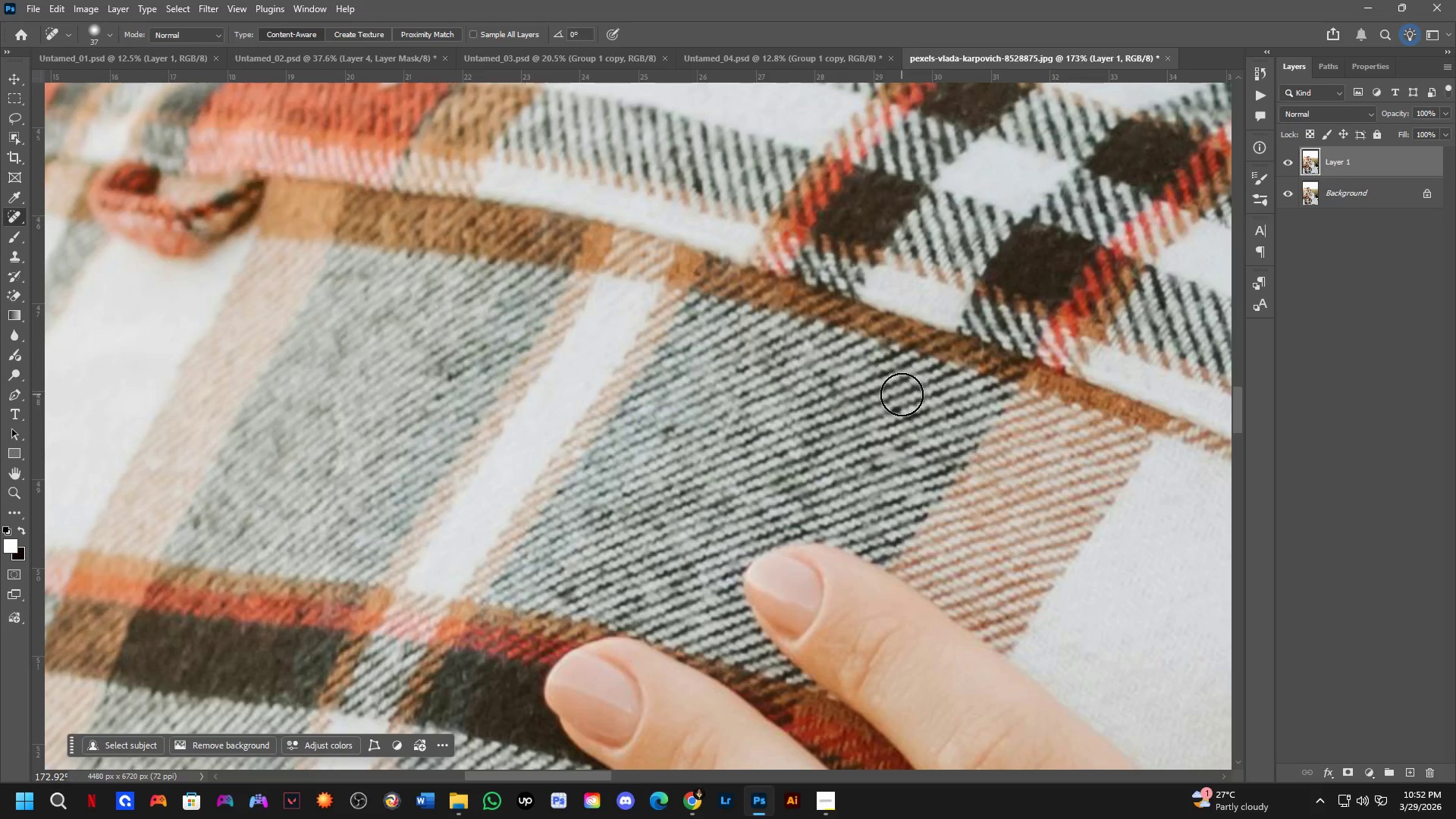 
left_click_drag(start_coordinate=[899, 402], to_coordinate=[886, 415])
 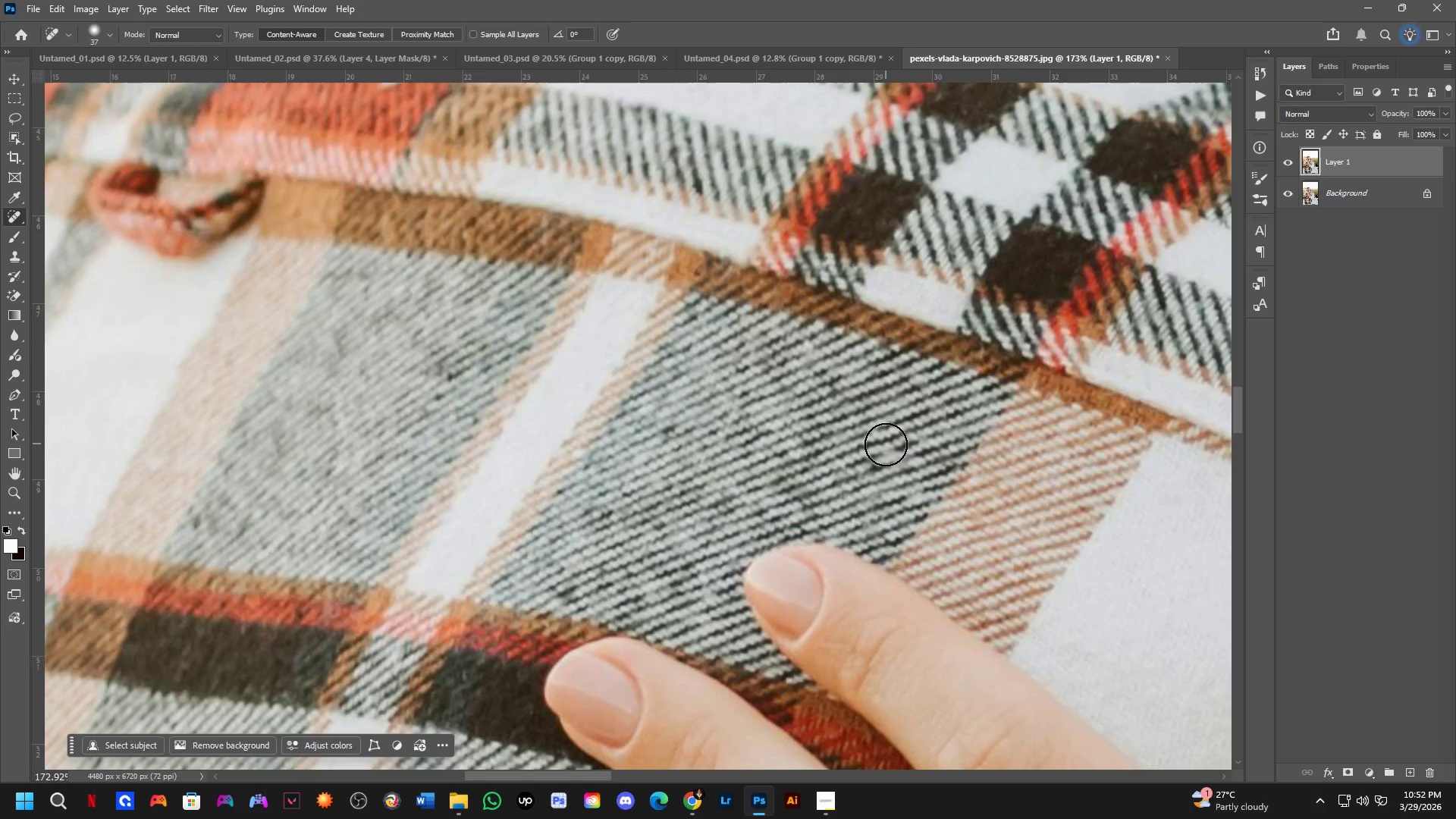 
hold_key(key=Space, duration=0.47)
 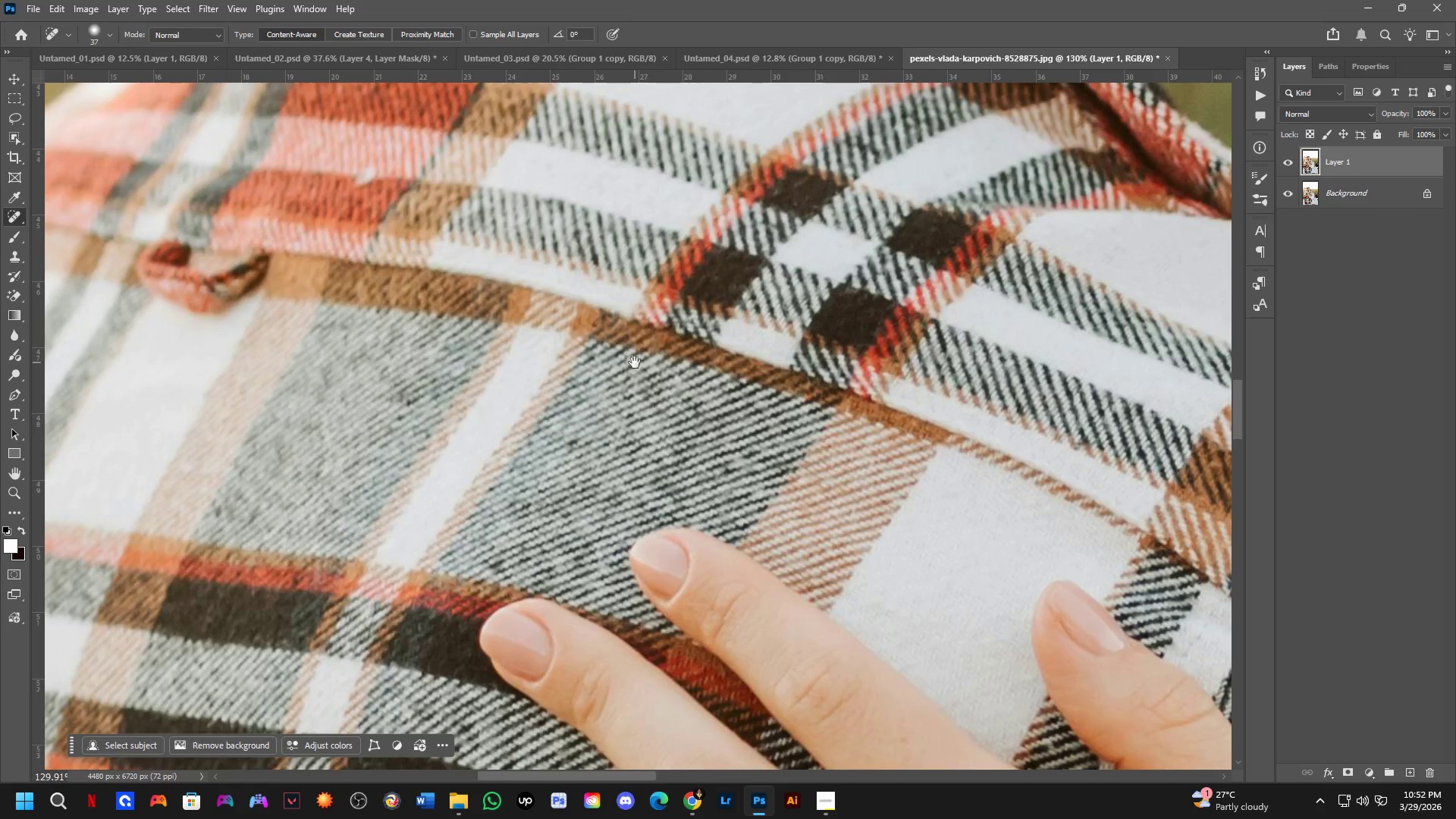 
left_click_drag(start_coordinate=[863, 448], to_coordinate=[730, 461])
 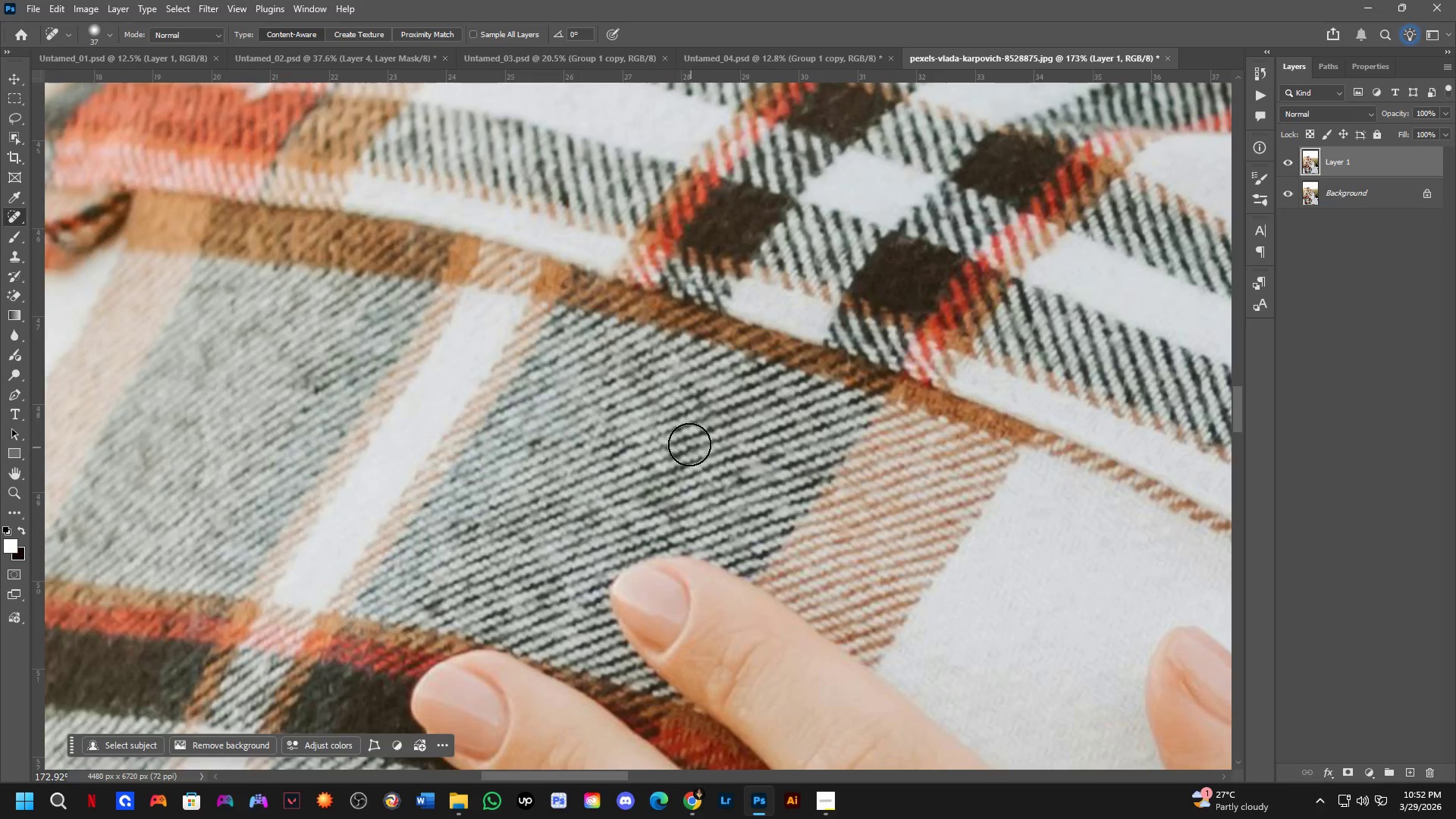 
scroll: coordinate [687, 443], scroll_direction: down, amount: 3.0
 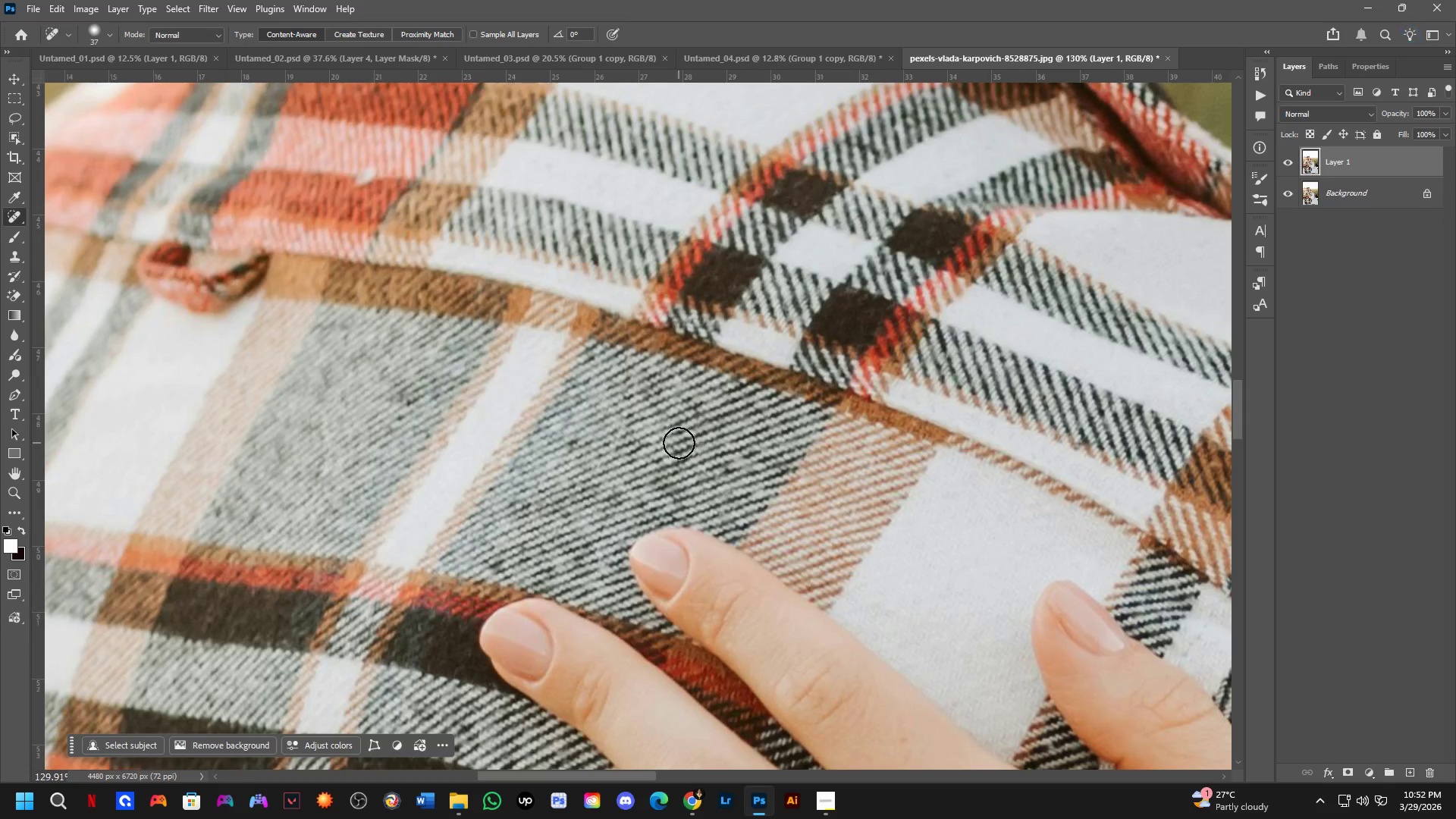 
hold_key(key=Space, duration=0.41)
 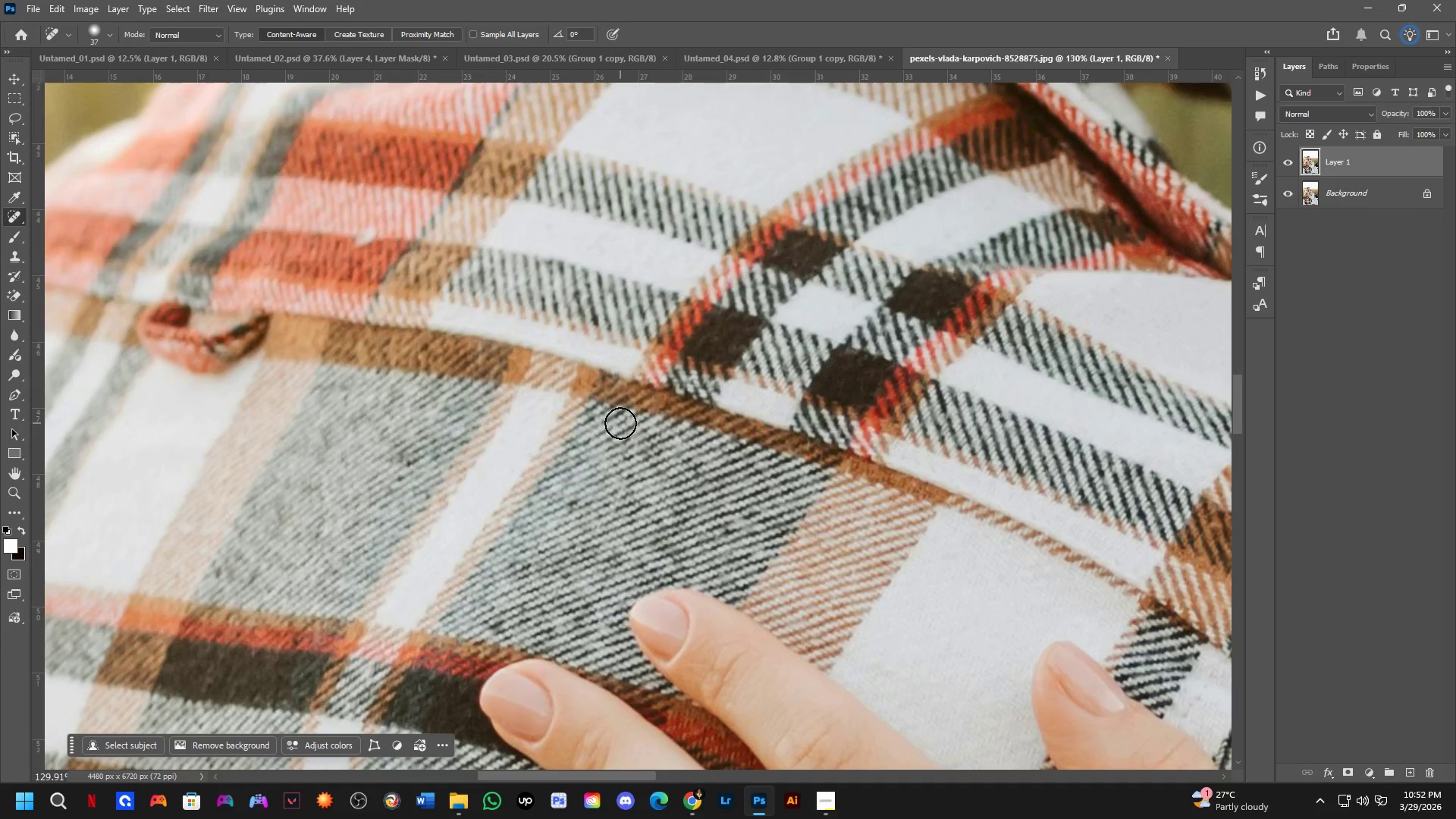 
left_click_drag(start_coordinate=[635, 362], to_coordinate=[635, 423])
 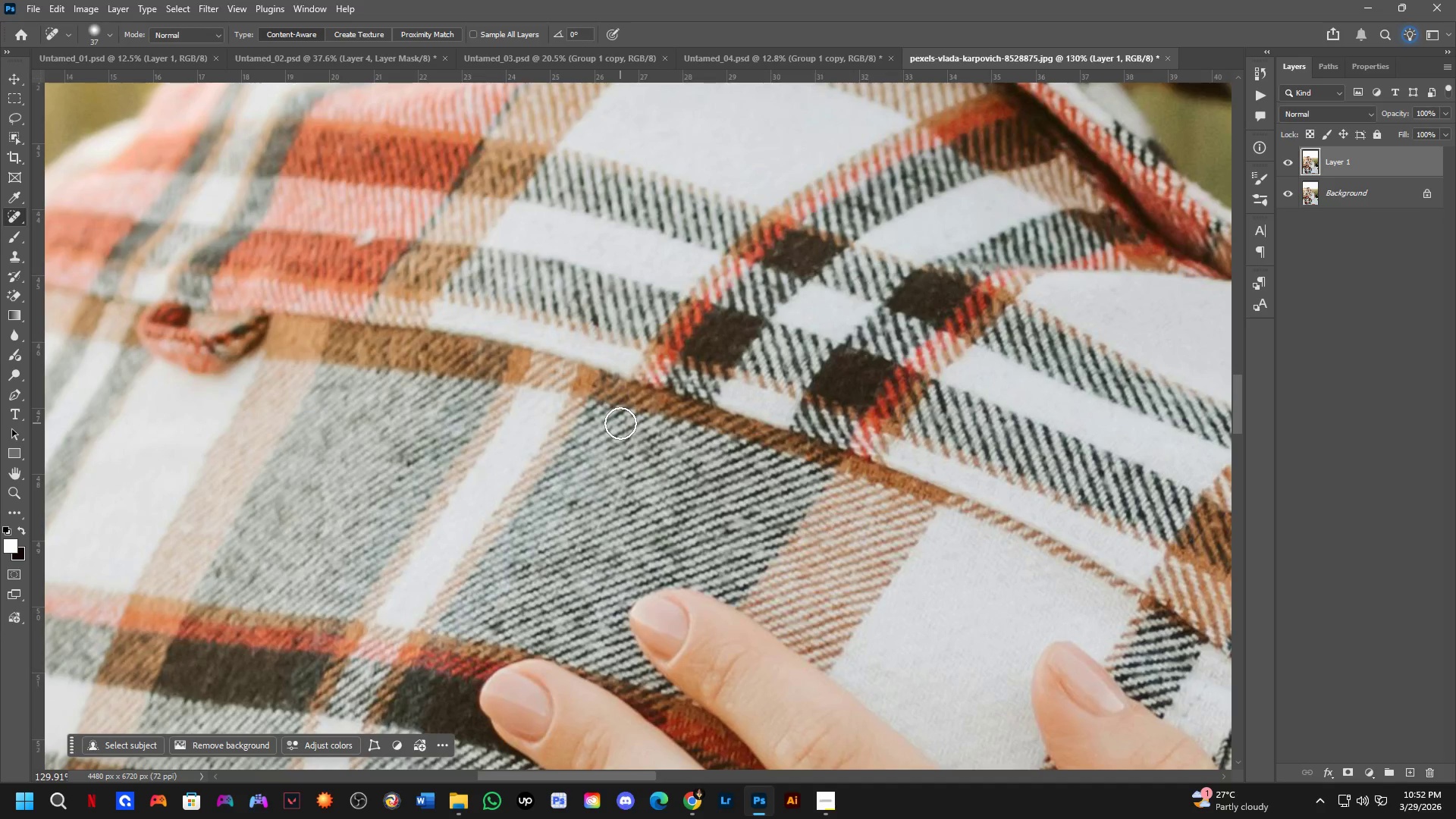 
scroll: coordinate [581, 420], scroll_direction: down, amount: 10.0
 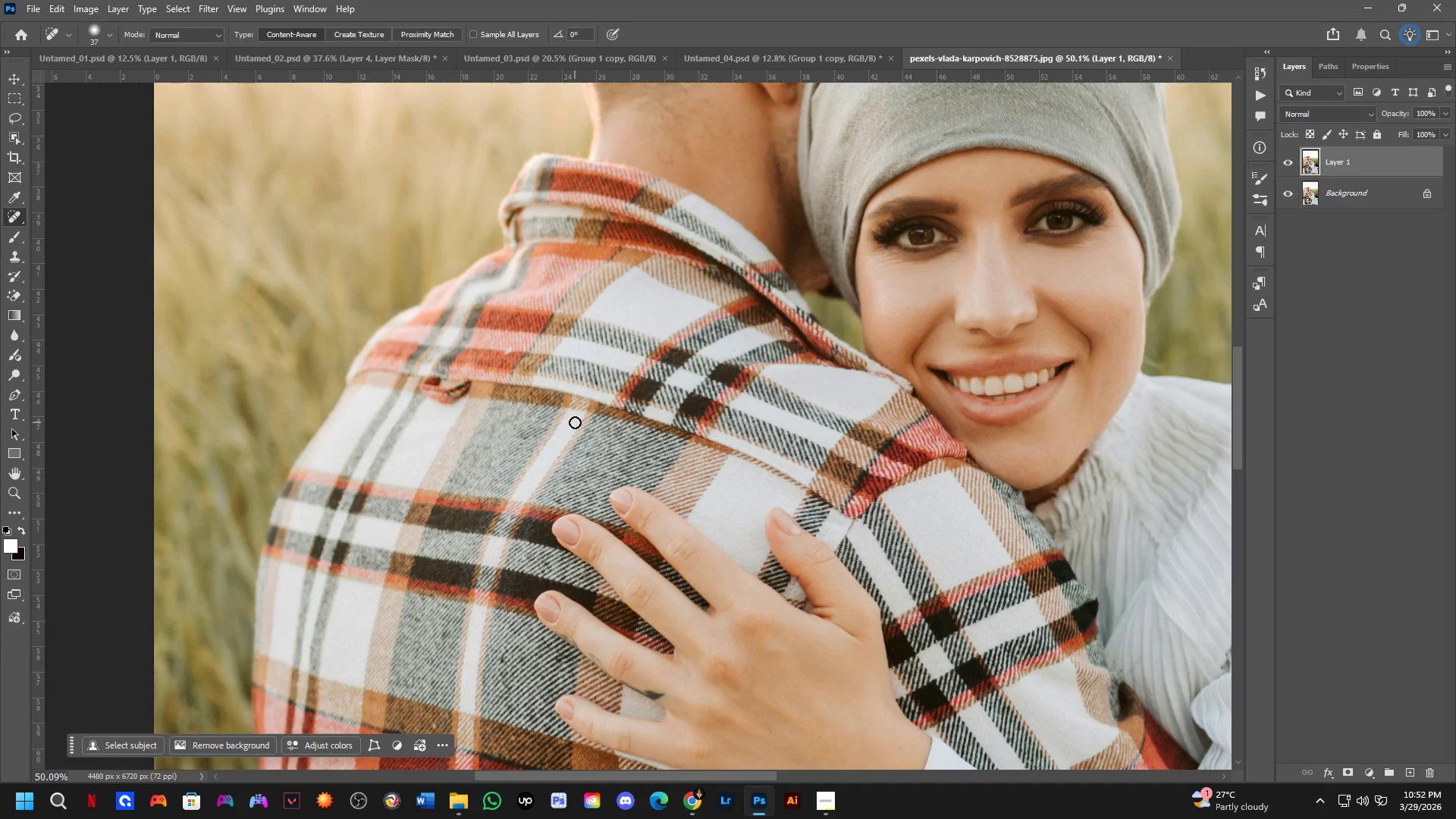 
hold_key(key=Space, duration=0.44)
 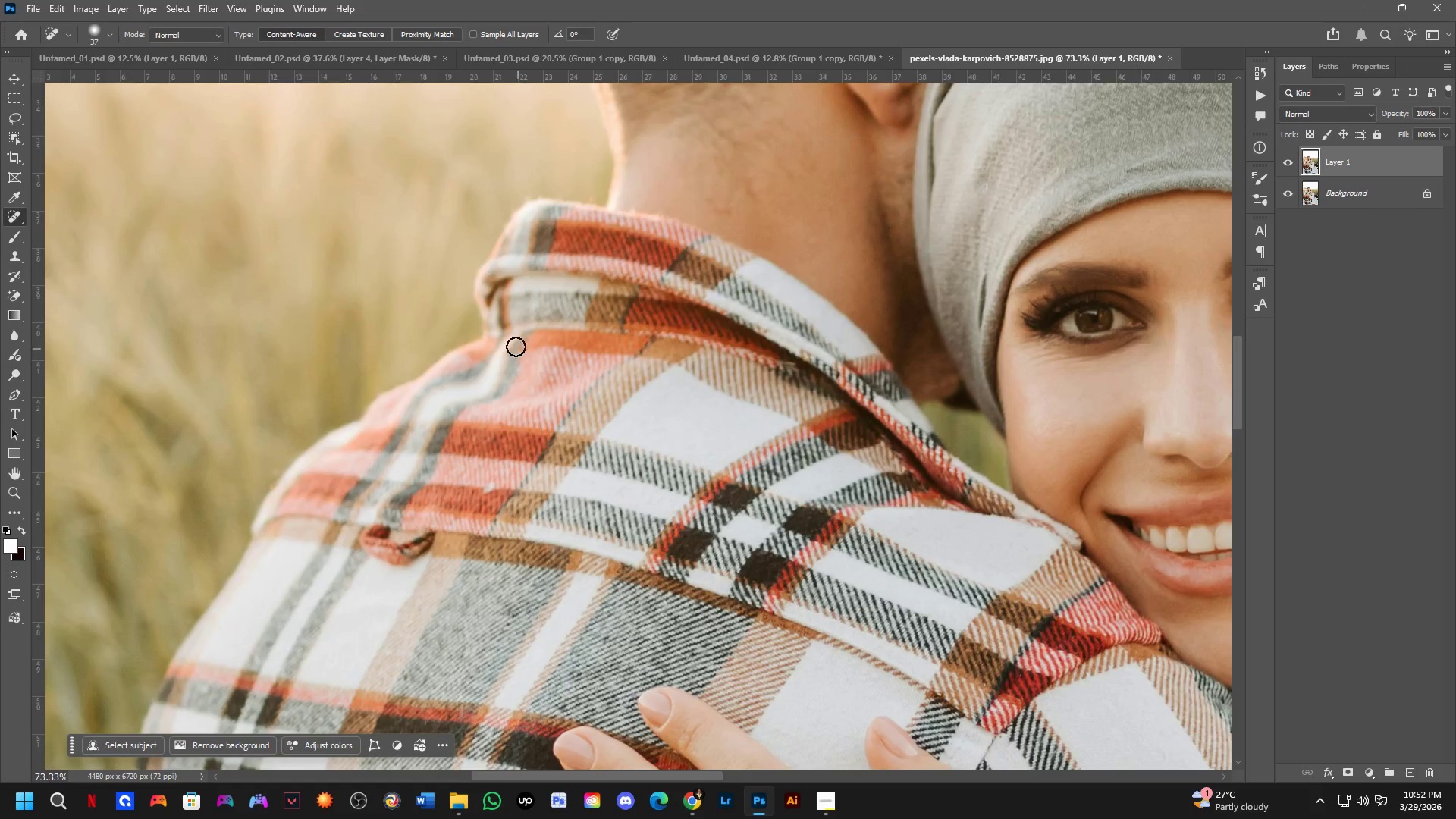 
left_click_drag(start_coordinate=[557, 347], to_coordinate=[548, 436])
 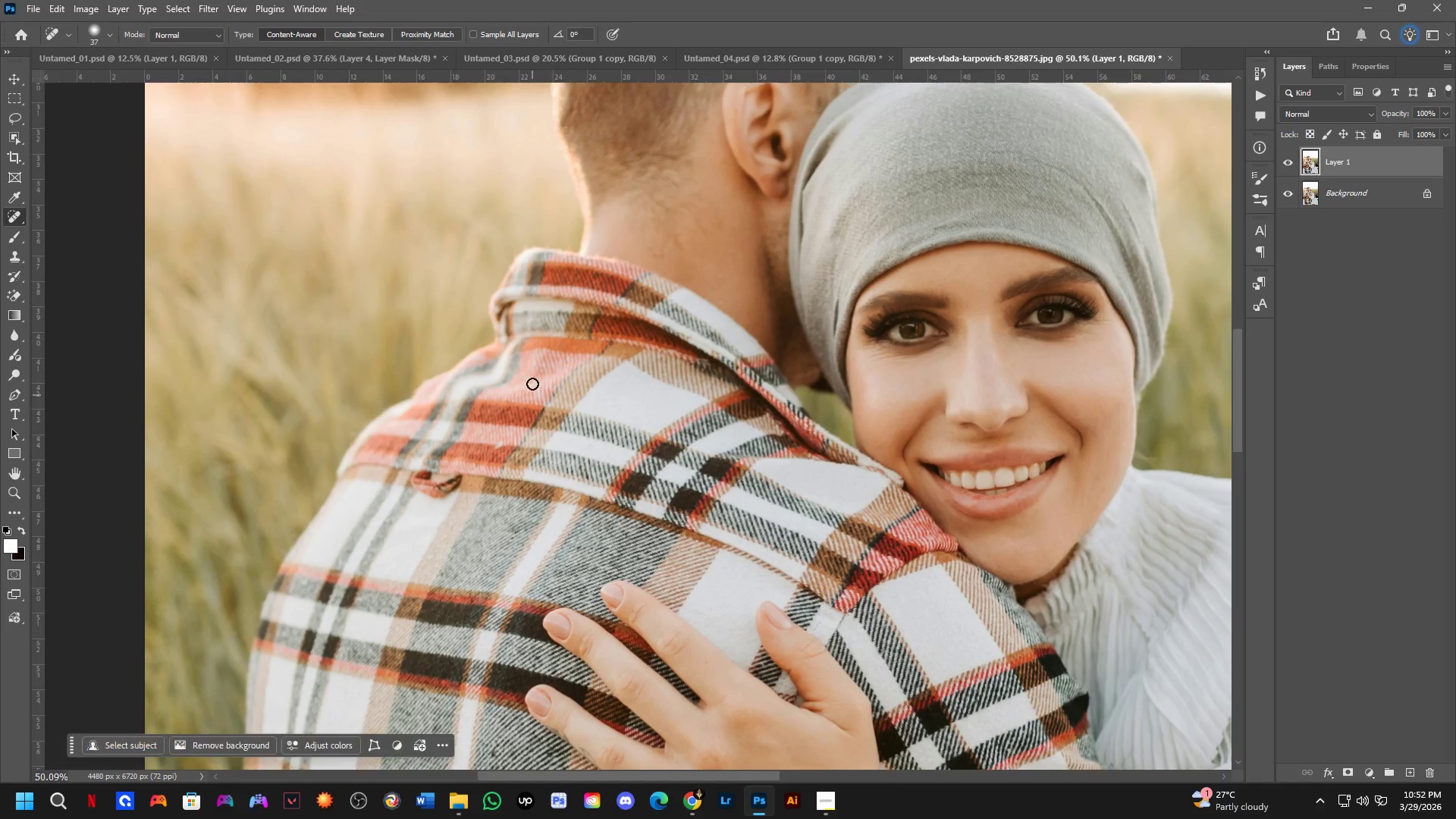 
scroll: coordinate [491, 357], scroll_direction: up, amount: 9.0
 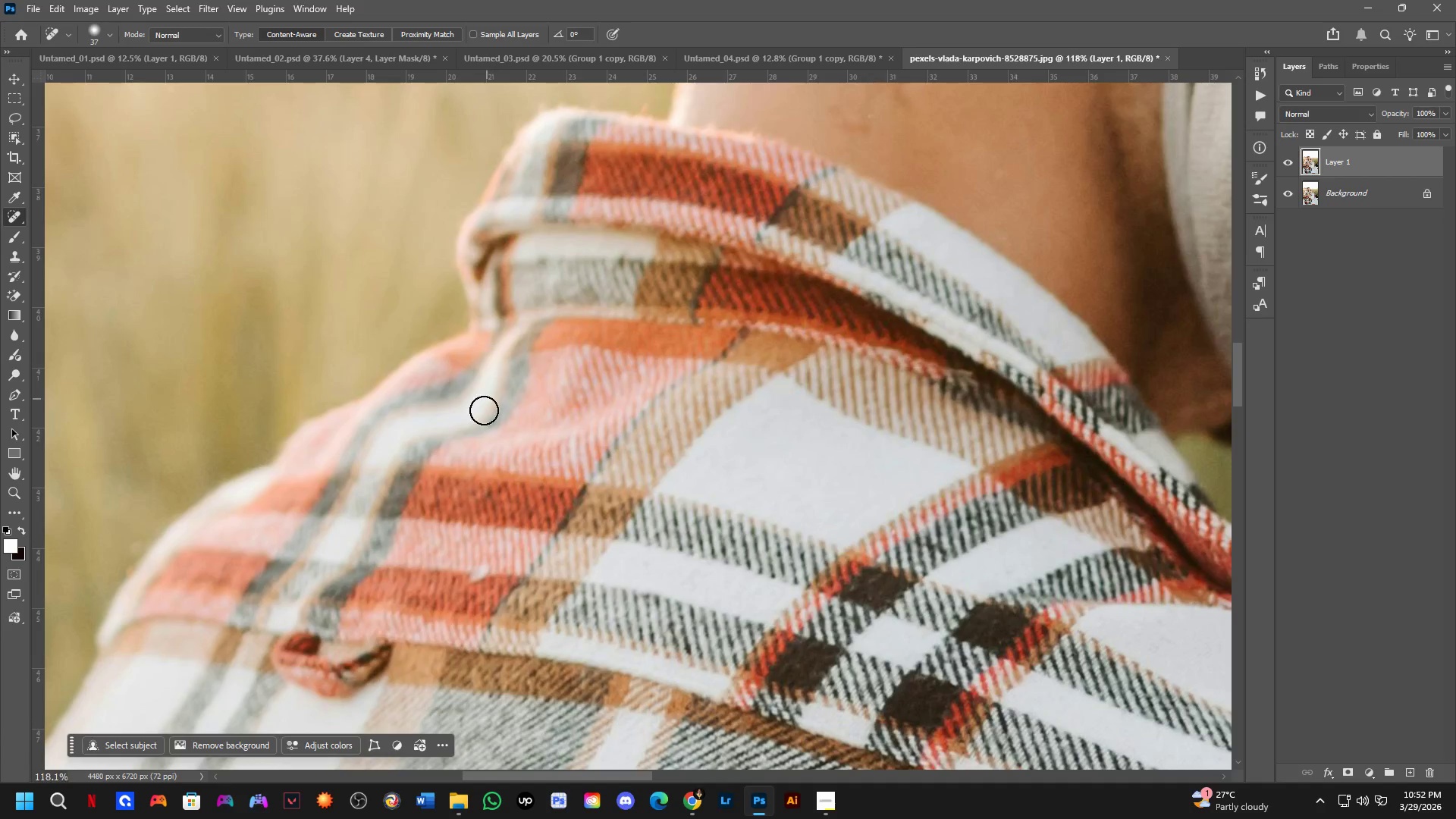 
hold_key(key=Space, duration=0.47)
 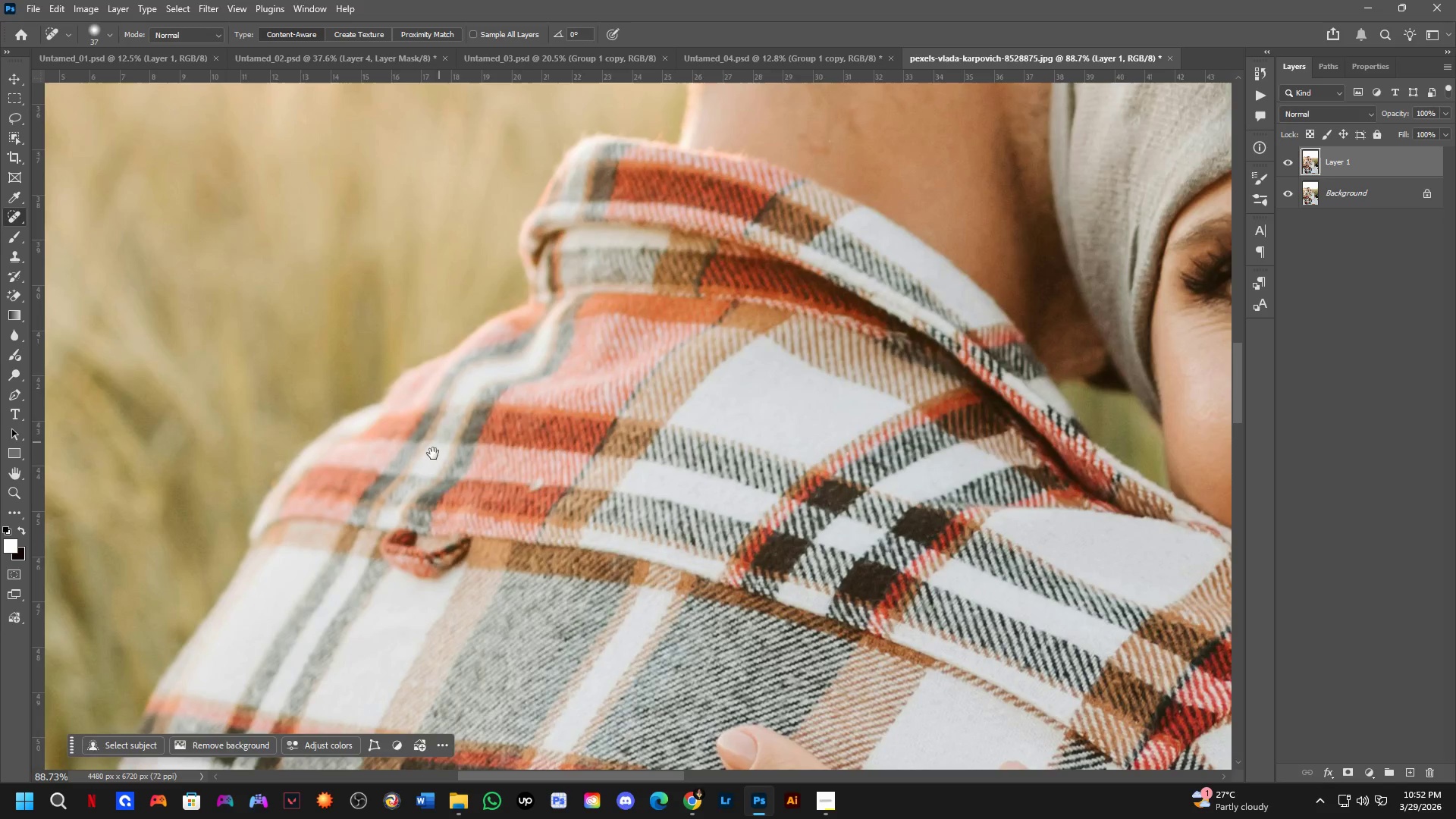 
left_click_drag(start_coordinate=[451, 437], to_coordinate=[537, 379])
 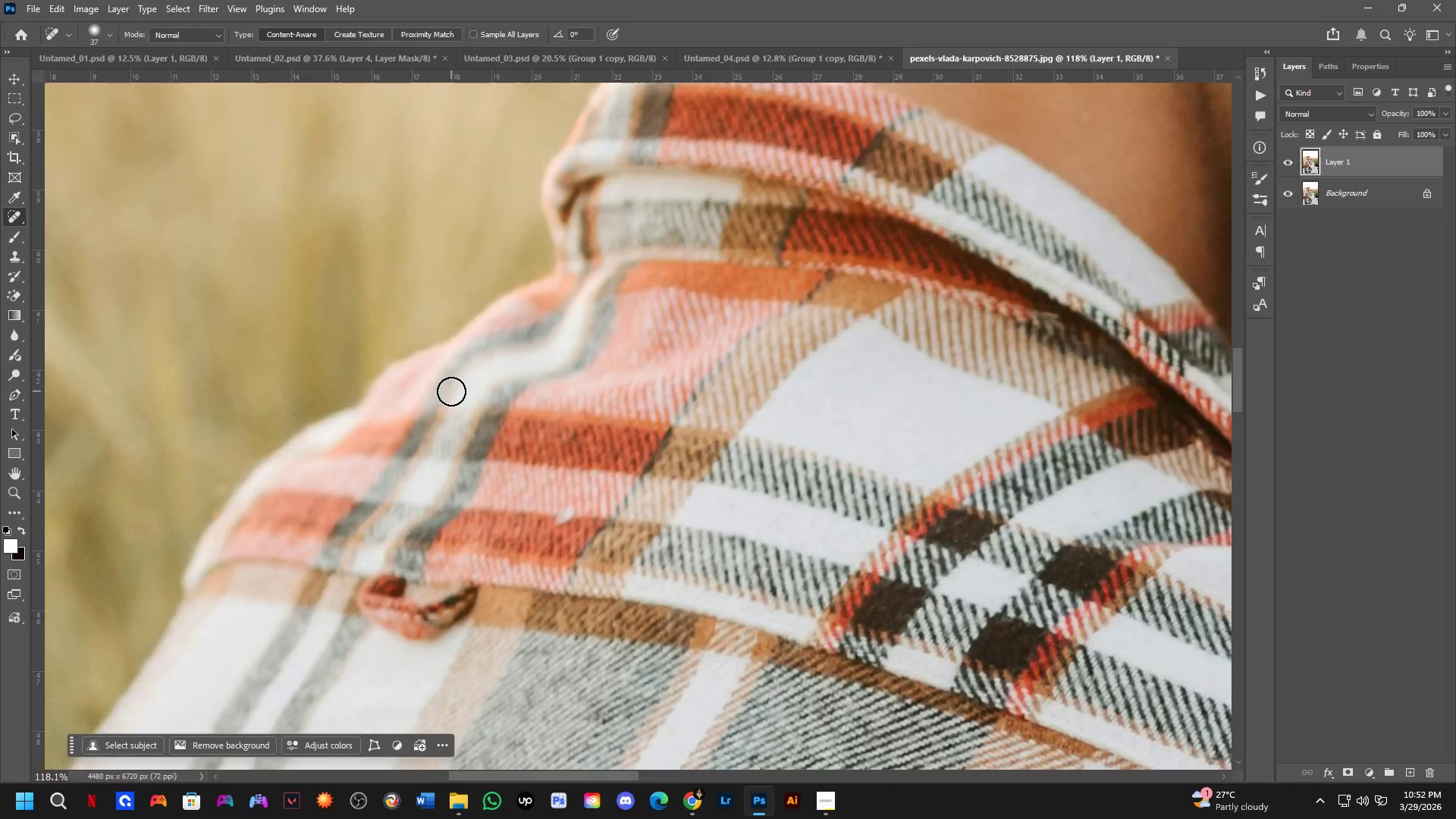 
scroll: coordinate [450, 392], scroll_direction: down, amount: 3.0
 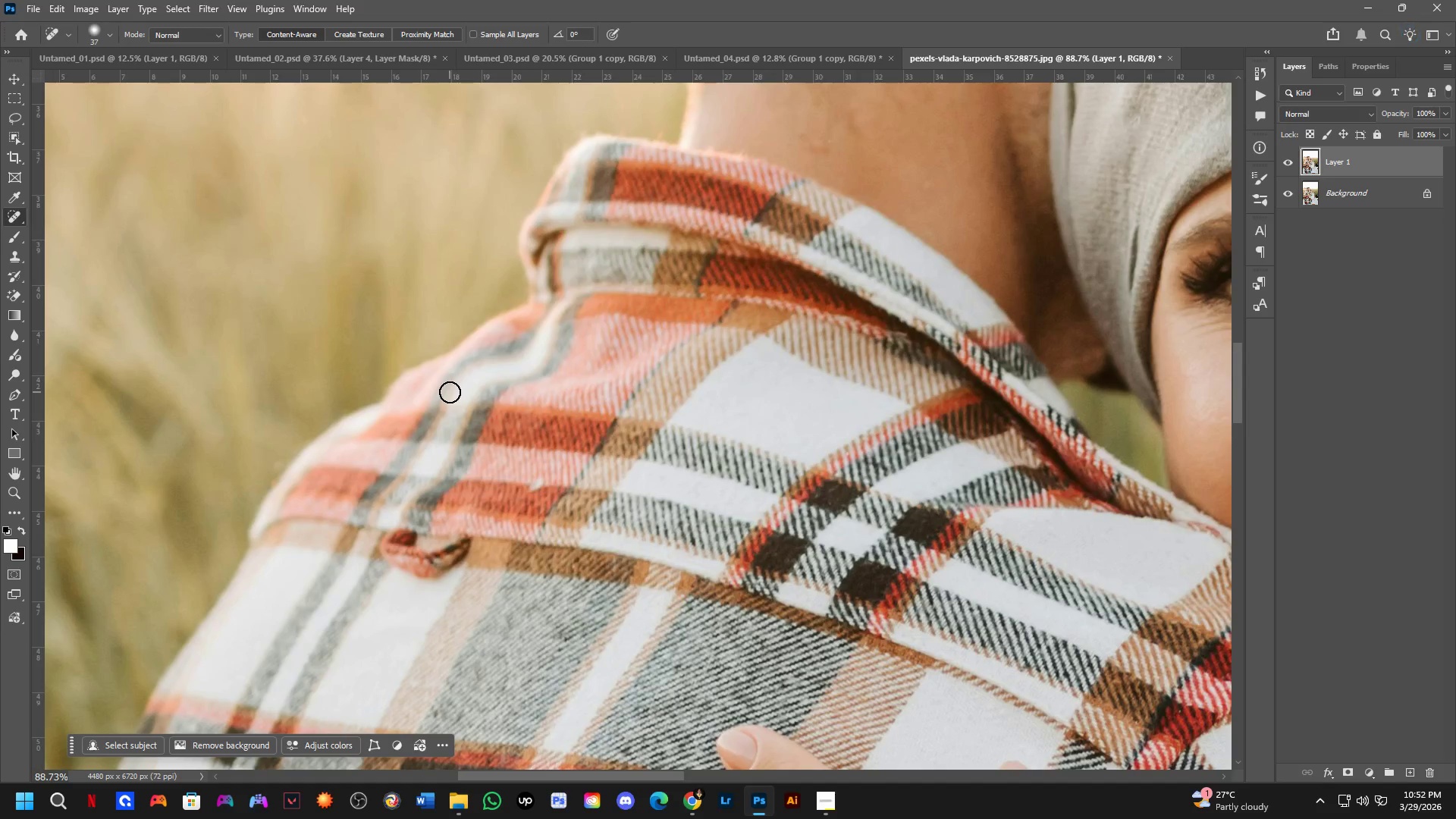 
hold_key(key=Space, duration=0.5)
 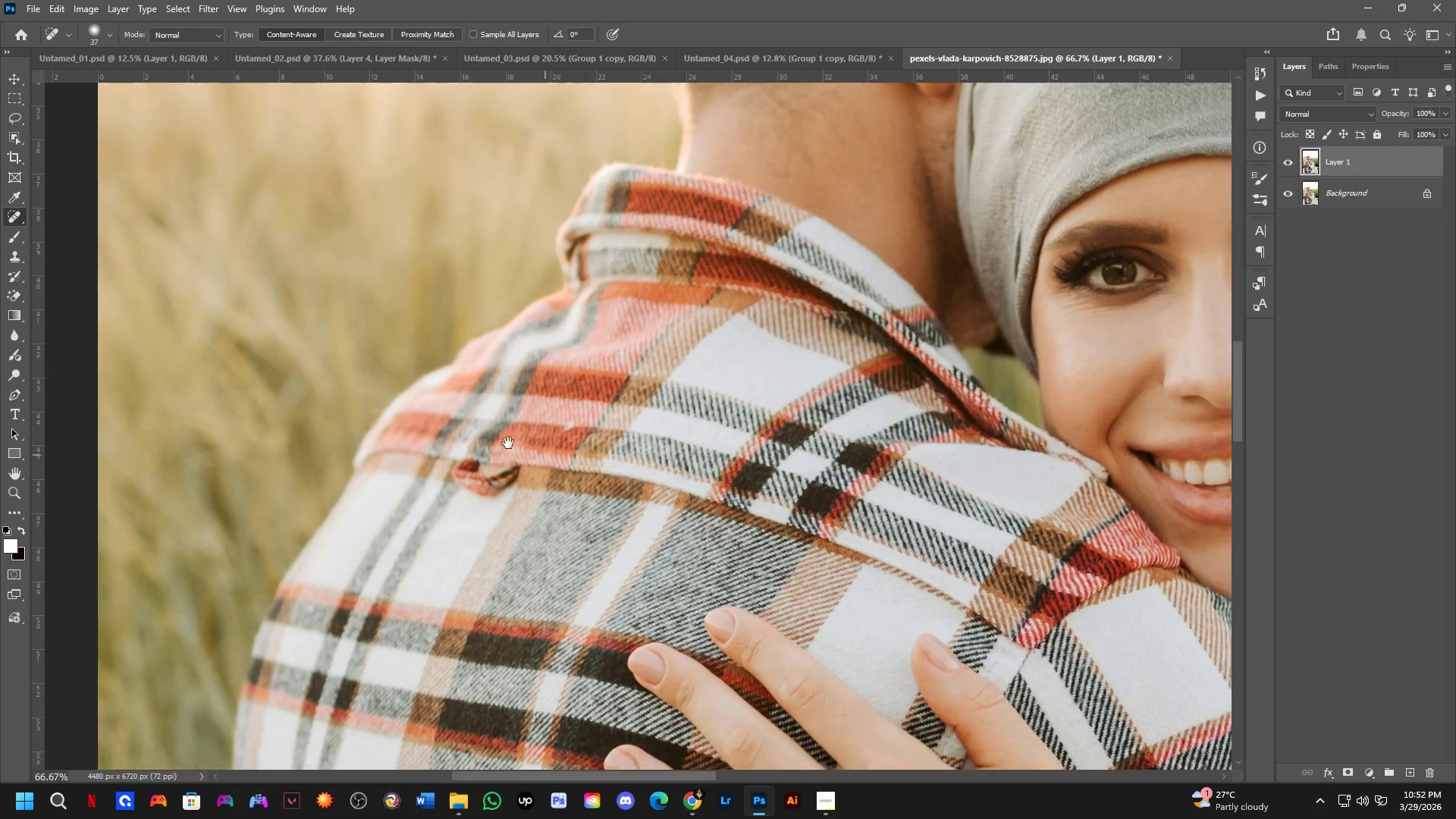 
left_click_drag(start_coordinate=[429, 459], to_coordinate=[535, 403])
 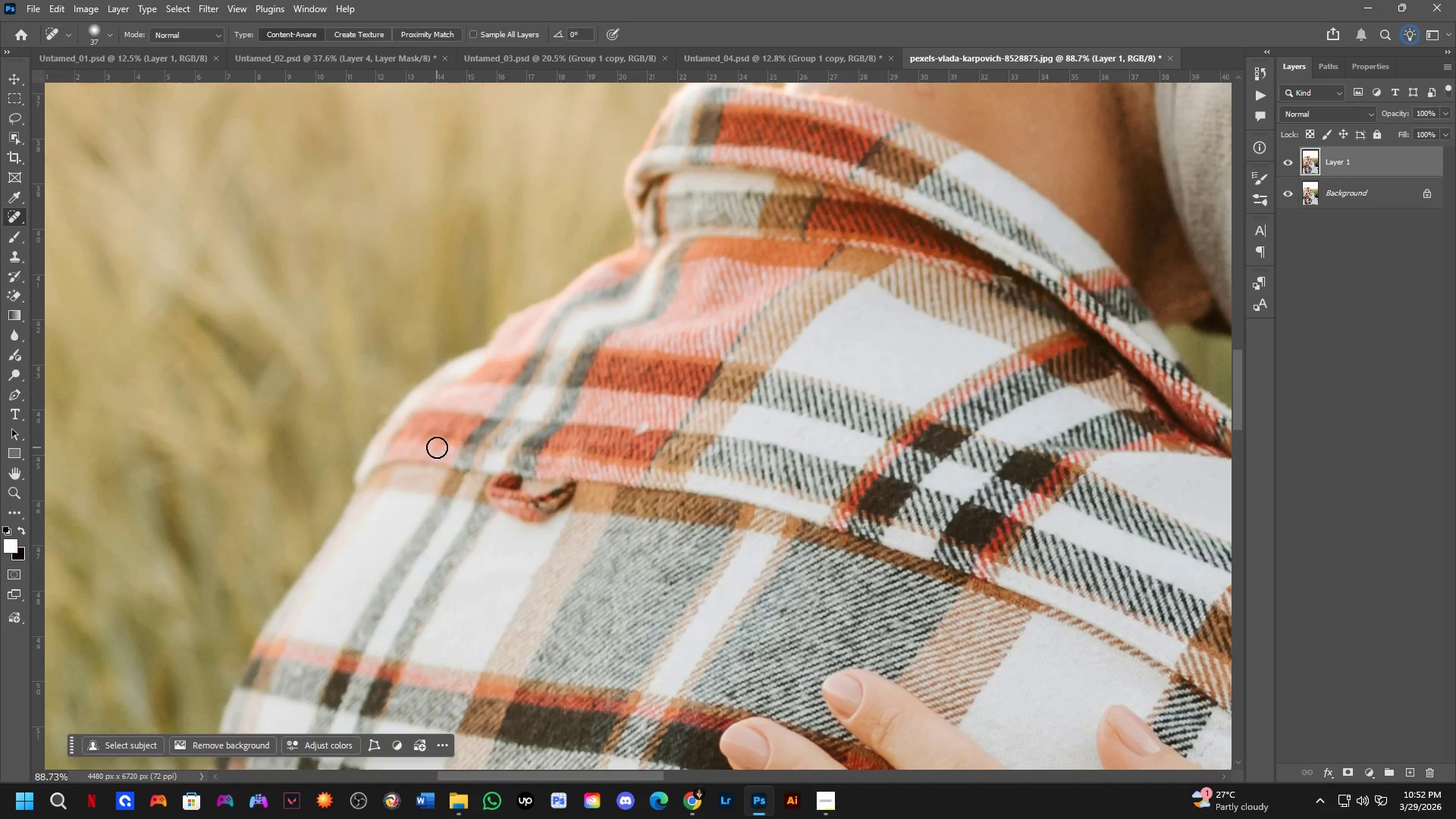 
scroll: coordinate [436, 447], scroll_direction: down, amount: 3.0
 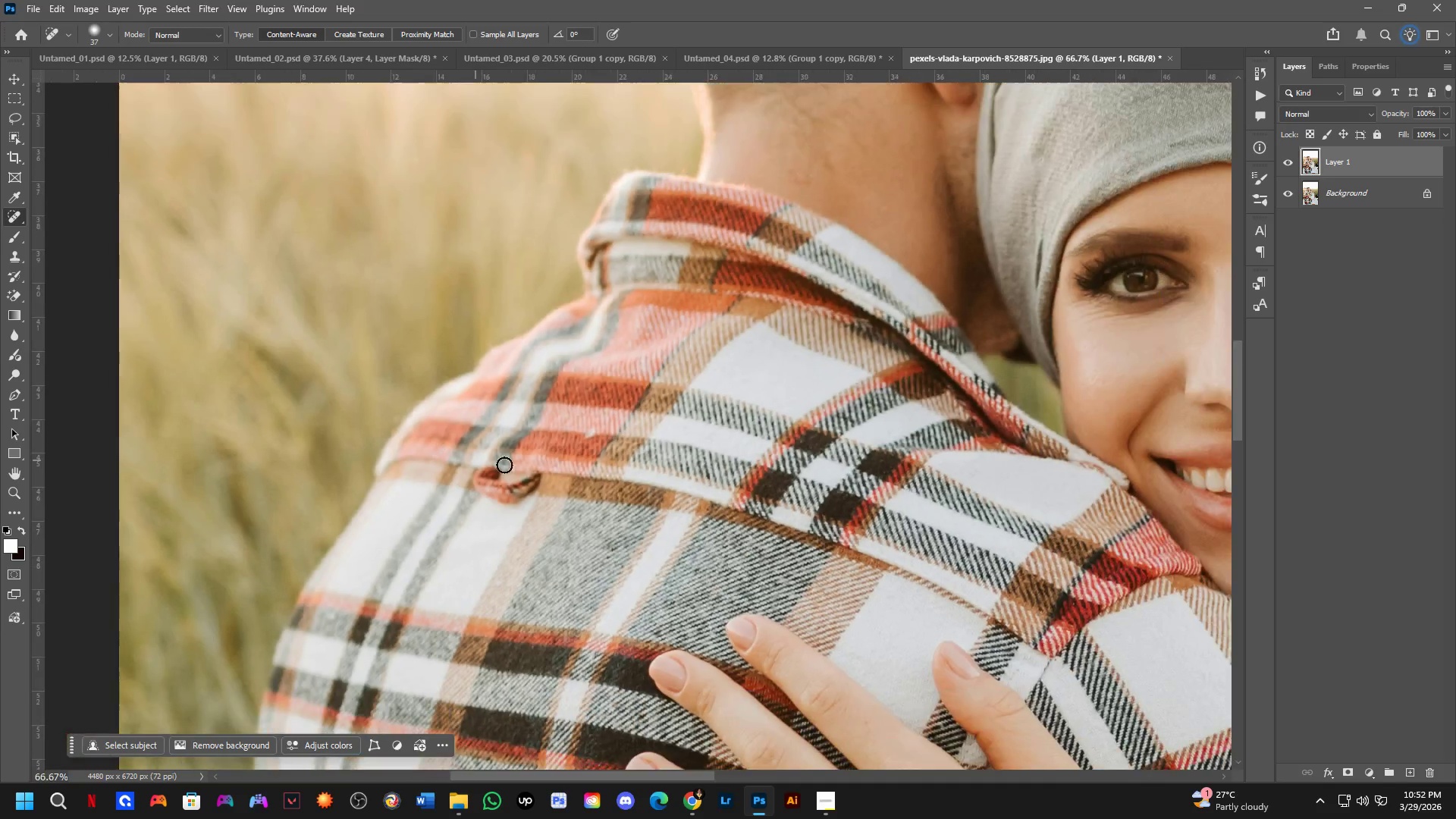 
hold_key(key=Space, duration=0.5)
 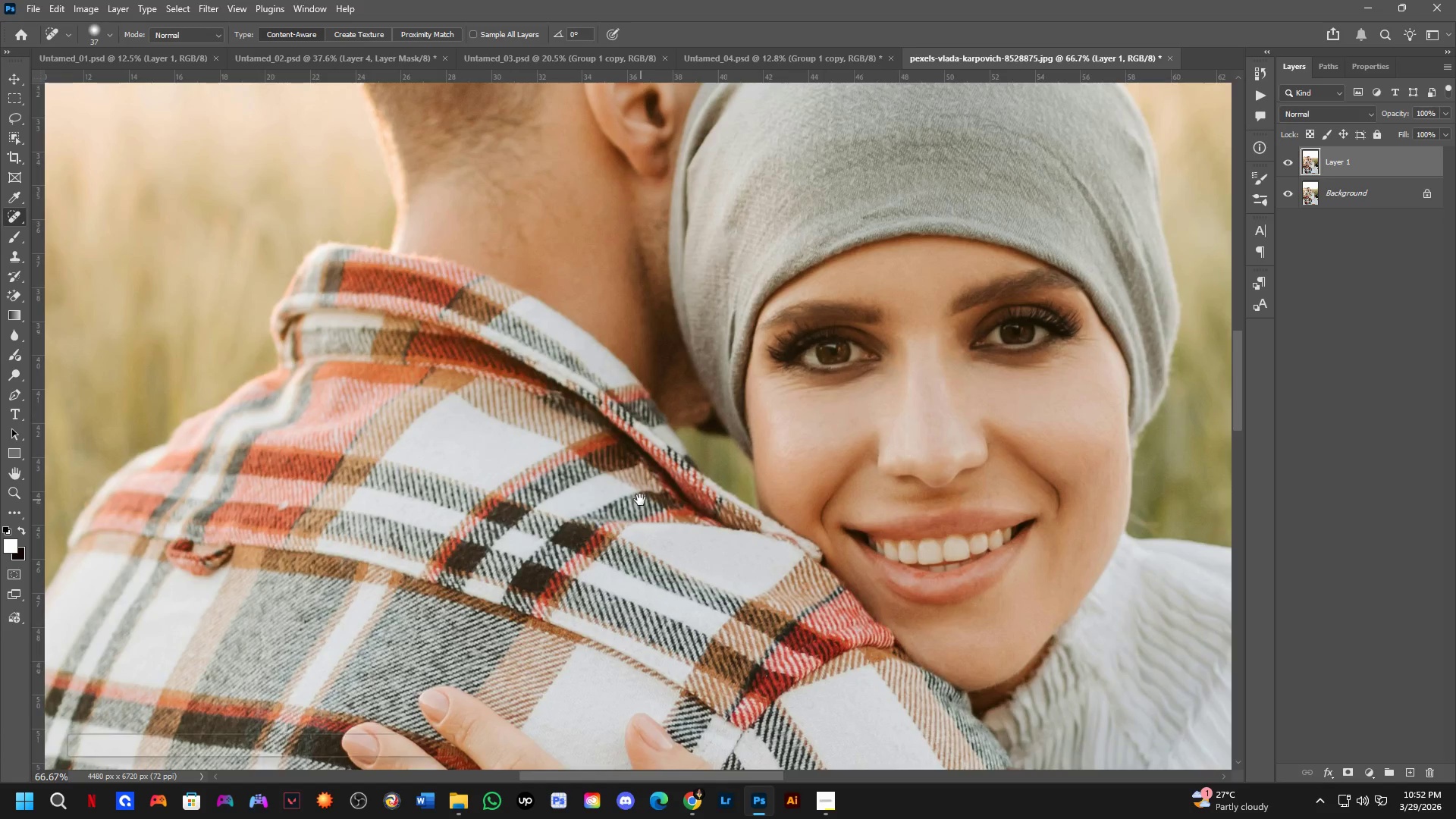 
left_click_drag(start_coordinate=[576, 466], to_coordinate=[424, 422])
 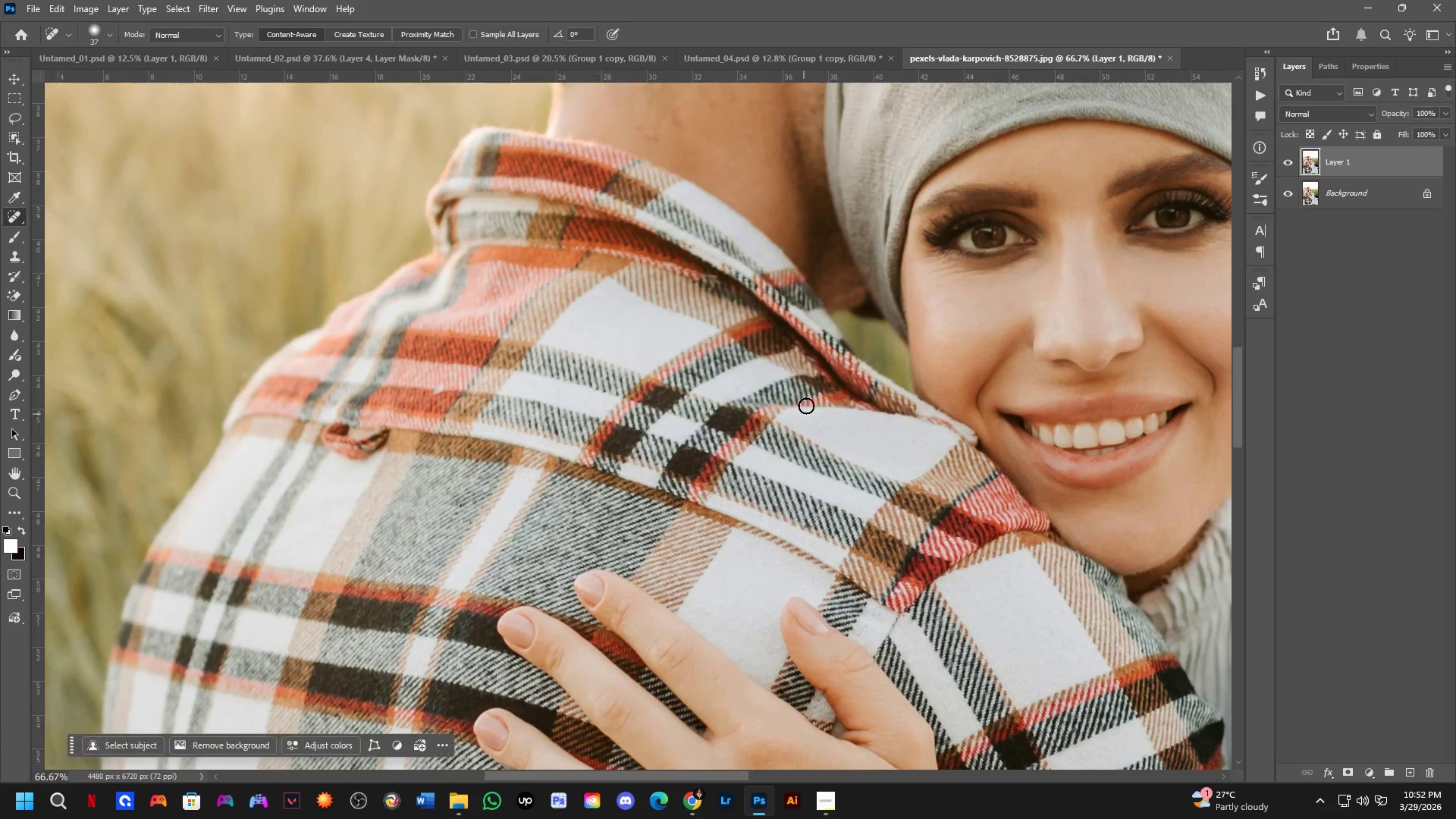 
hold_key(key=Space, duration=0.44)
 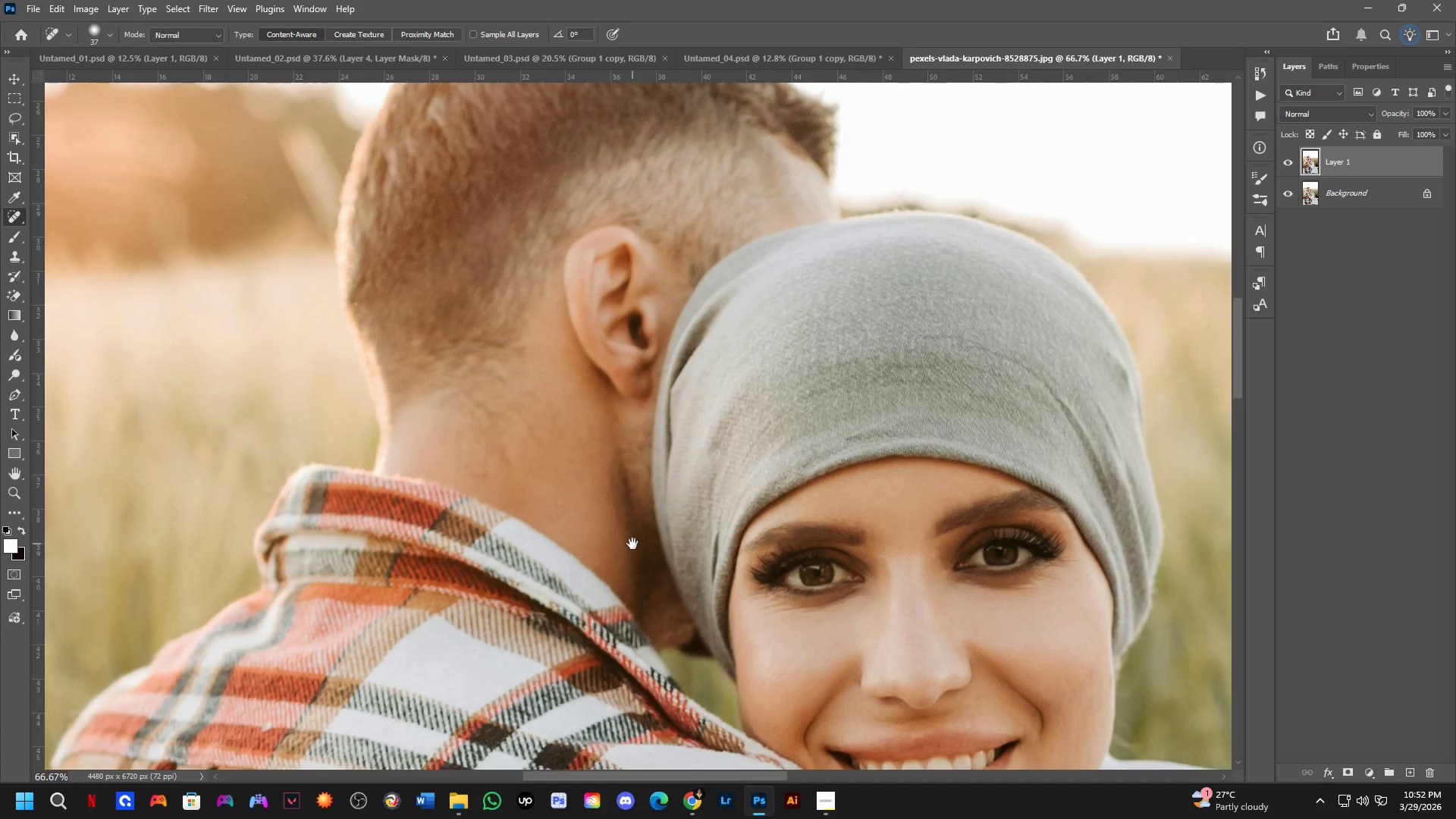 
left_click_drag(start_coordinate=[796, 384], to_coordinate=[641, 500])
 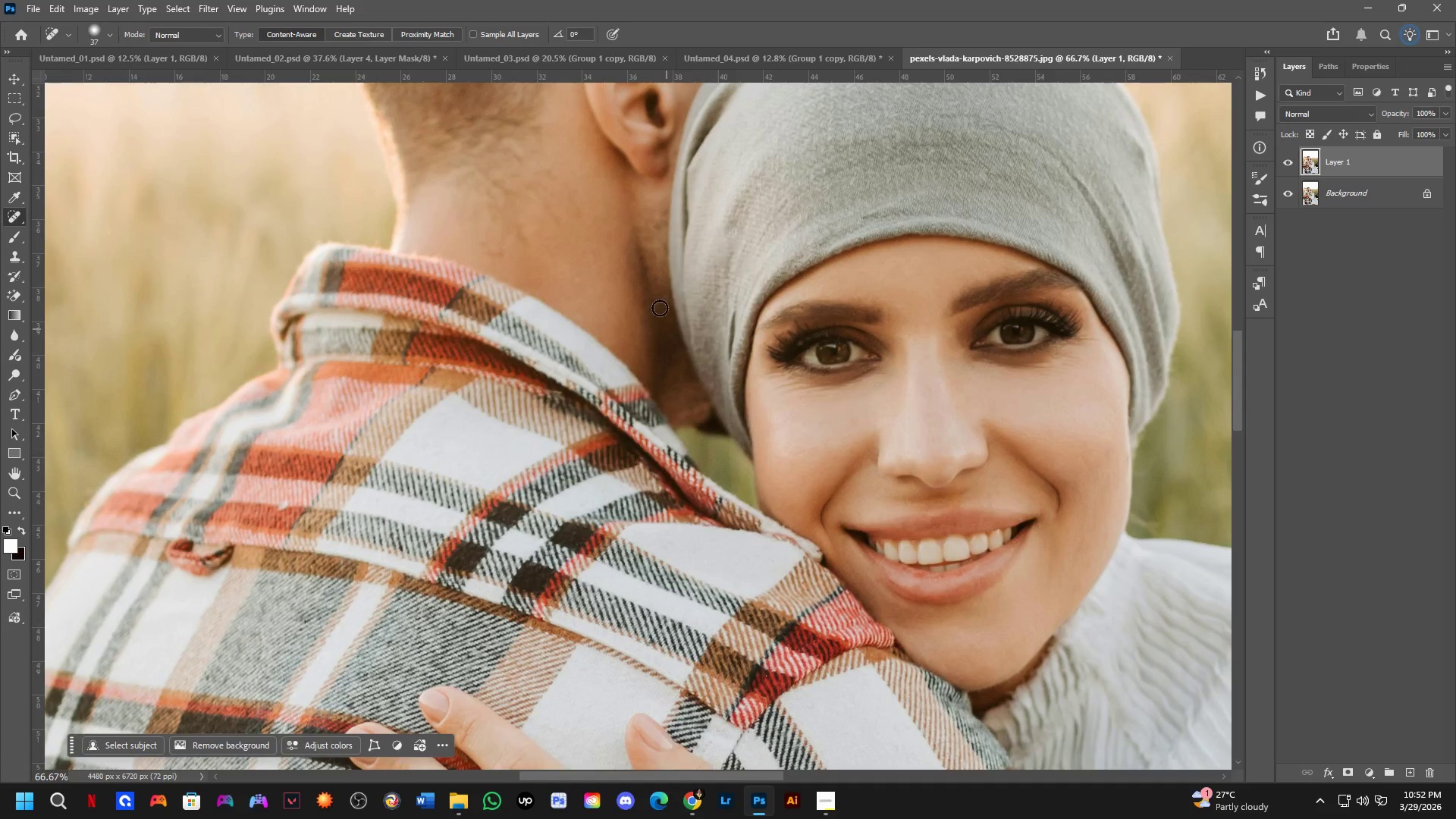 
hold_key(key=Space, duration=0.48)
 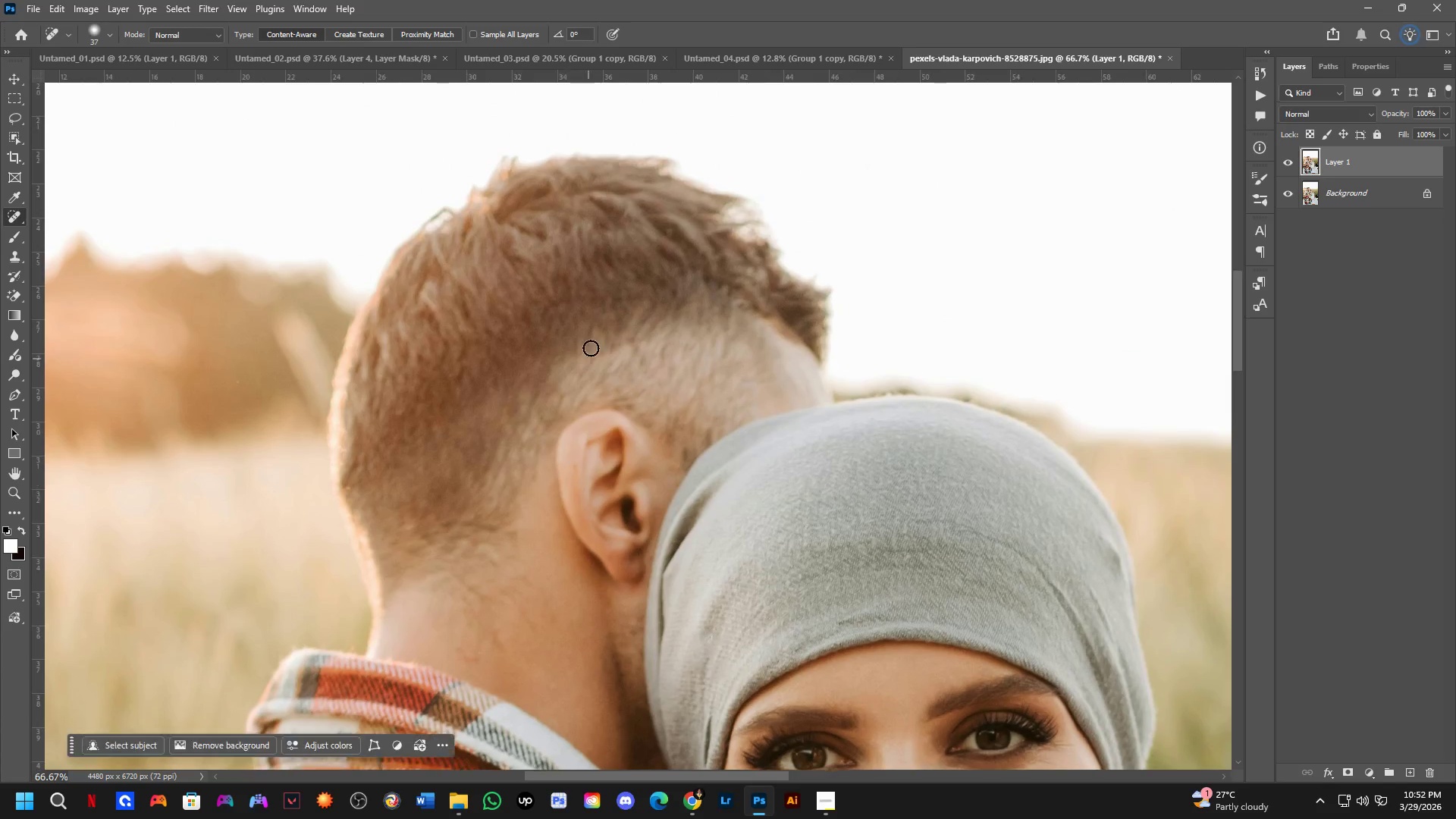 
left_click_drag(start_coordinate=[649, 322], to_coordinate=[632, 544])
 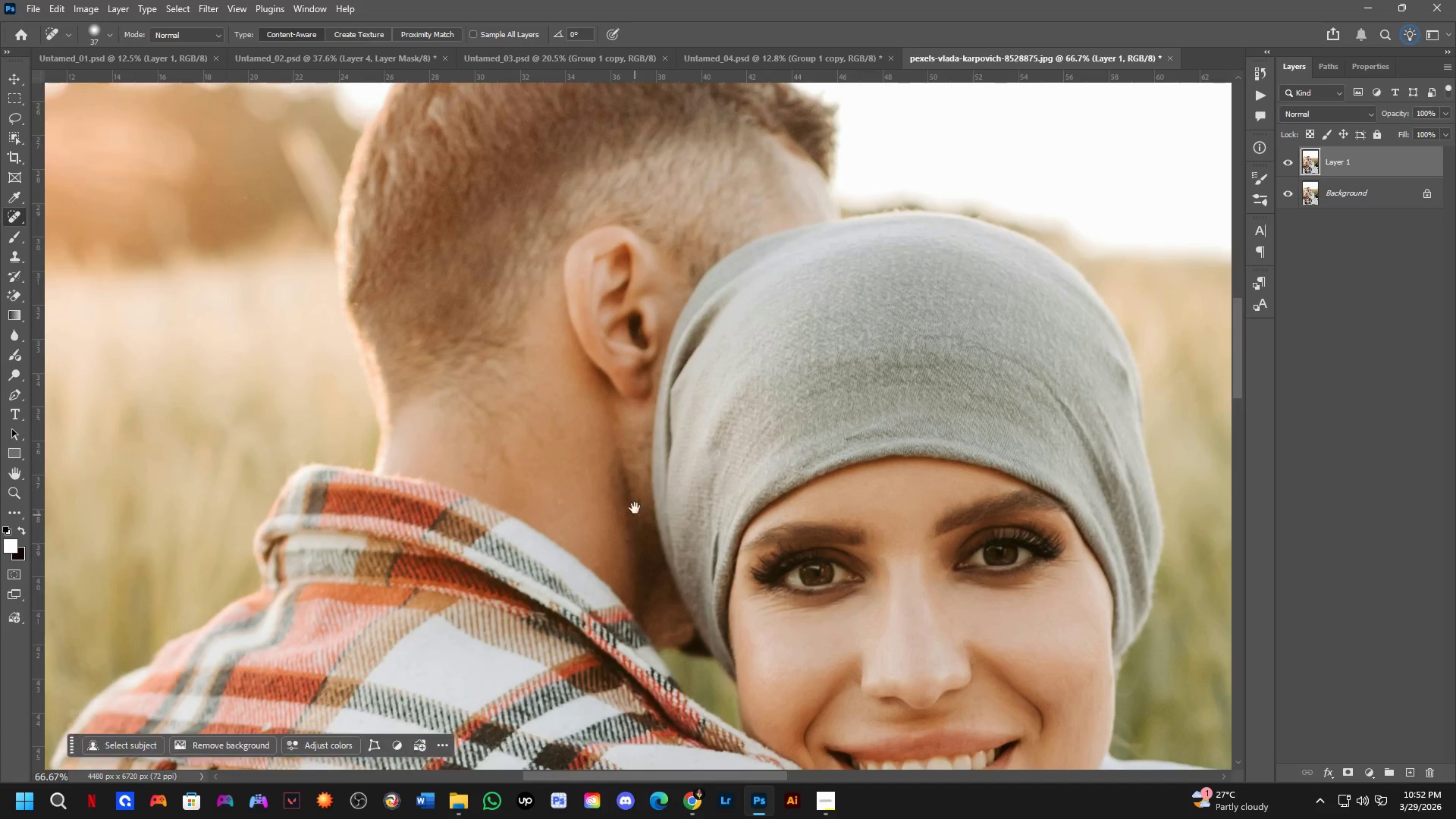 
hold_key(key=Space, duration=0.42)
 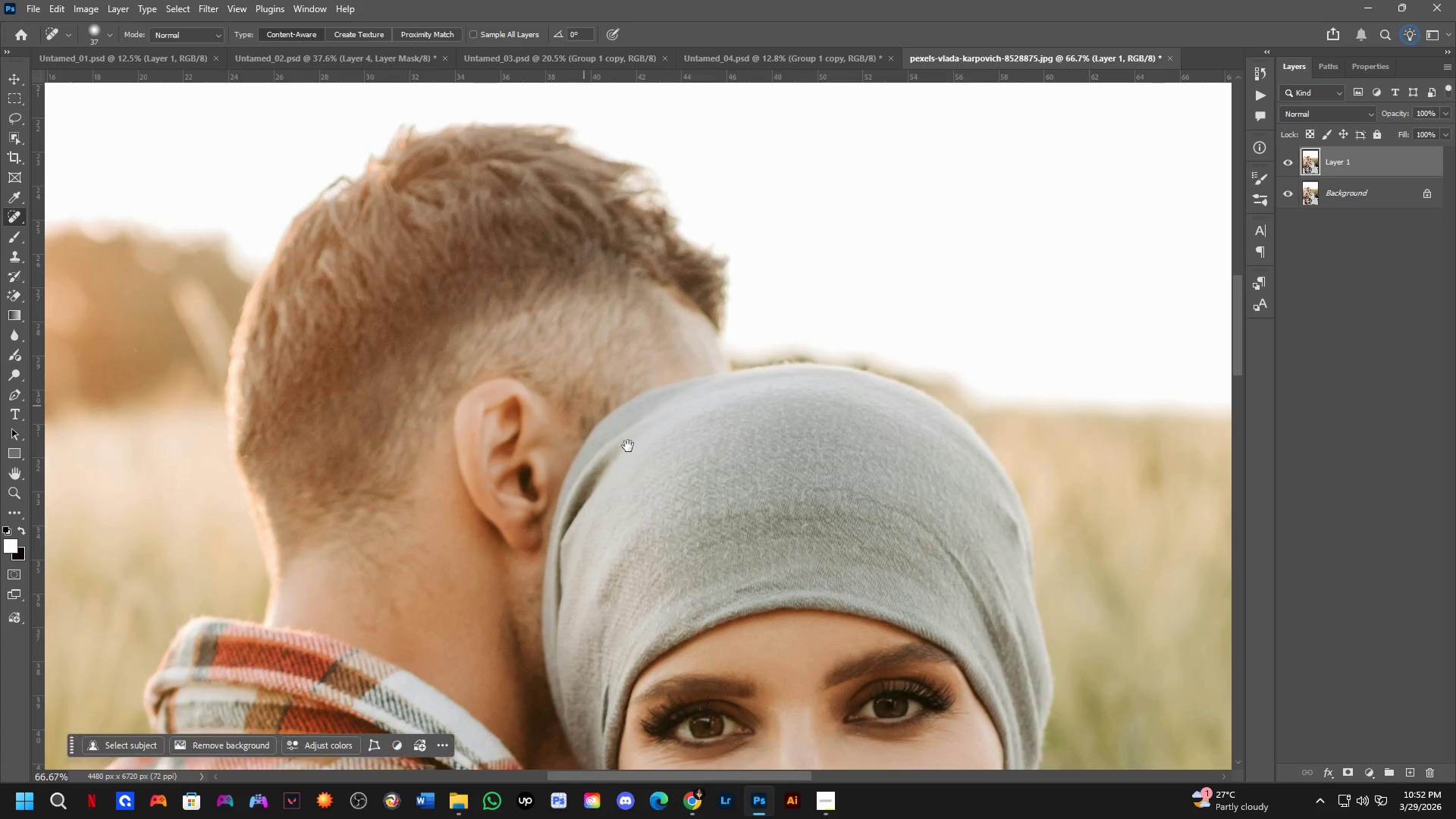 
left_click_drag(start_coordinate=[573, 322], to_coordinate=[566, 500])
 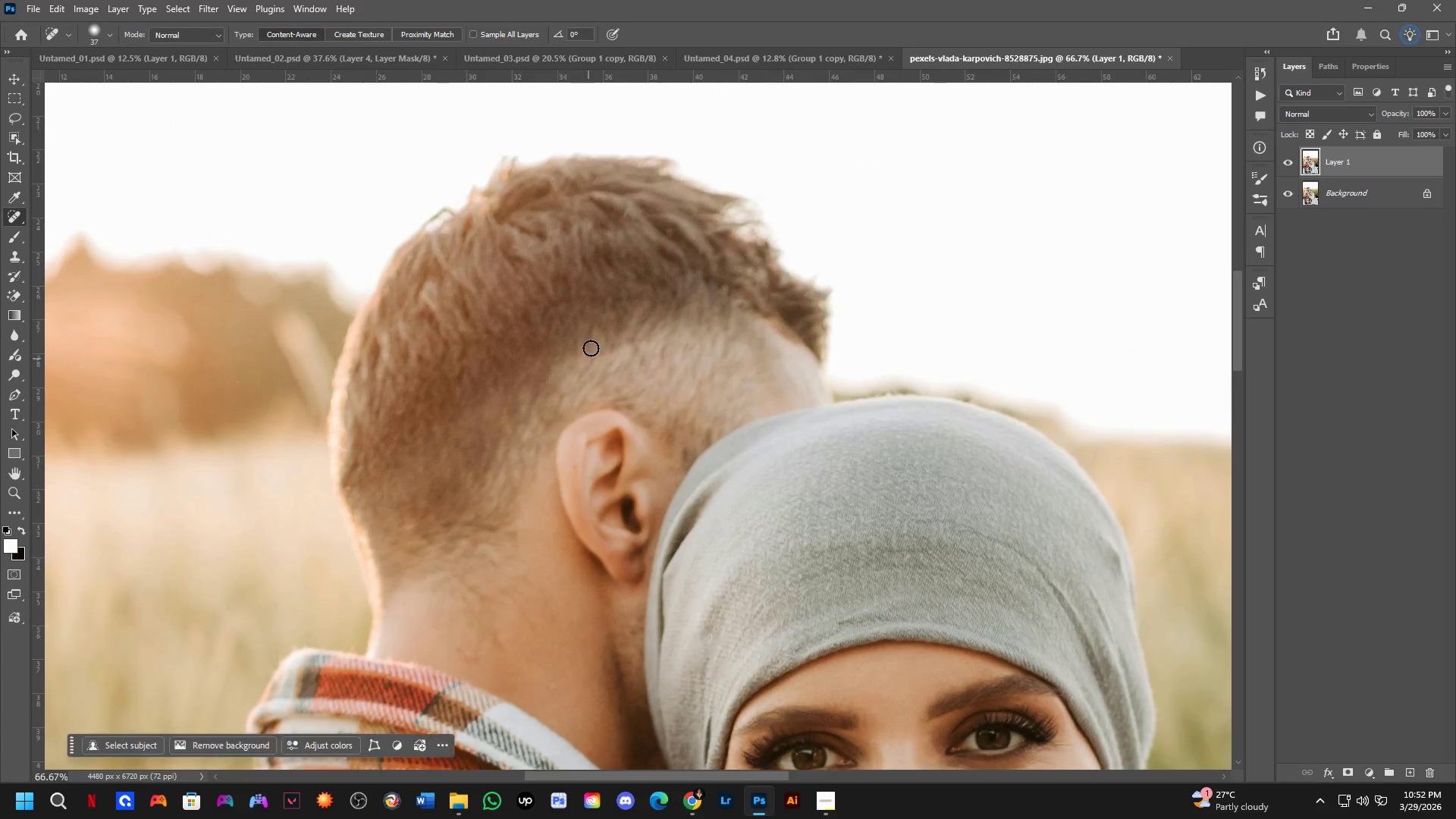 
hold_key(key=Space, duration=0.45)
 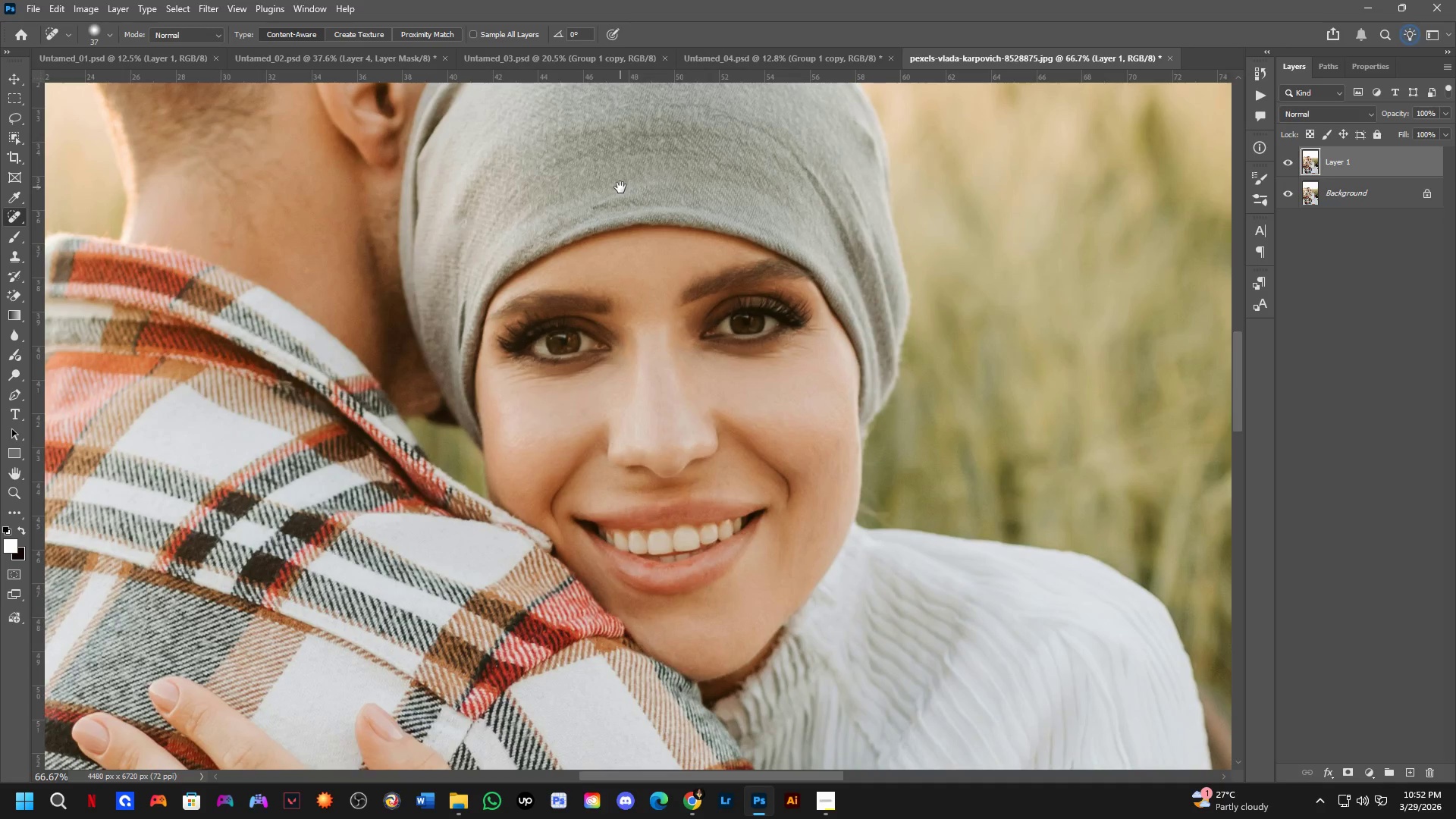 
left_click_drag(start_coordinate=[593, 339], to_coordinate=[491, 307])
 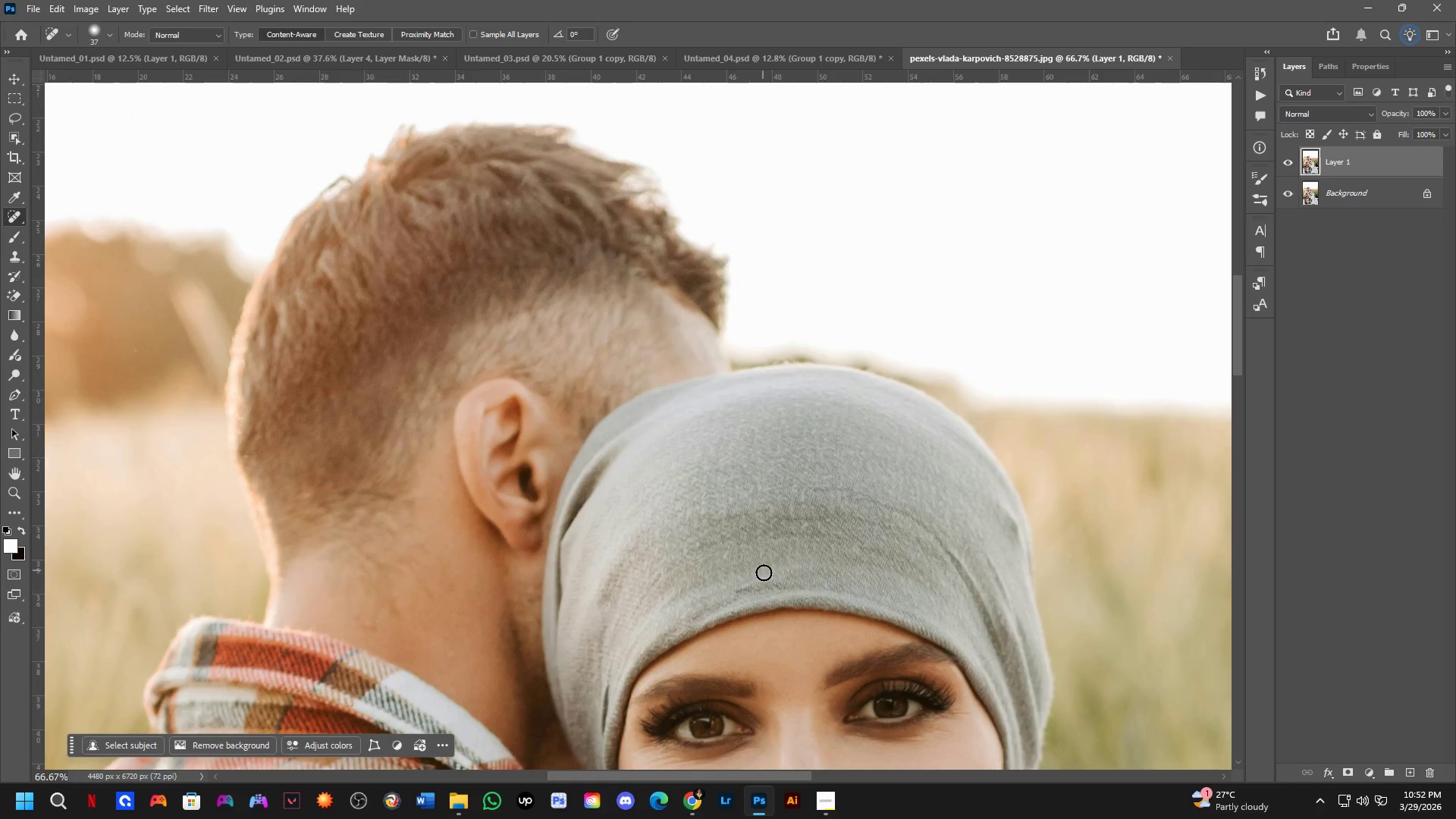 
hold_key(key=Space, duration=1.41)
 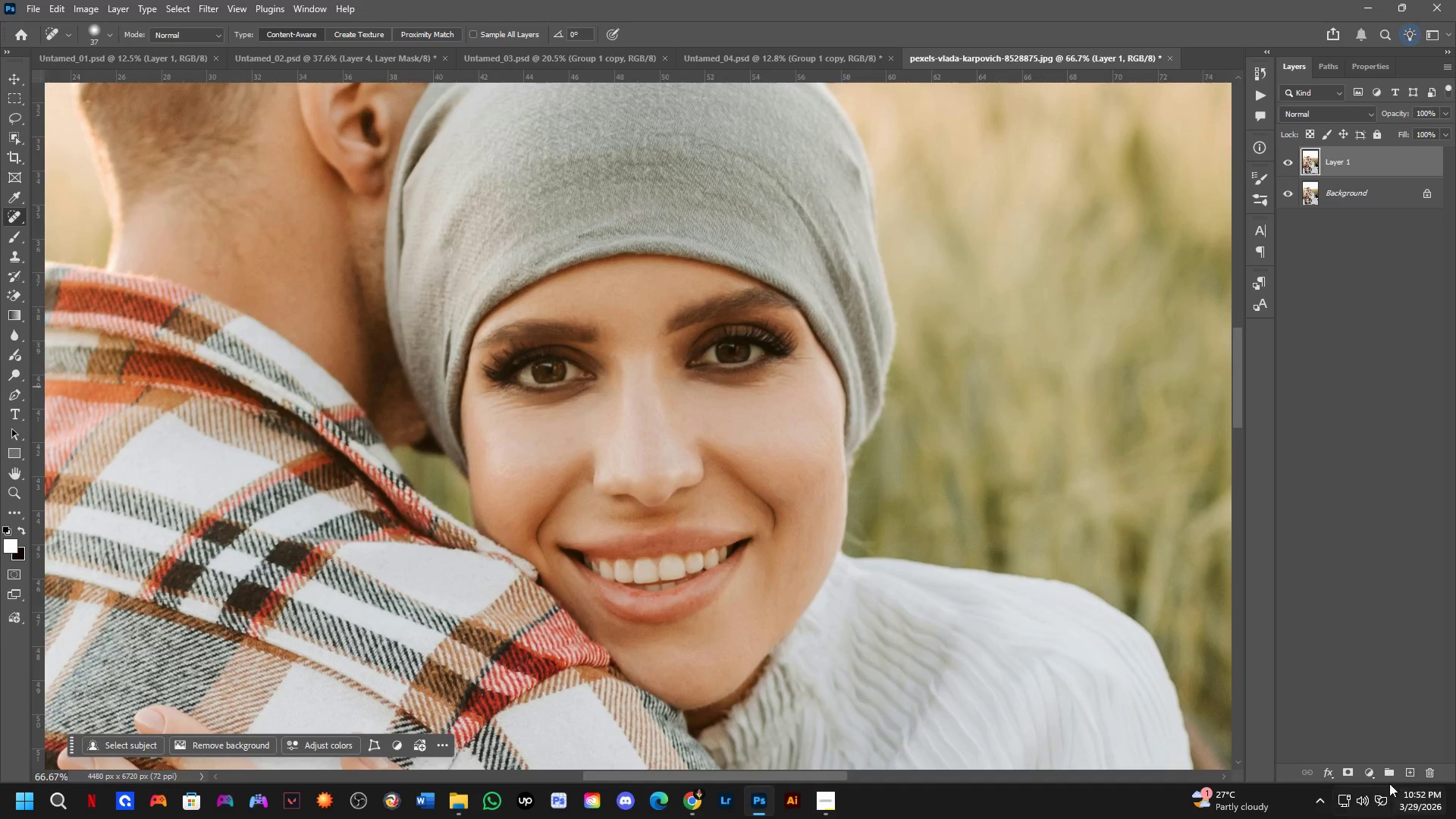 
left_click_drag(start_coordinate=[764, 571], to_coordinate=[620, 187])
 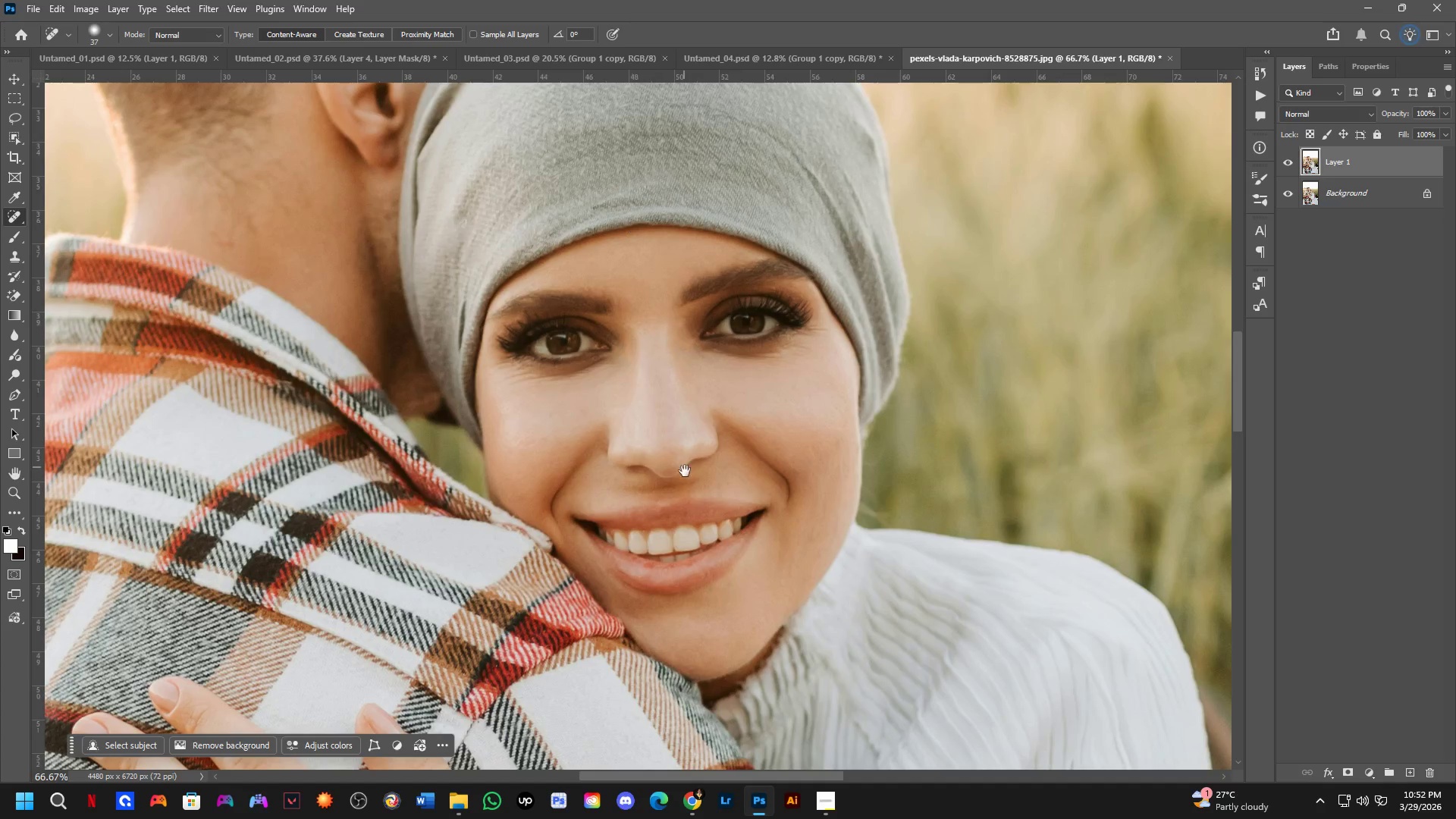 
left_click_drag(start_coordinate=[686, 470], to_coordinate=[671, 499])
 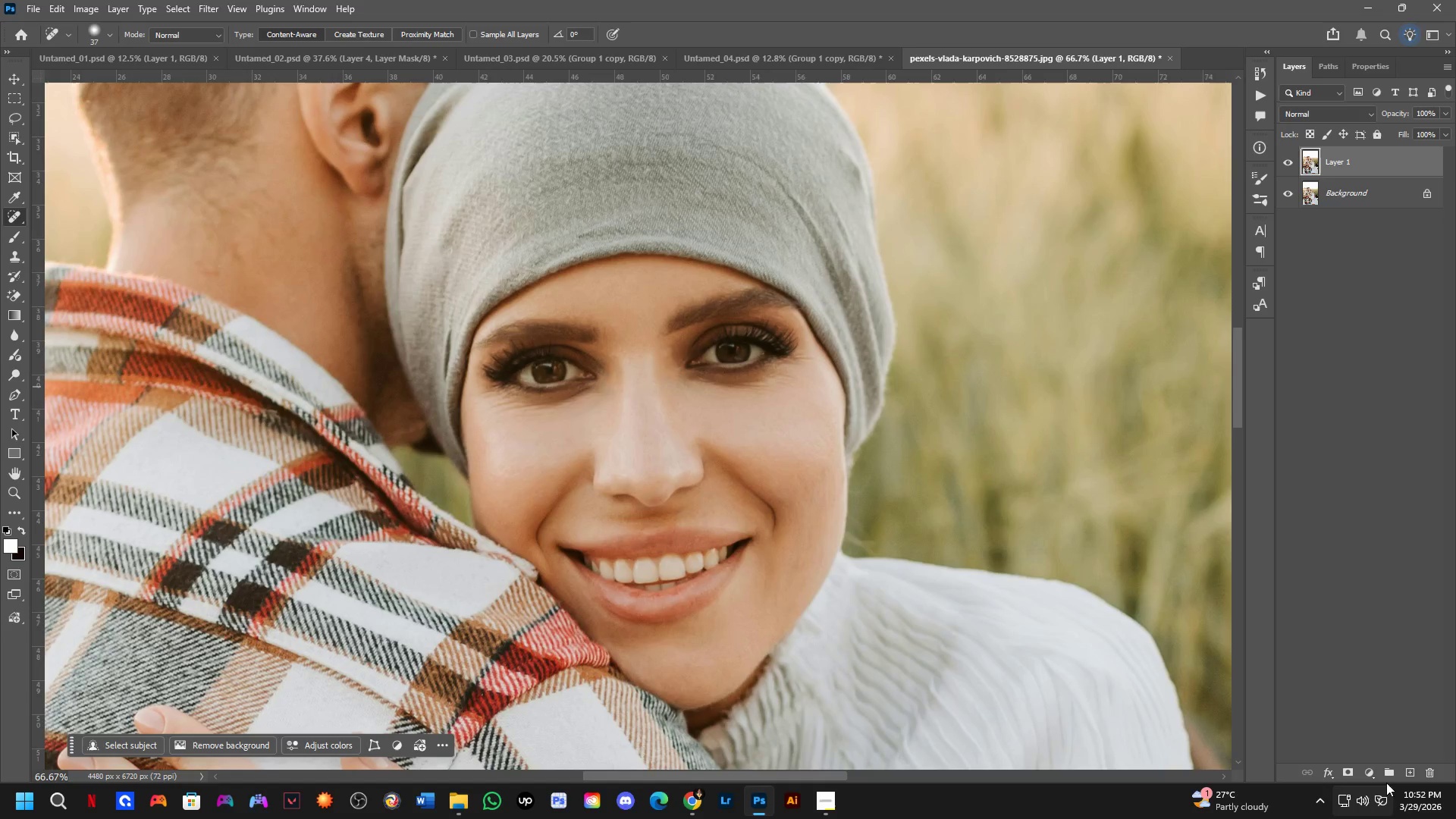 
left_click([1360, 770])
 